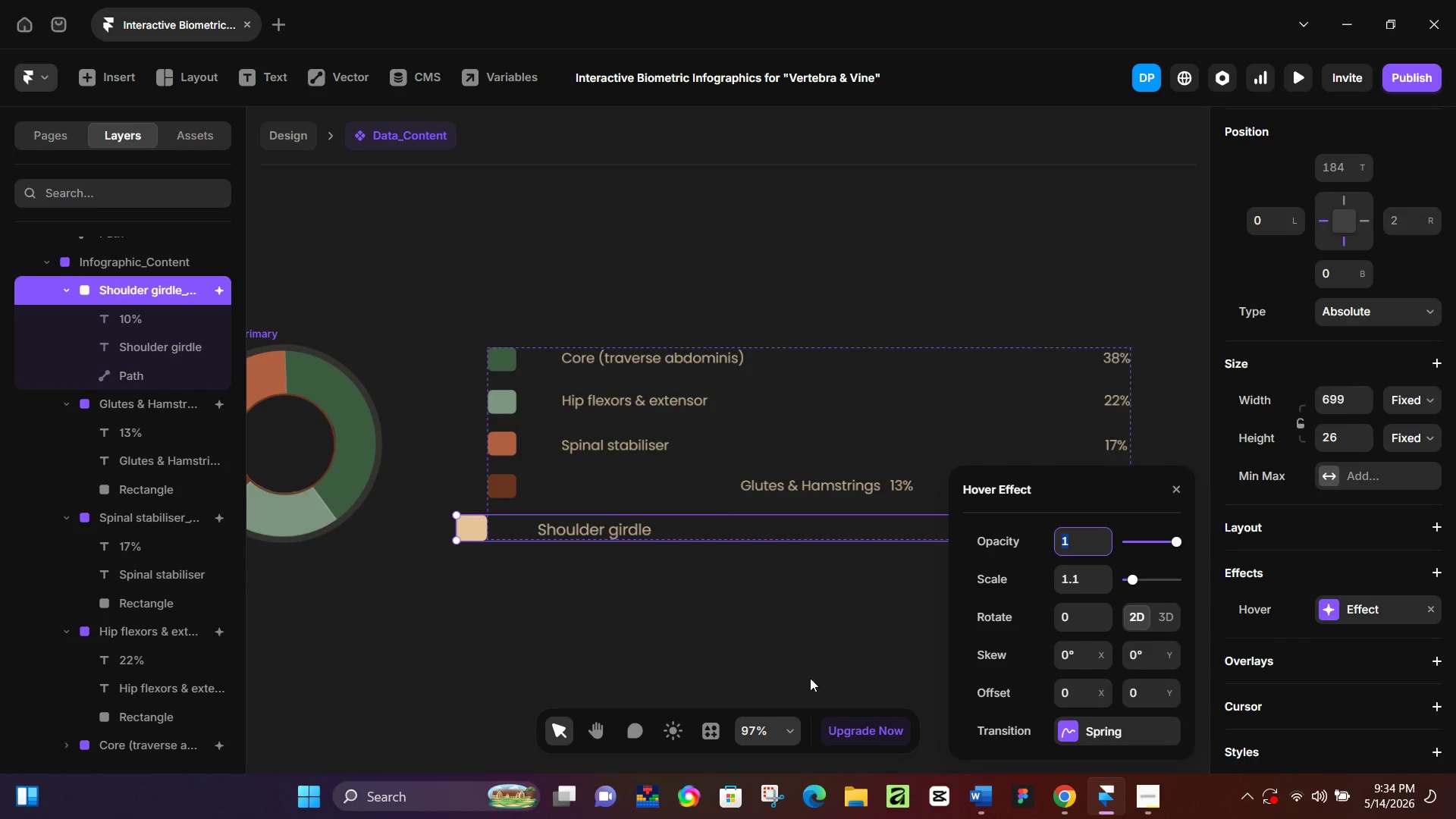 
left_click([781, 677])
 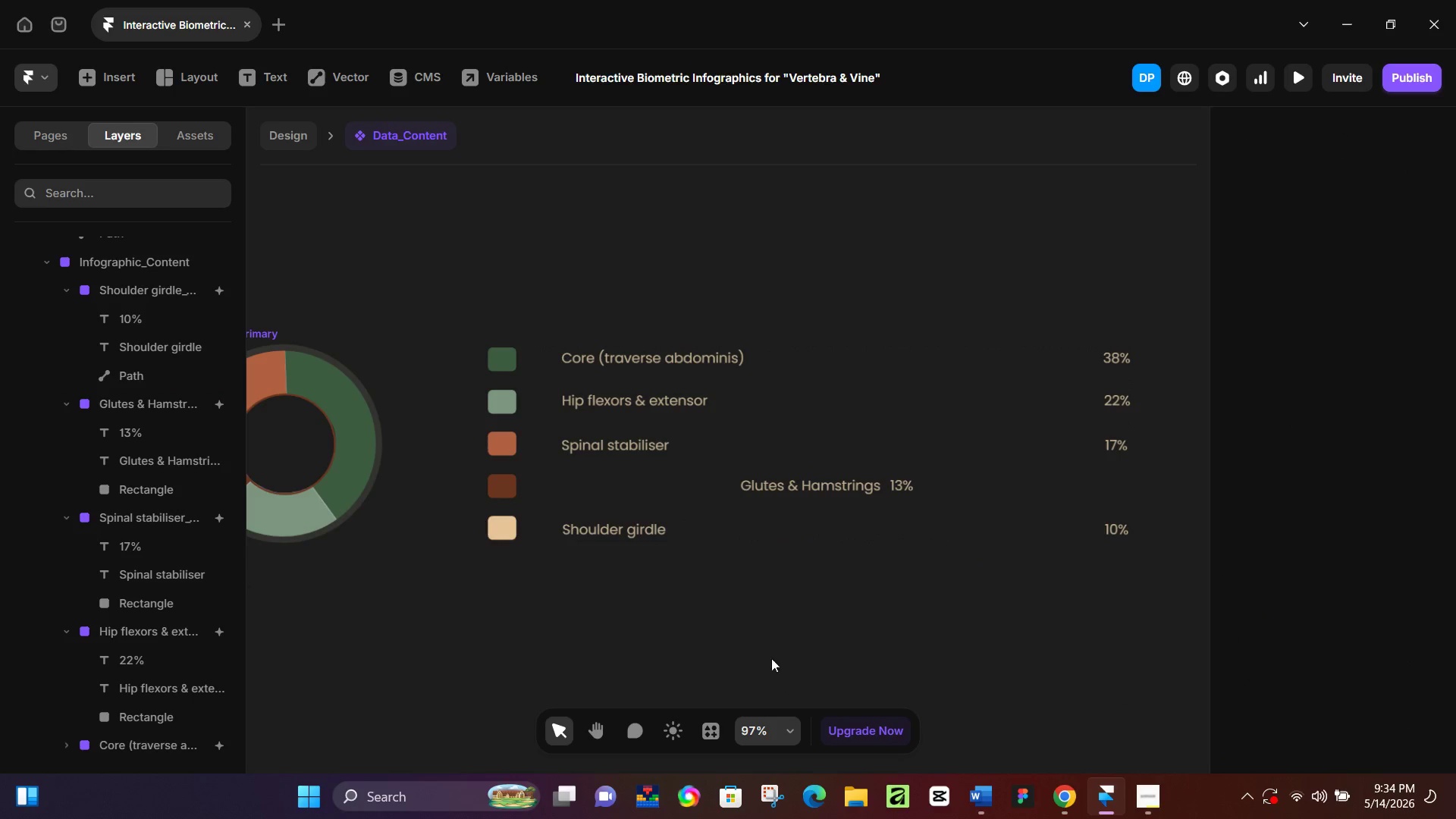 
hold_key(key=ControlLeft, duration=0.39)
scroll: coordinate [609, 589], scroll_direction: down, amount: 1.0
 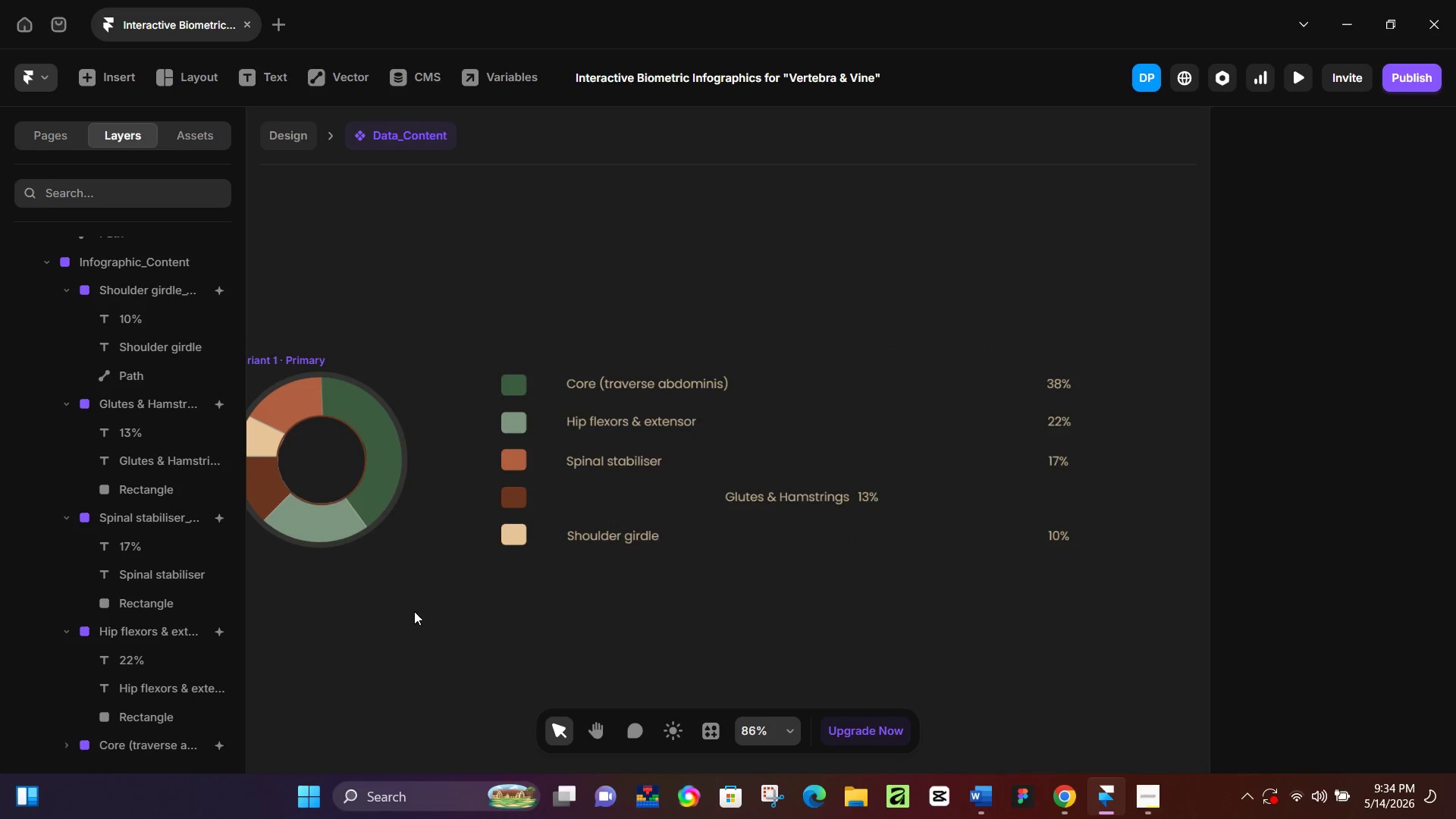 
hold_key(key=Space, duration=0.47)
 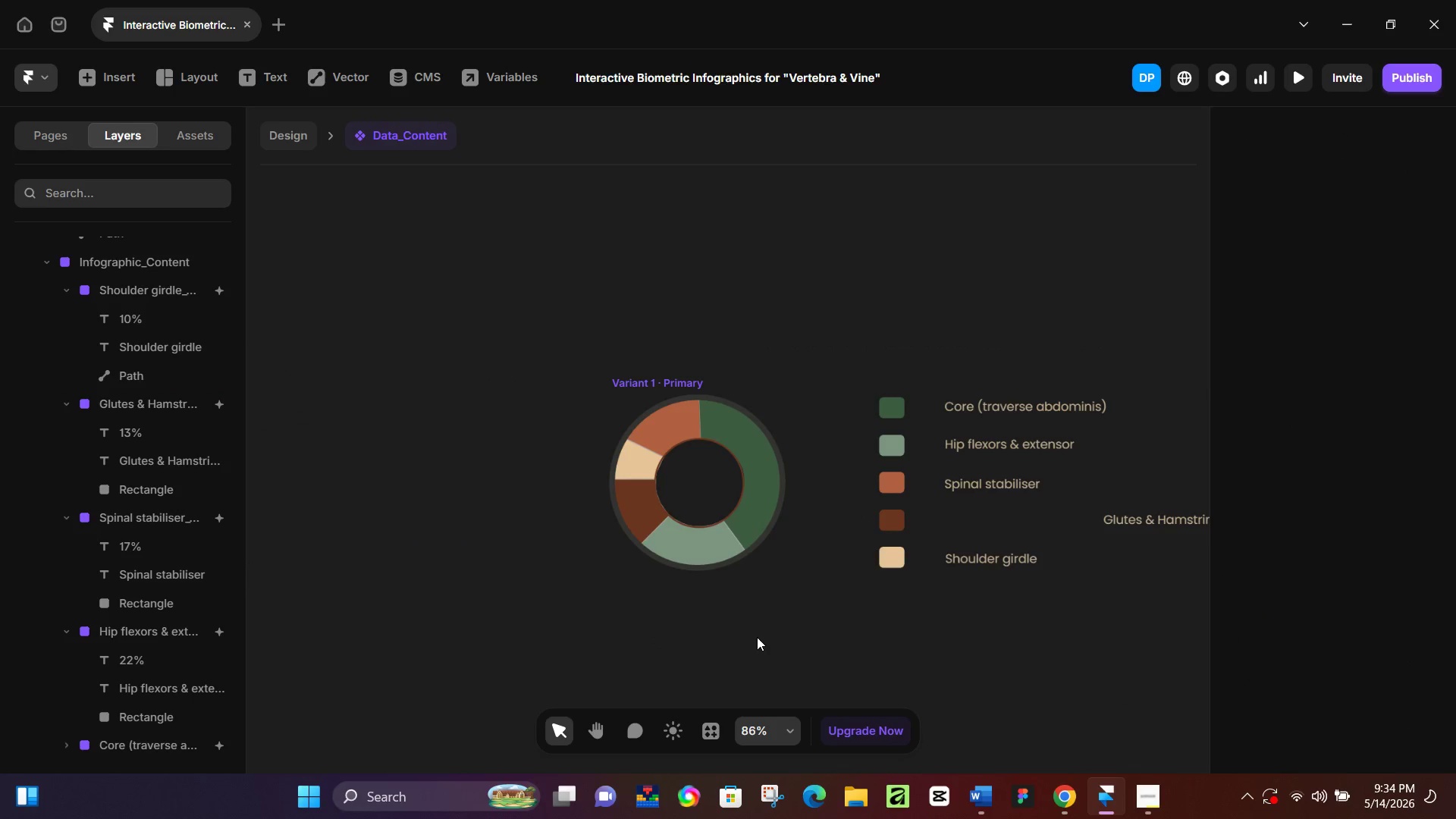 
left_click_drag(start_coordinate=[378, 614], to_coordinate=[757, 637])
 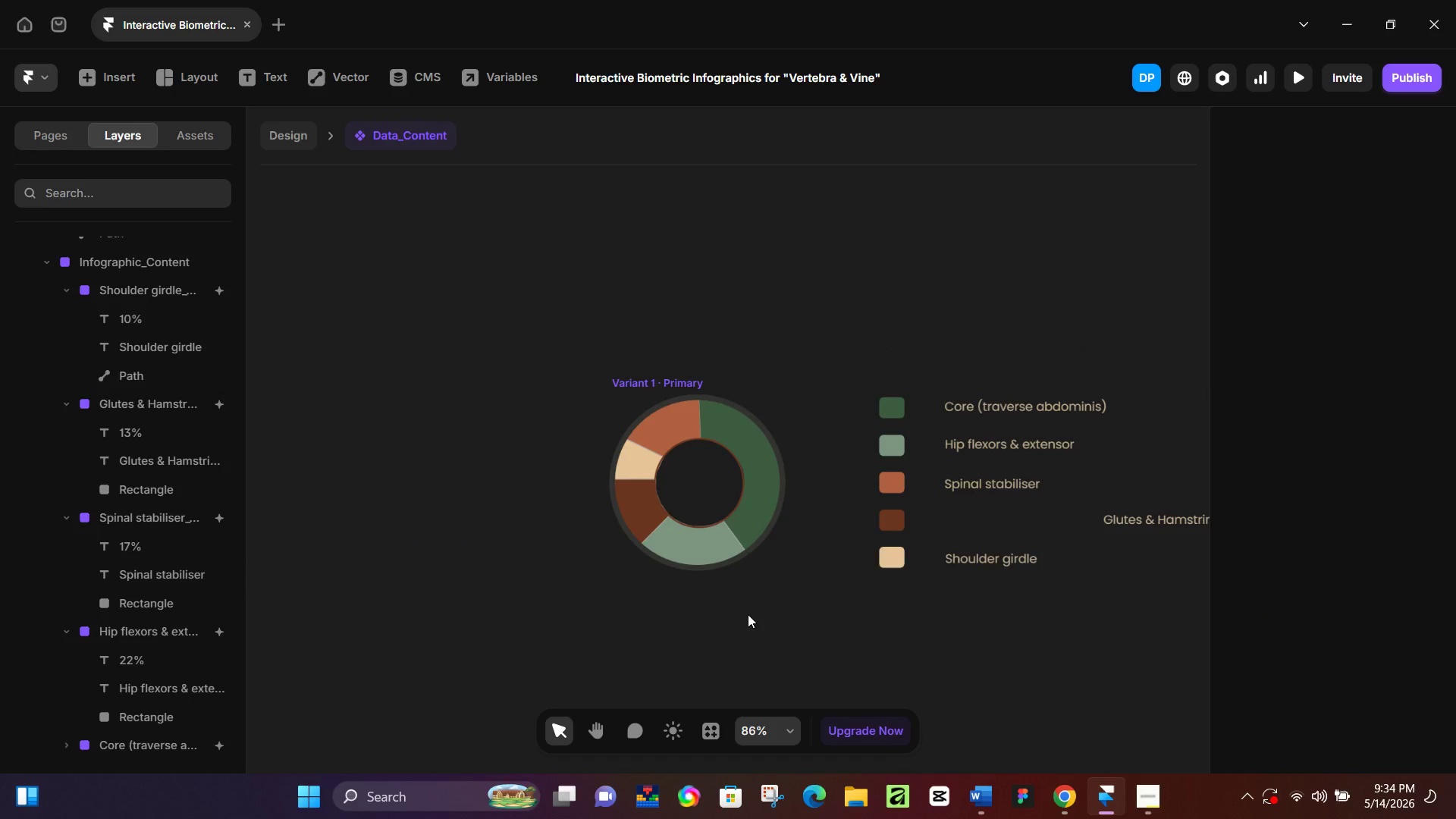 
wait(9.31)
 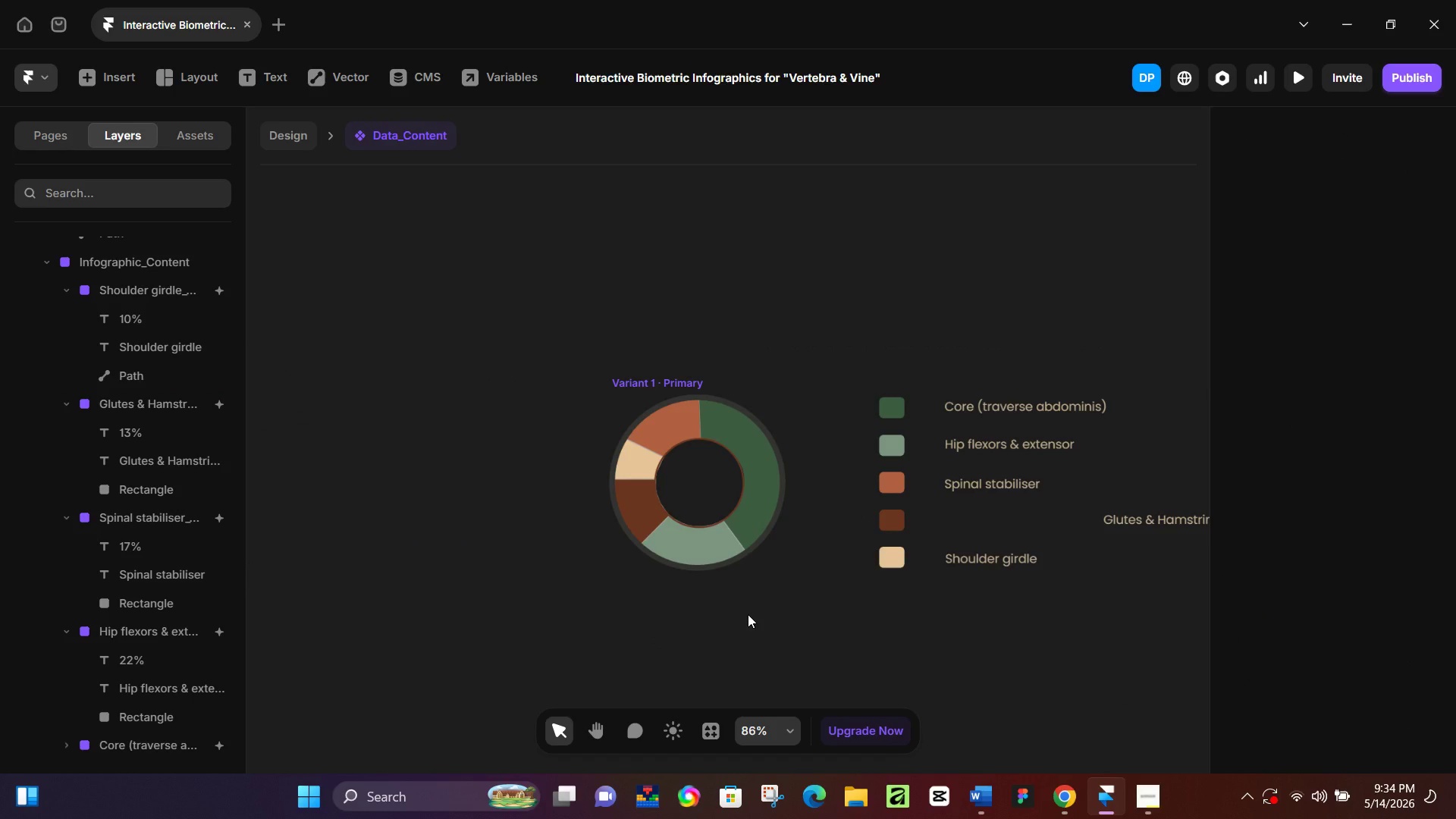 
left_click([749, 611])
 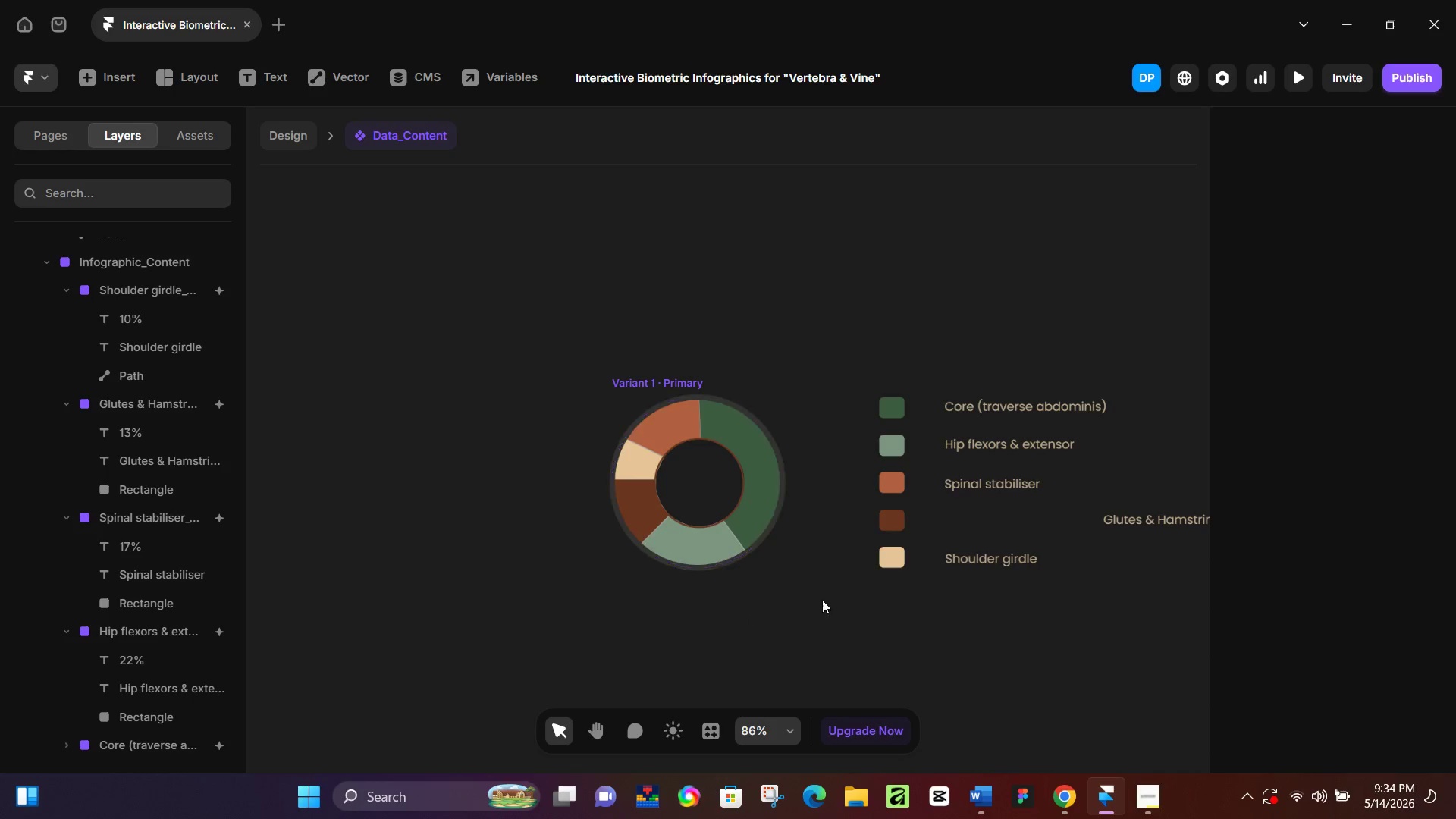 
hold_key(key=Space, duration=0.5)
 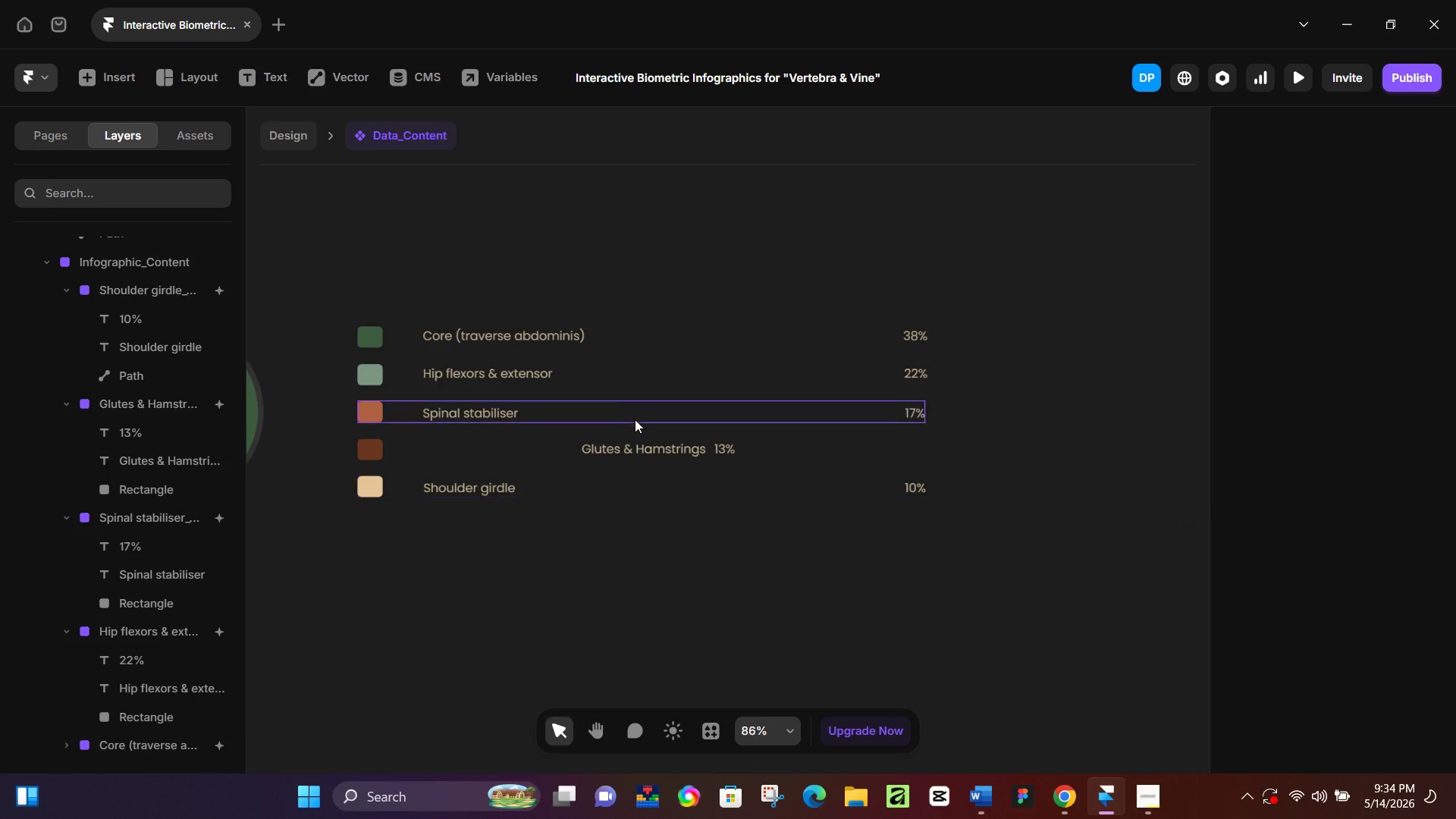 
left_click_drag(start_coordinate=[1080, 622], to_coordinate=[557, 551])
 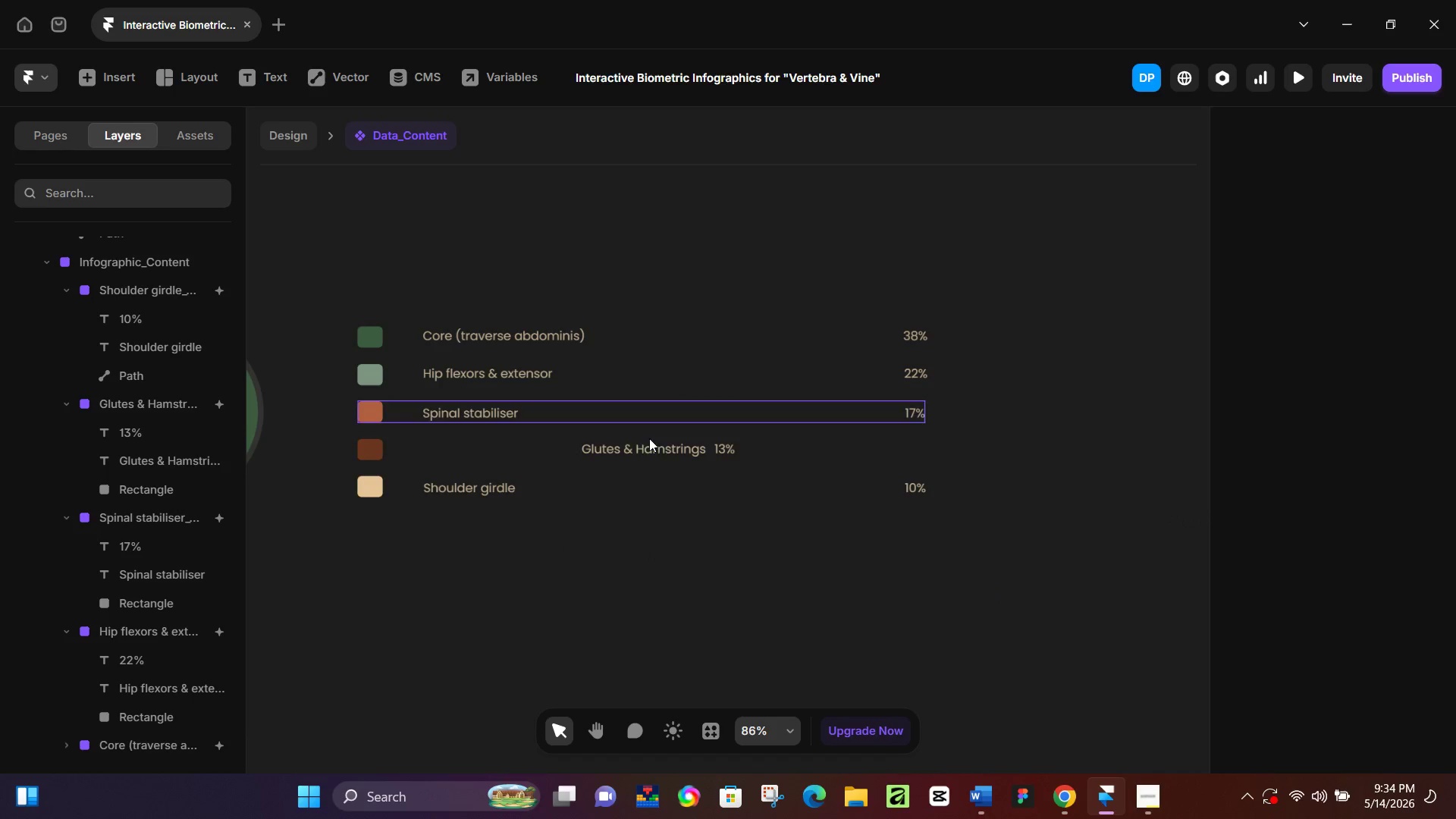 
hold_key(key=Space, duration=14.09)
 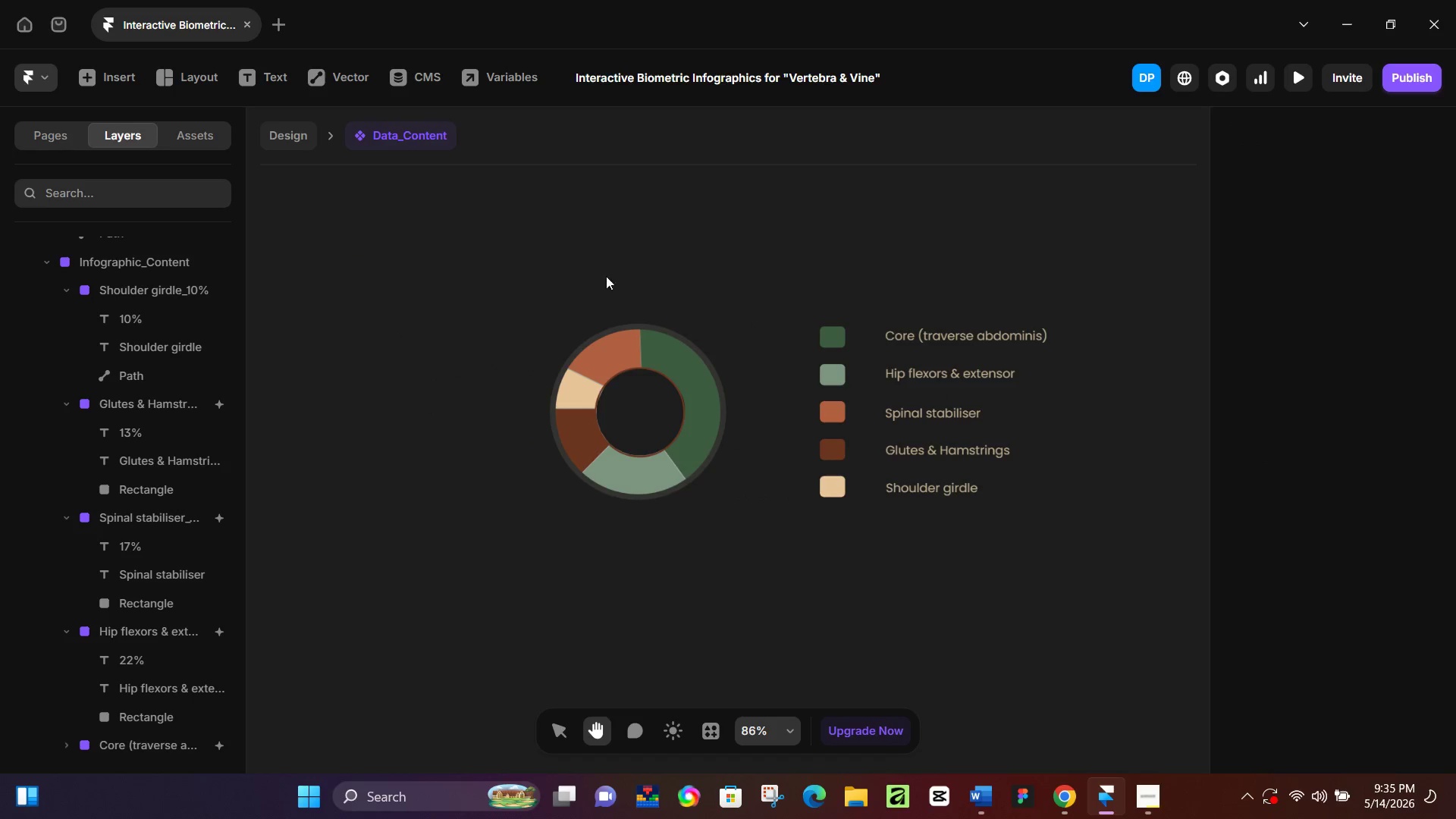 
left_click([637, 457])
 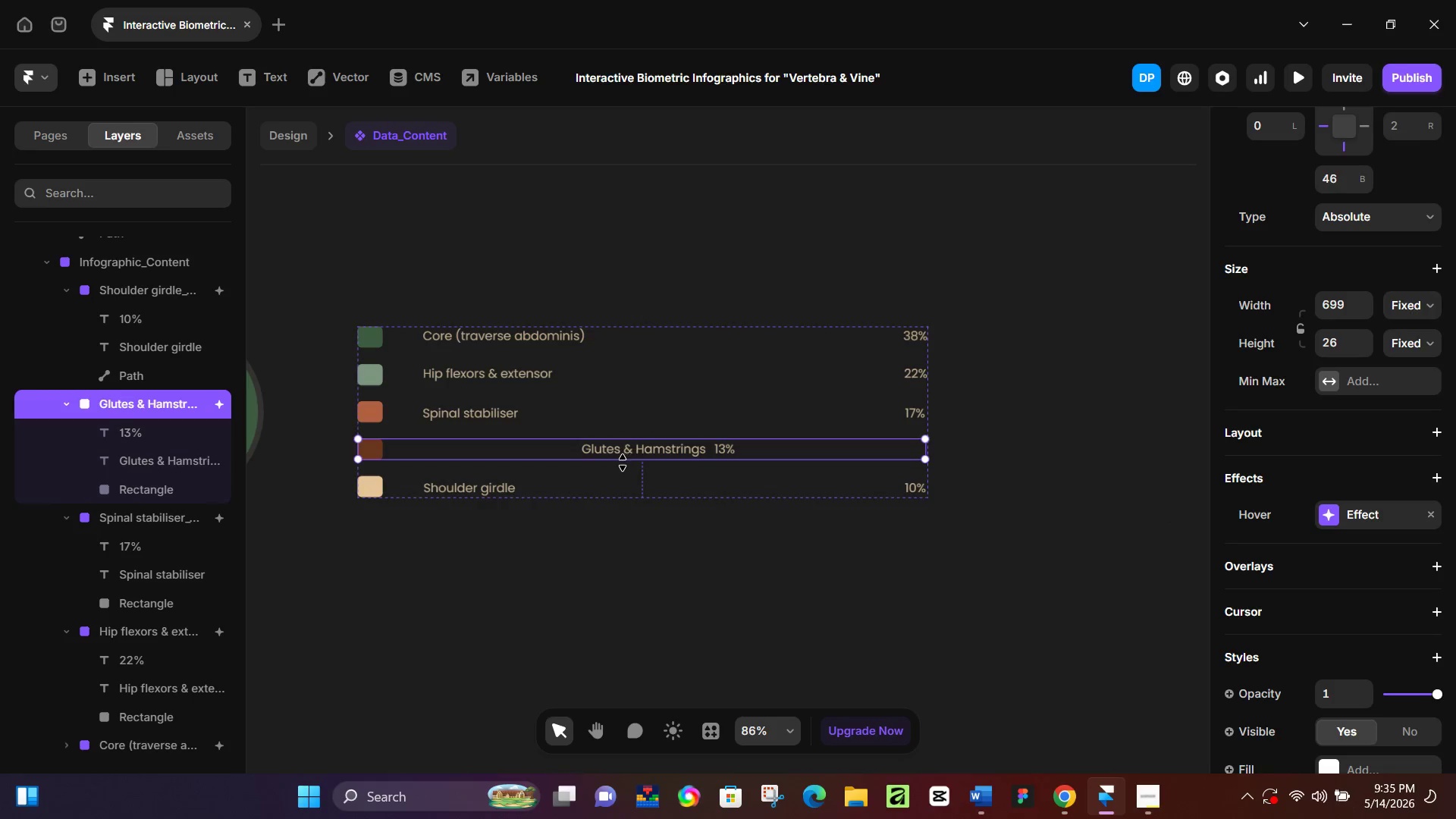 
key(Control+Z)
 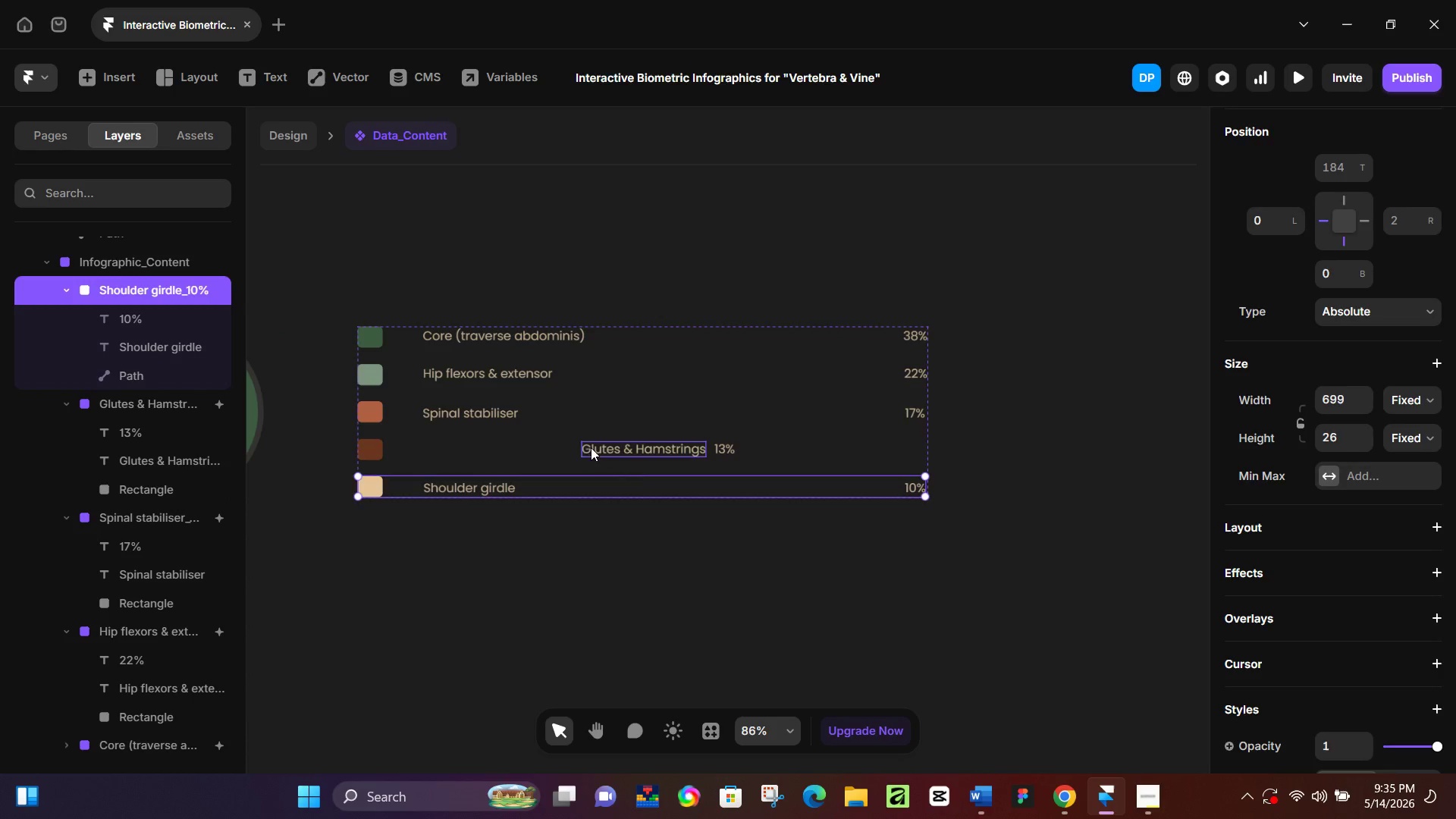 
left_click([581, 447])
 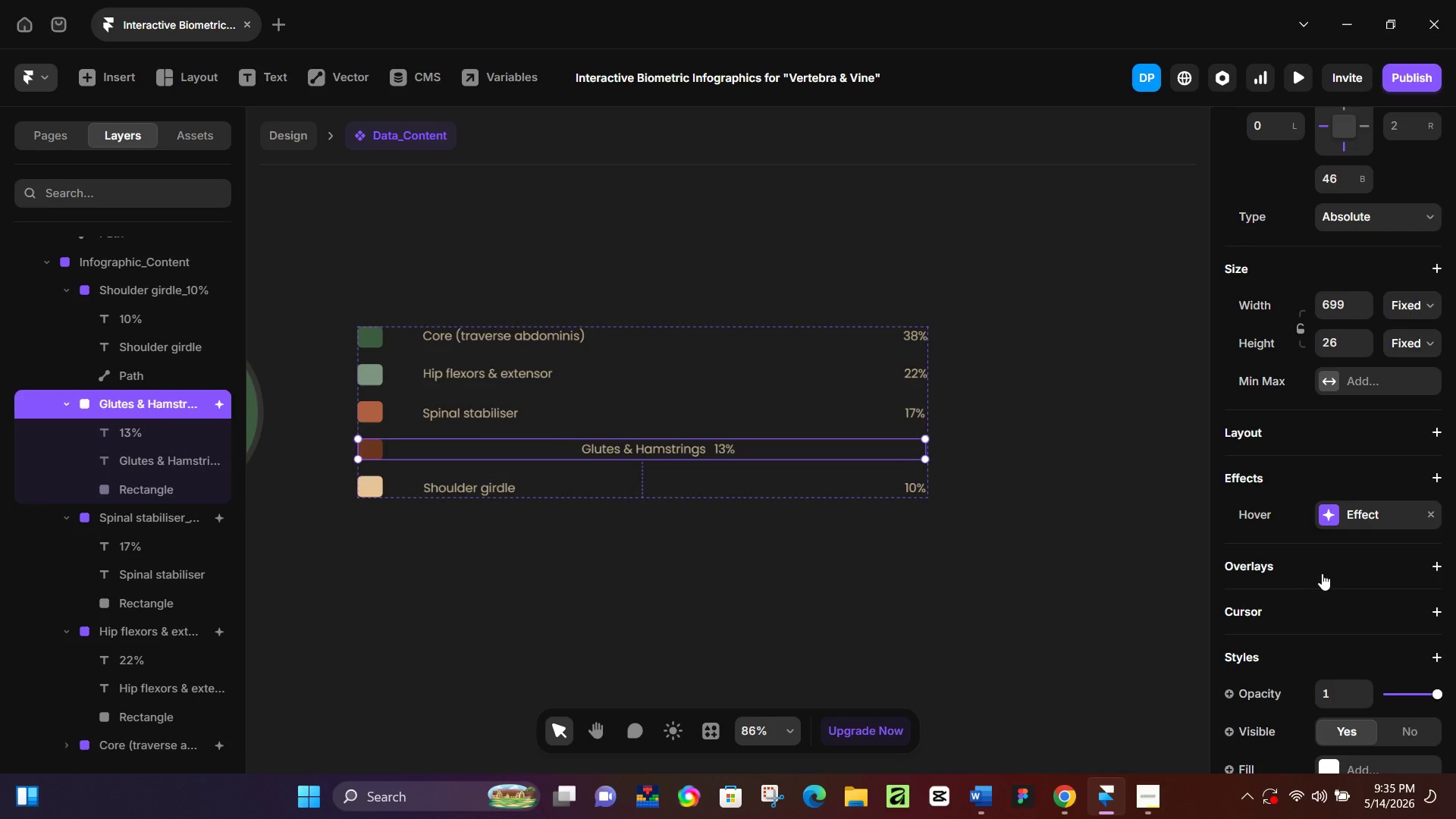 
scroll: coordinate [1322, 573], scroll_direction: down, amount: 3.0
 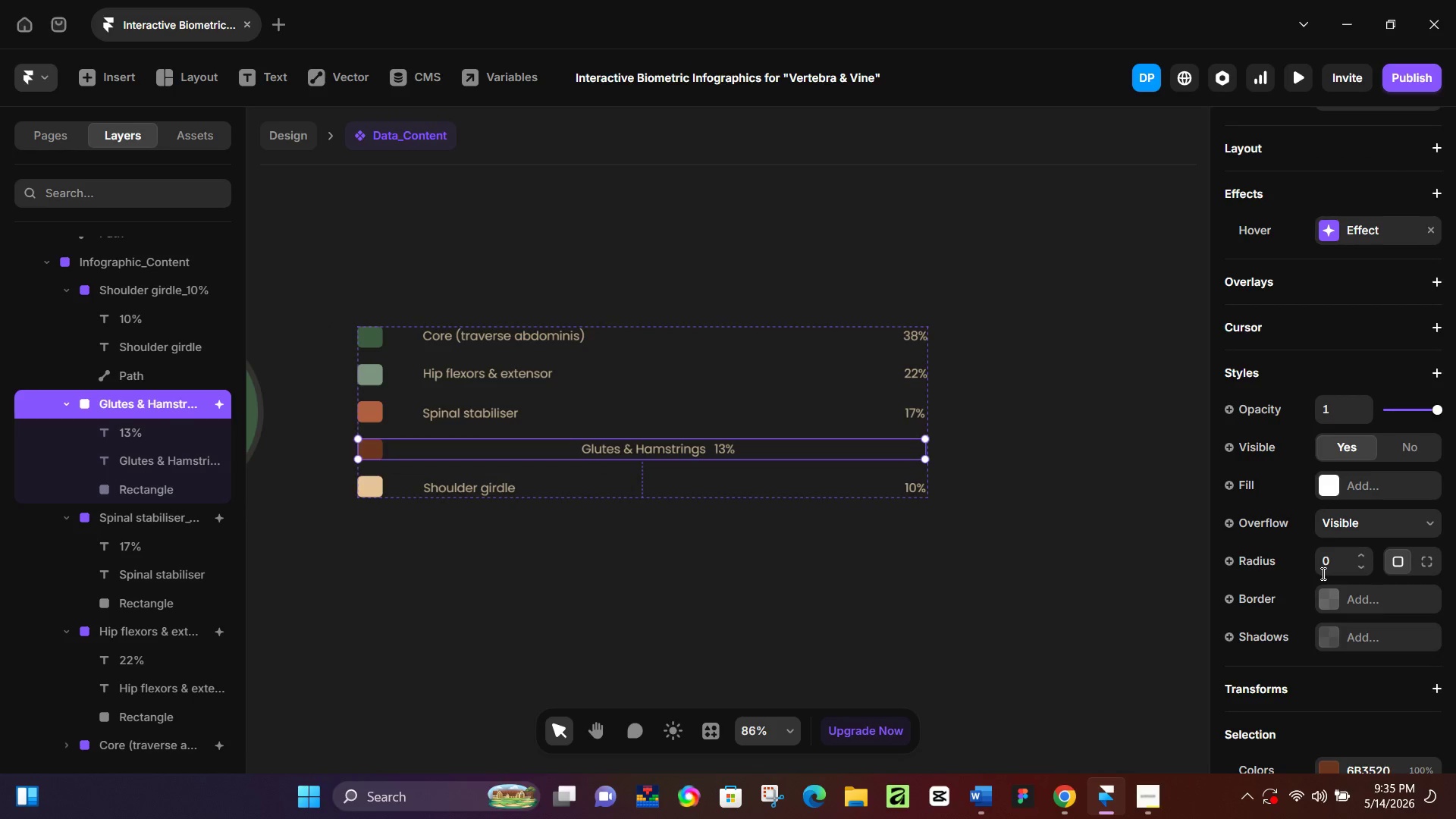 
key(Control+Z)
 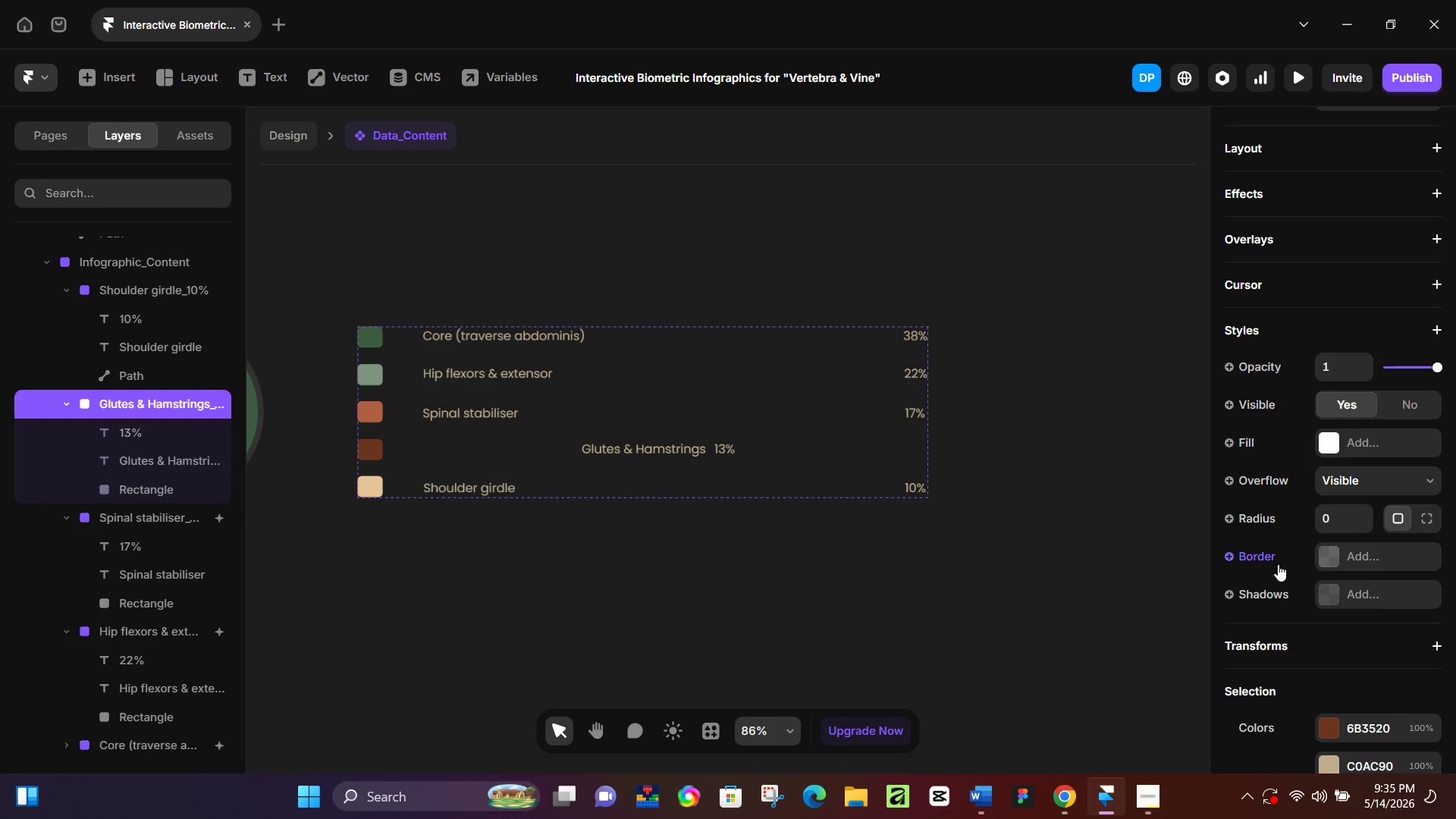 
key(Control+Z)
 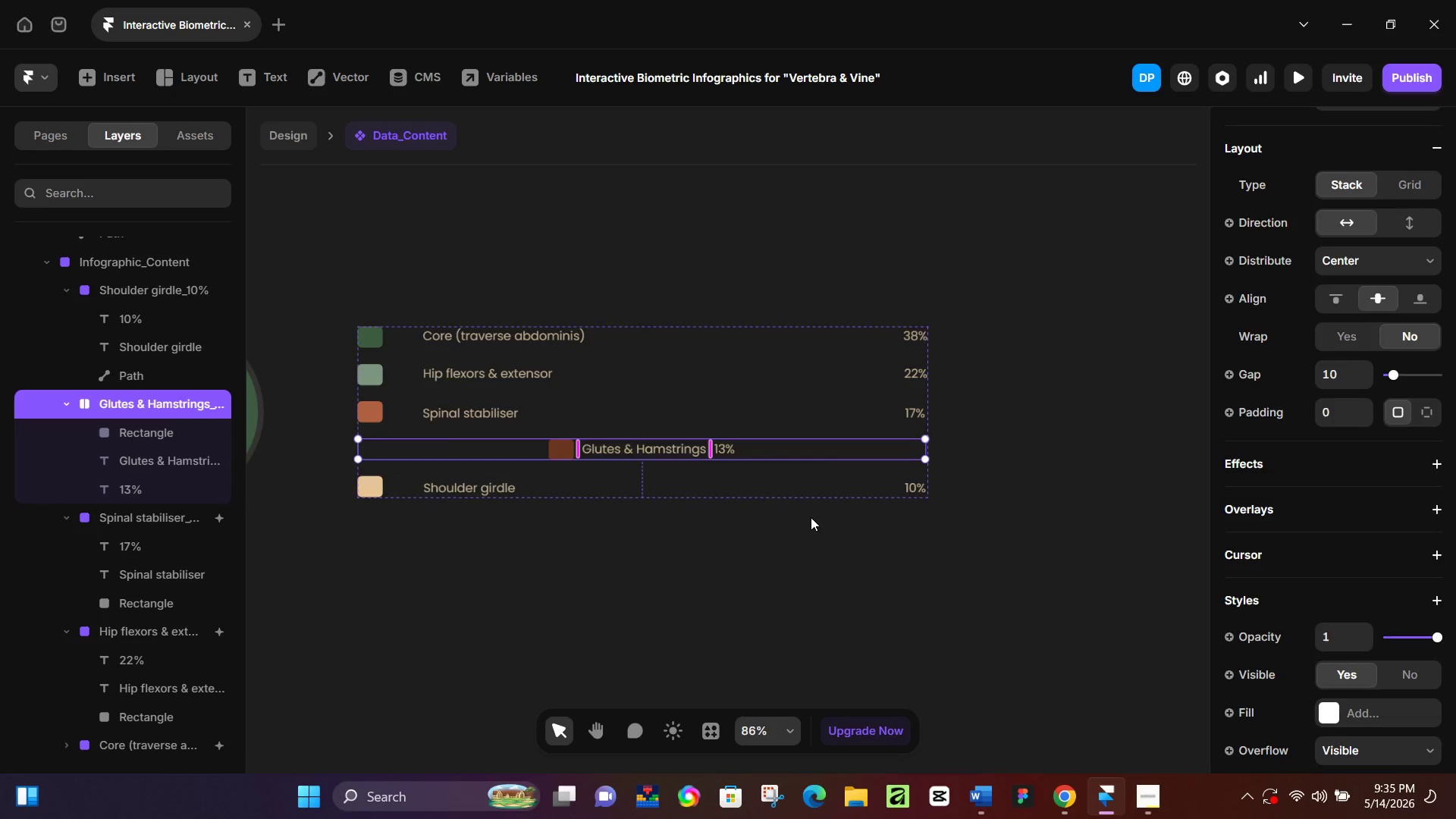 
key(Control+Z)
 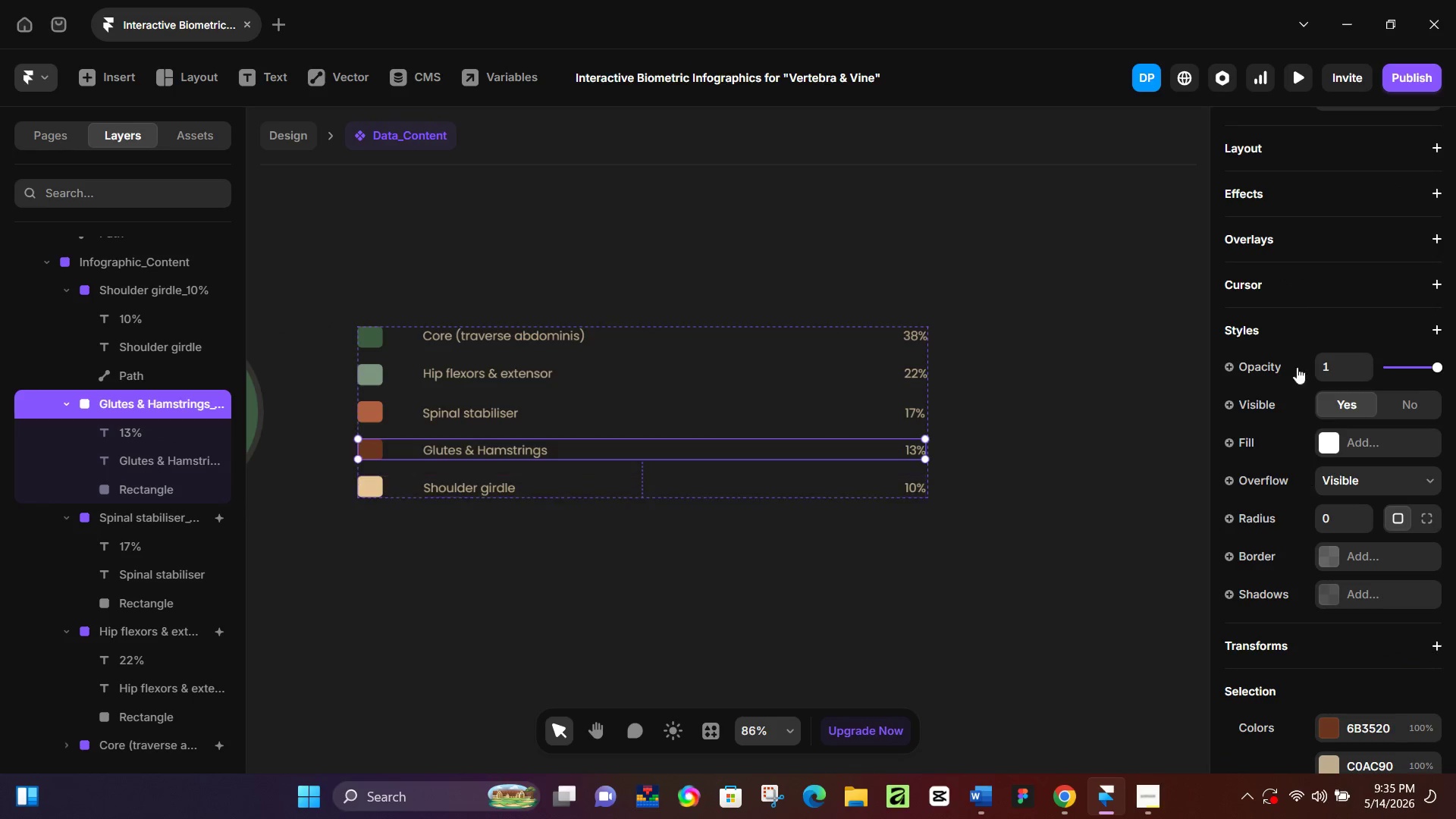 
left_click([1273, 192])
 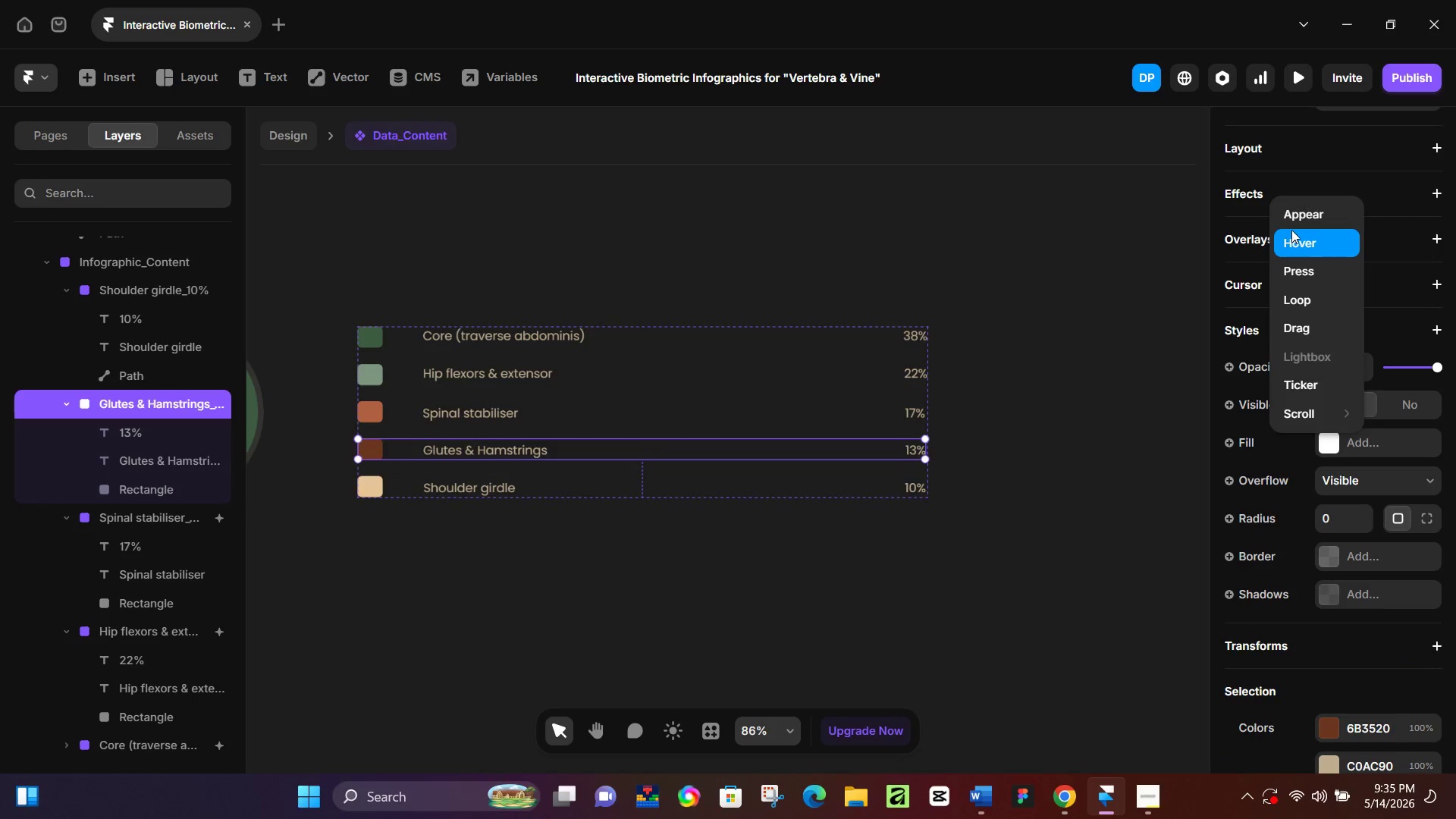 
left_click([1293, 234])
 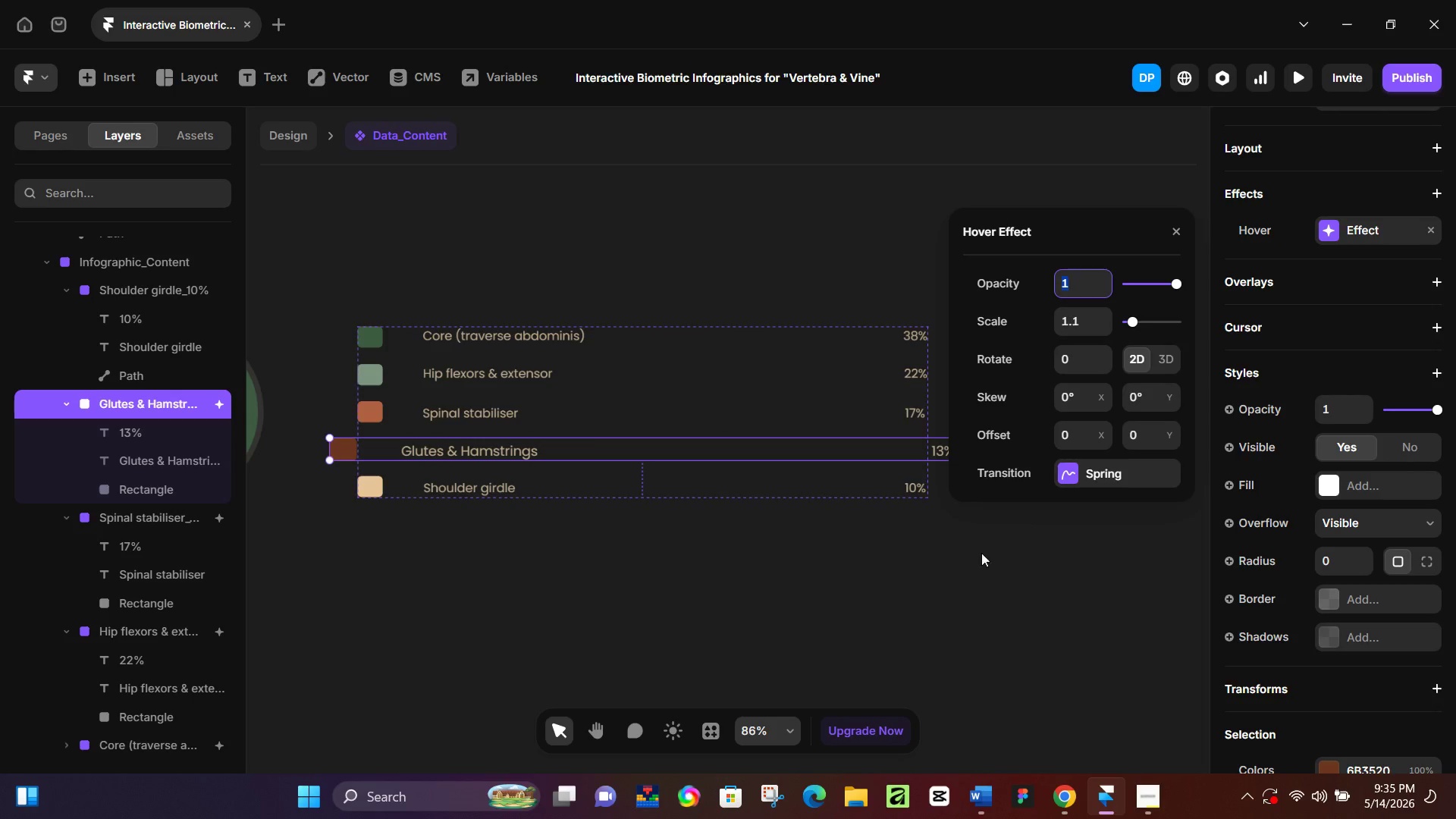 
left_click([922, 580])
 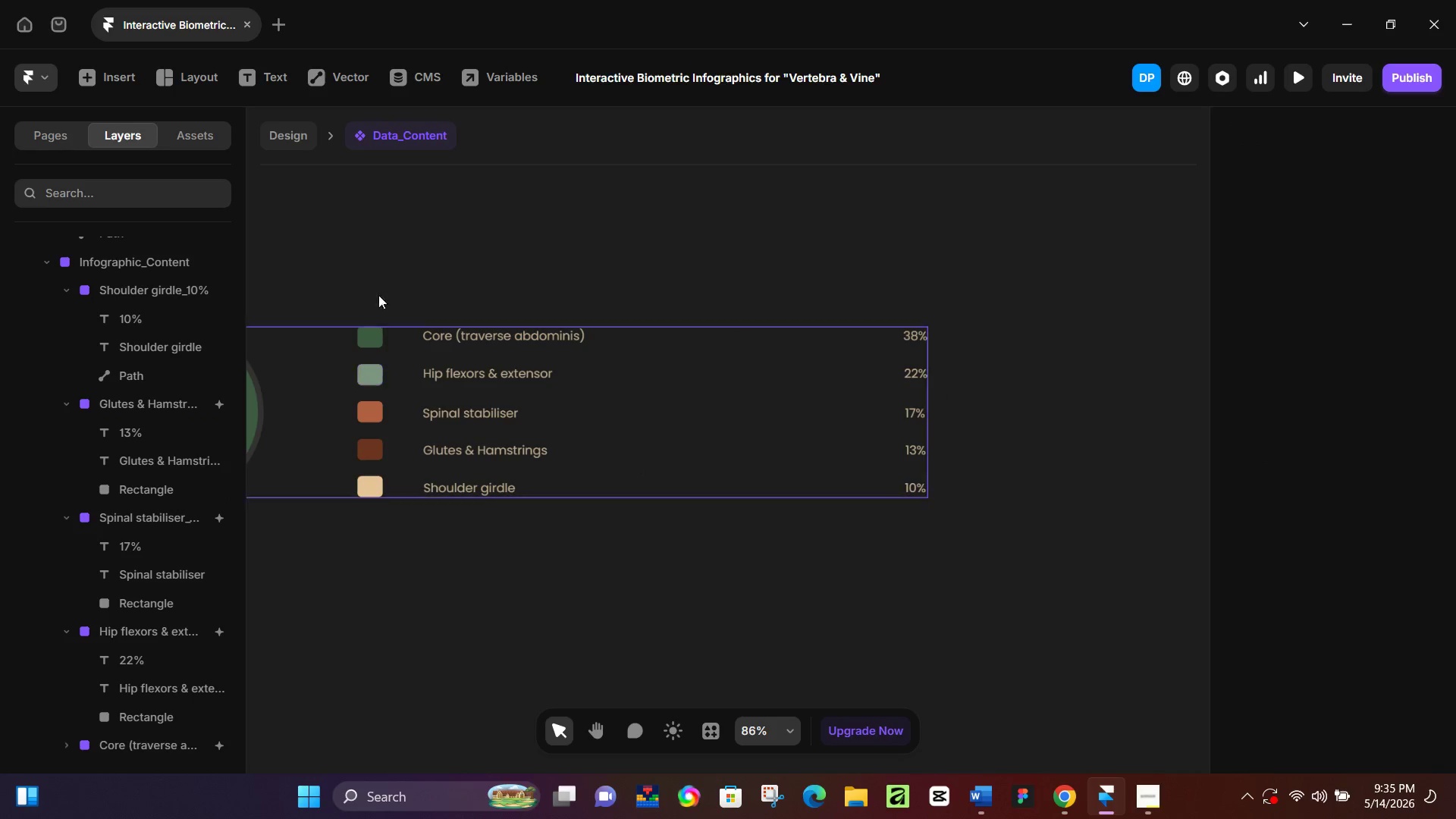 
hold_key(key=Space, duration=0.47)
 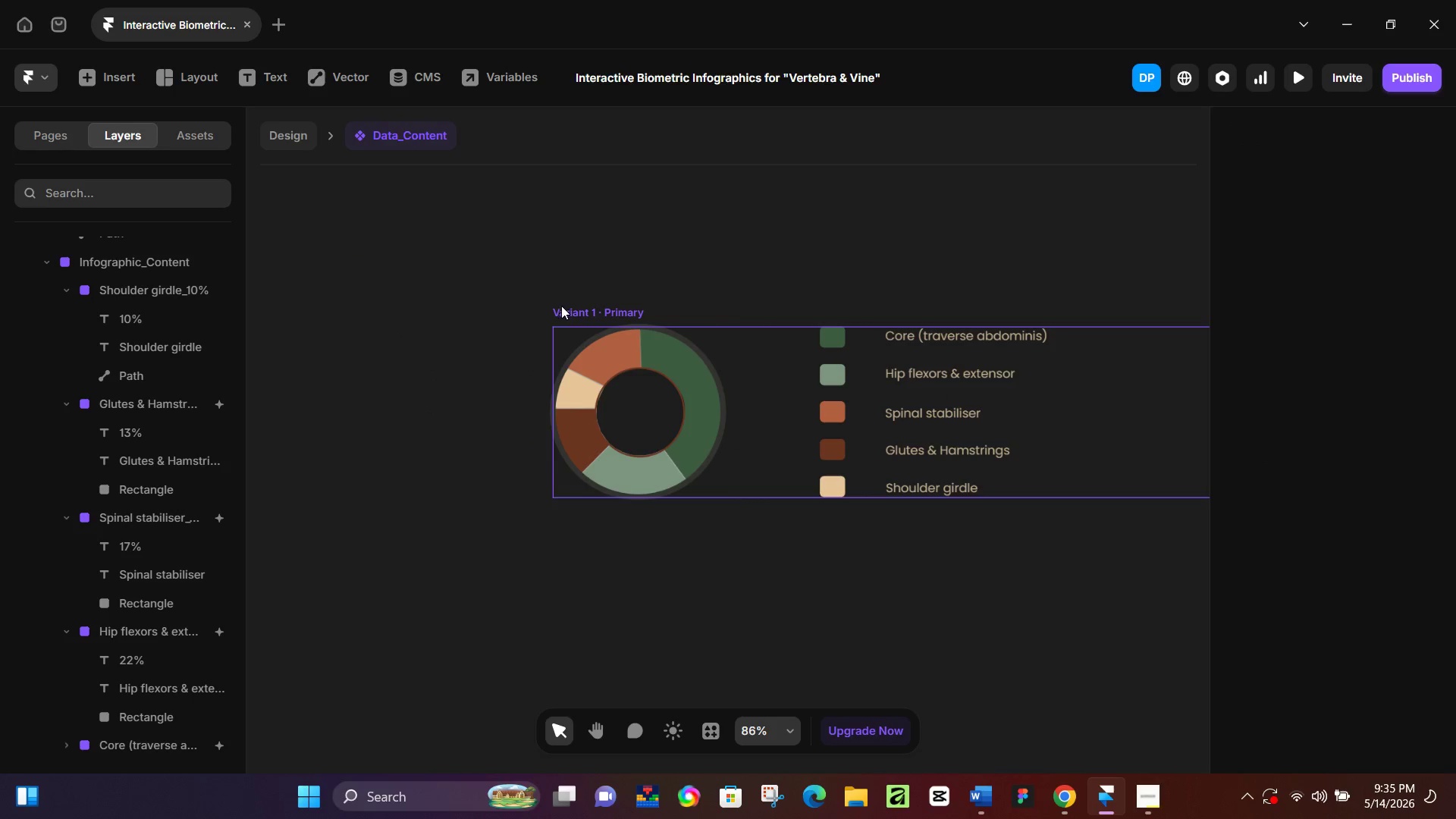 
left_click_drag(start_coordinate=[347, 256], to_coordinate=[809, 256])
 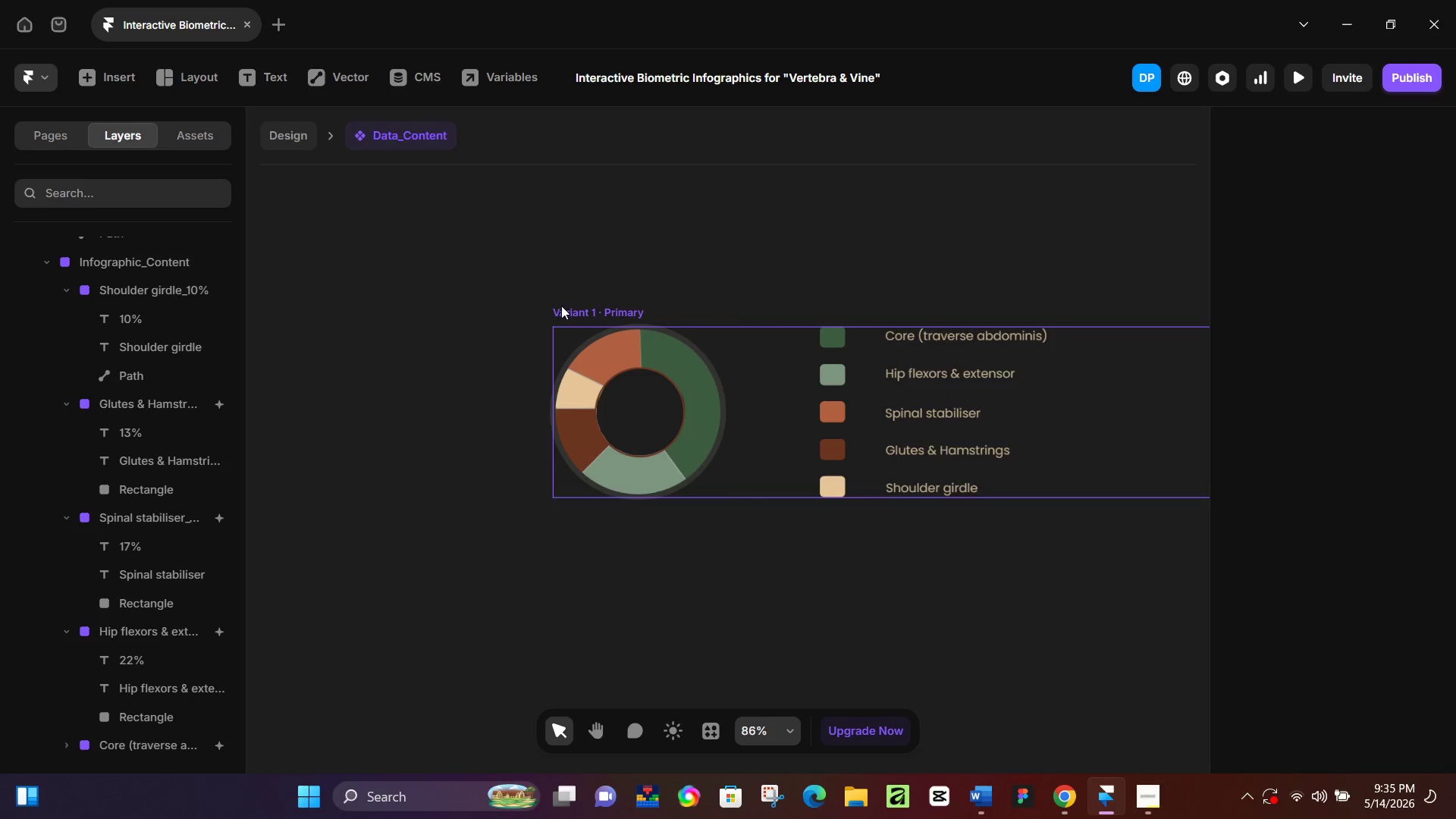 
left_click([561, 312])
 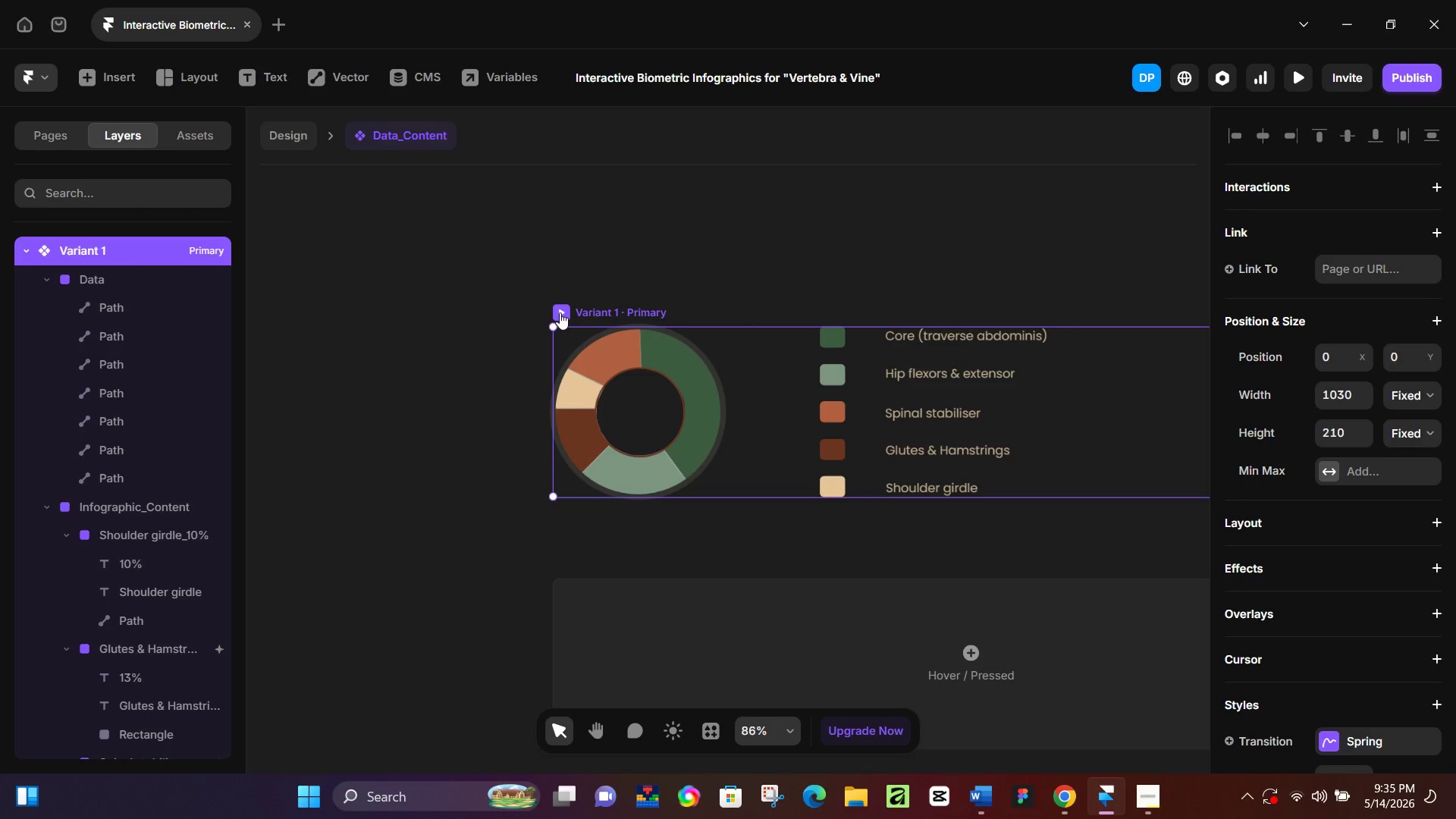 
left_click([562, 312])
 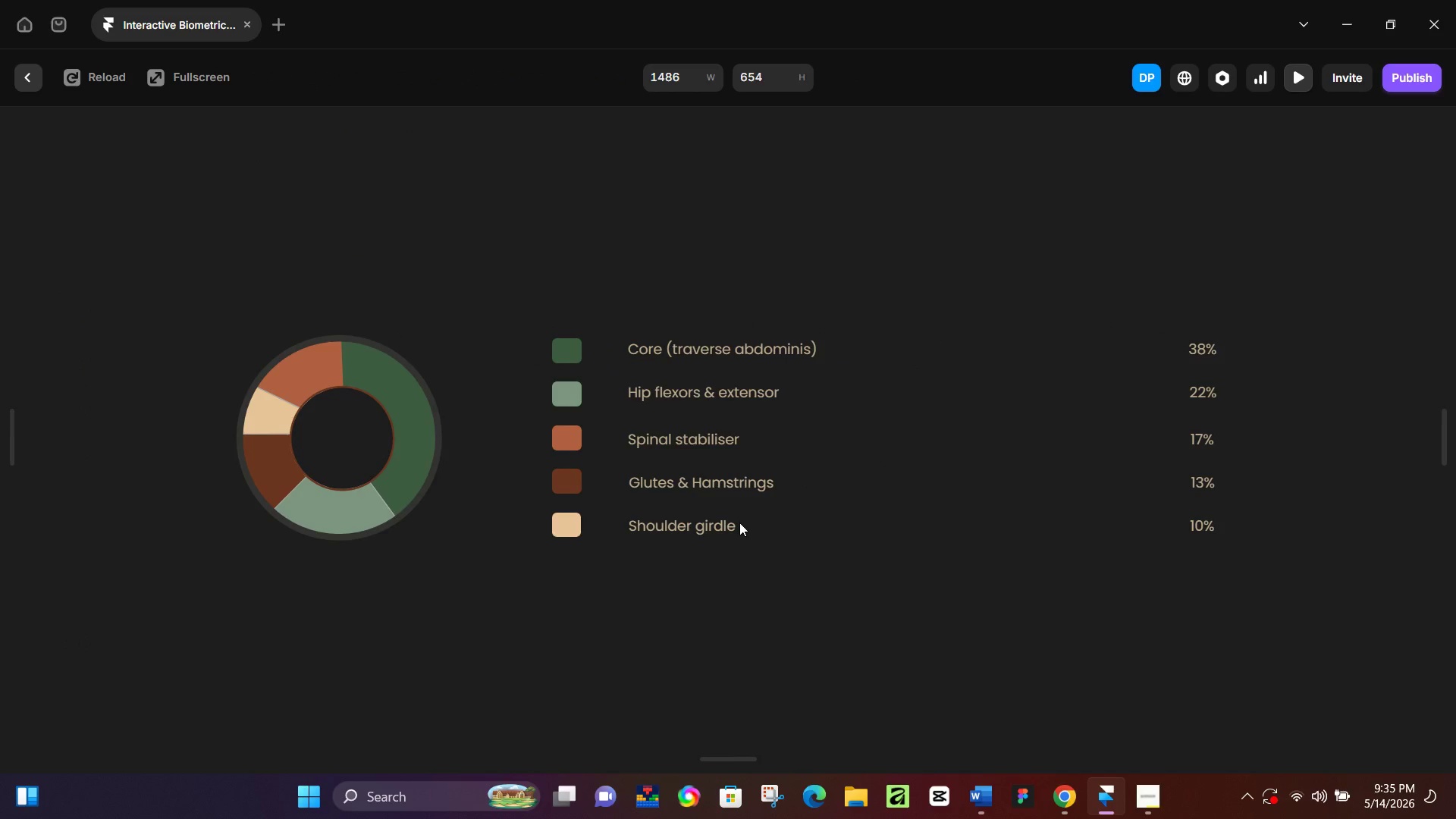 
left_click([30, 74])
 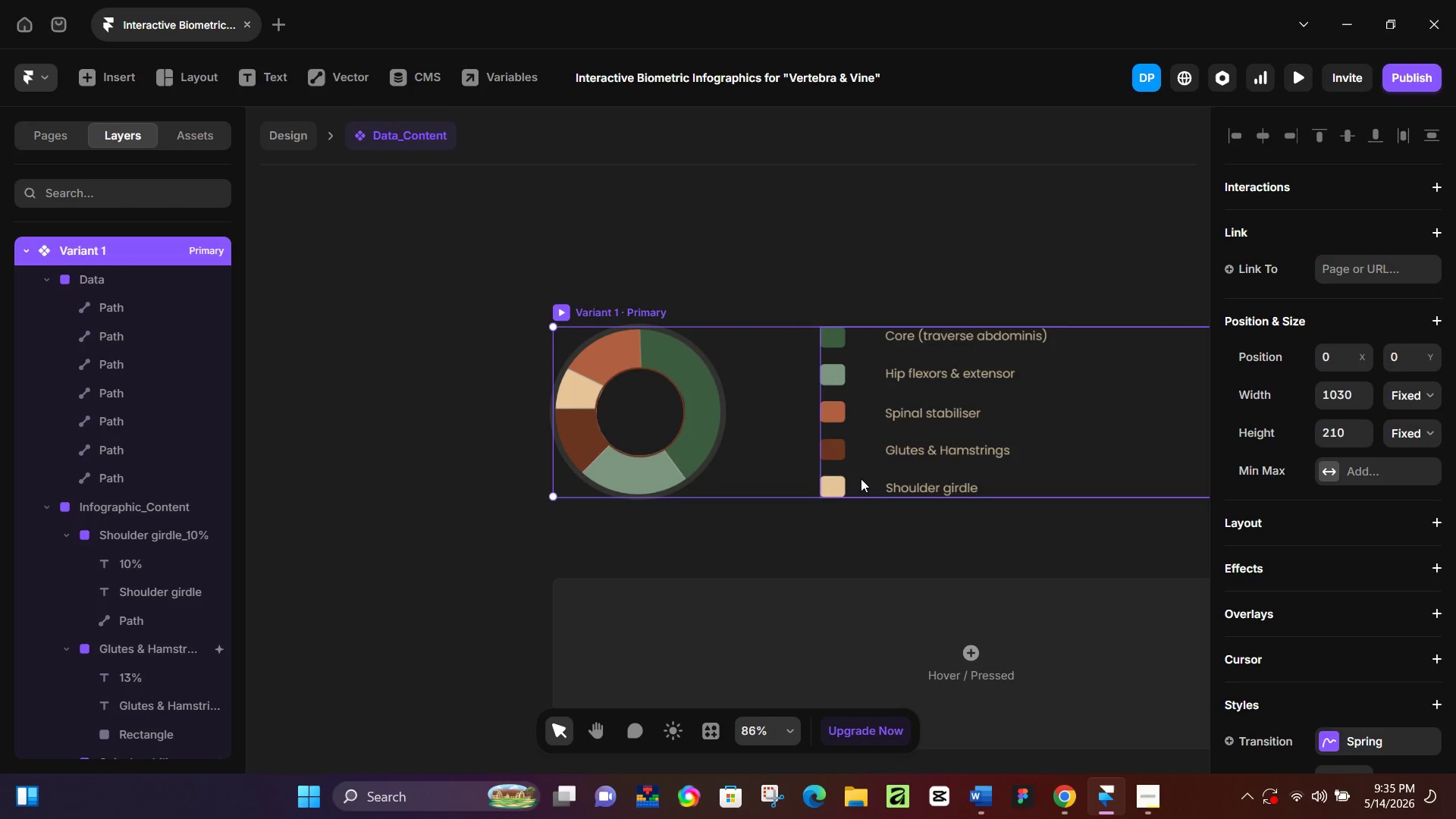 
left_click([866, 482])
 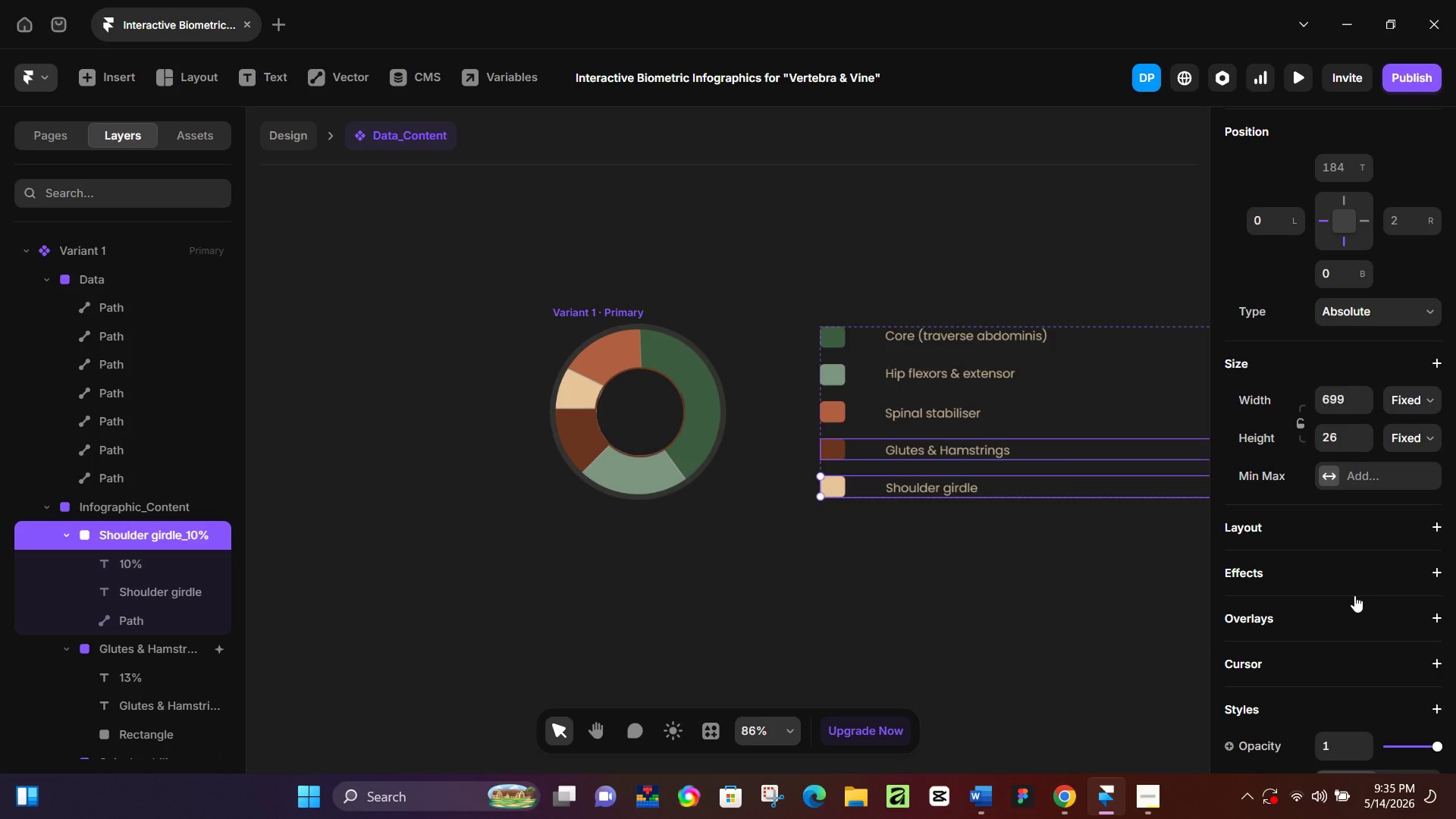 
left_click([1311, 563])
 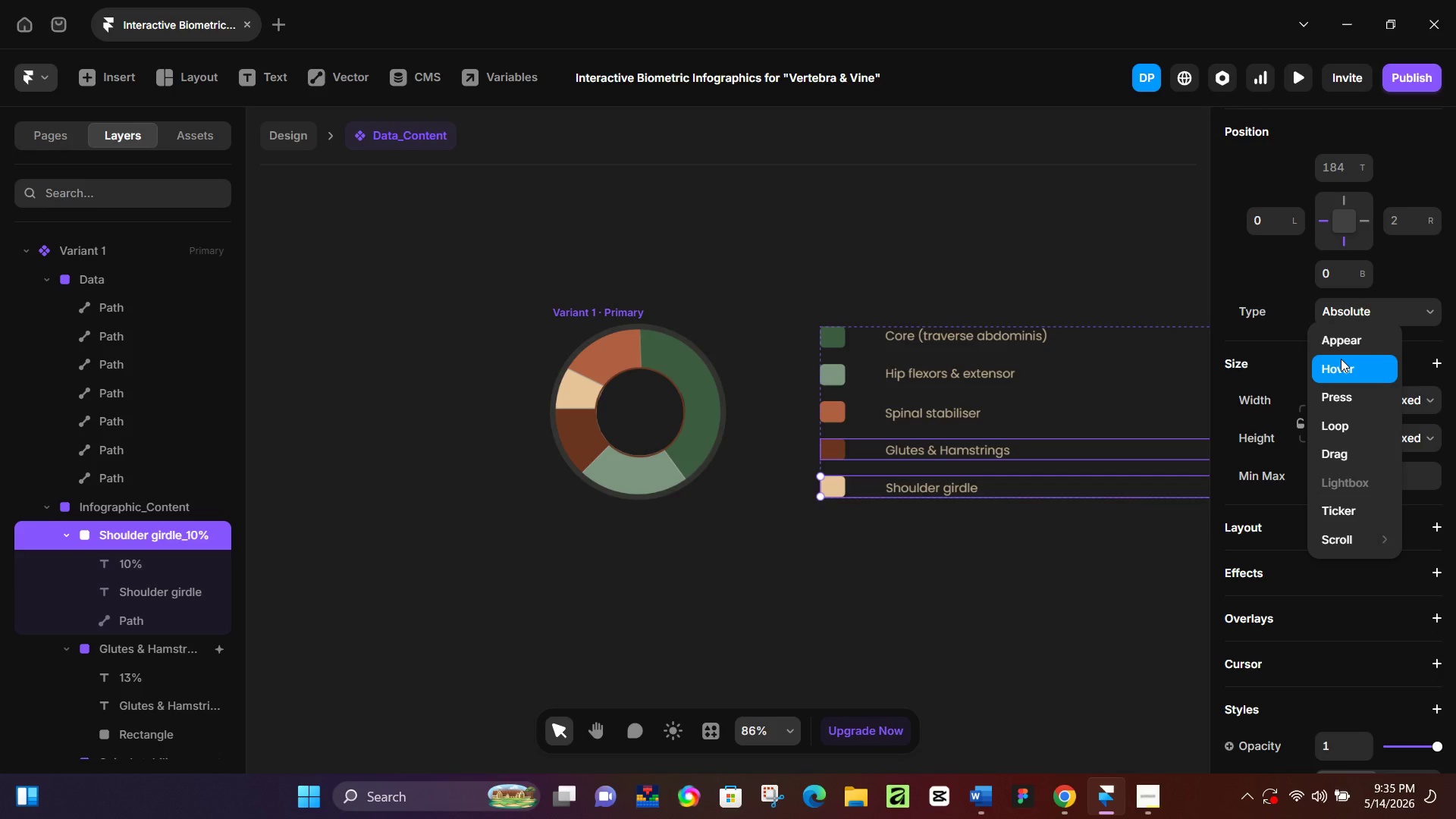 
left_click([1341, 359])
 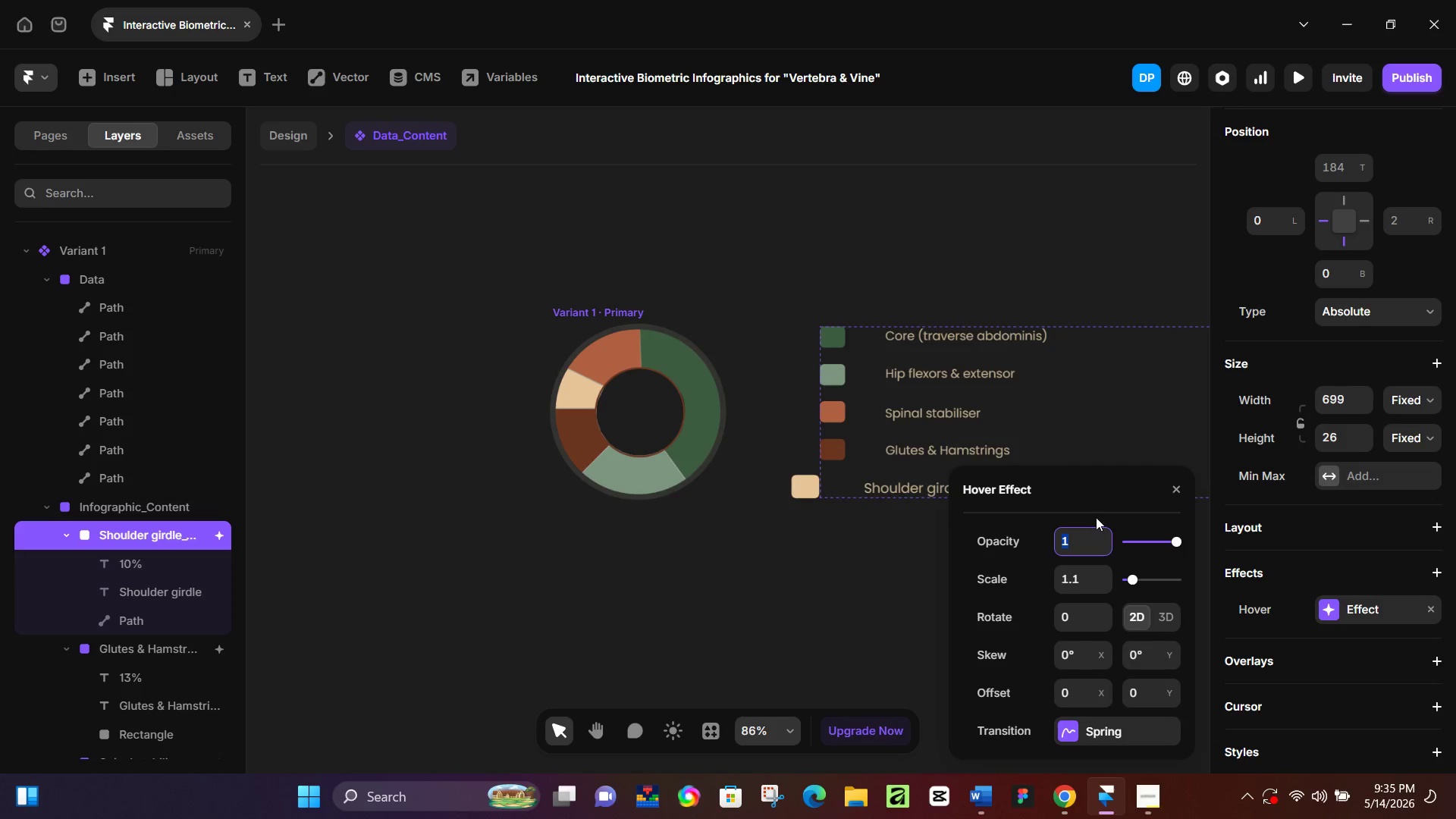 
left_click([868, 588])
 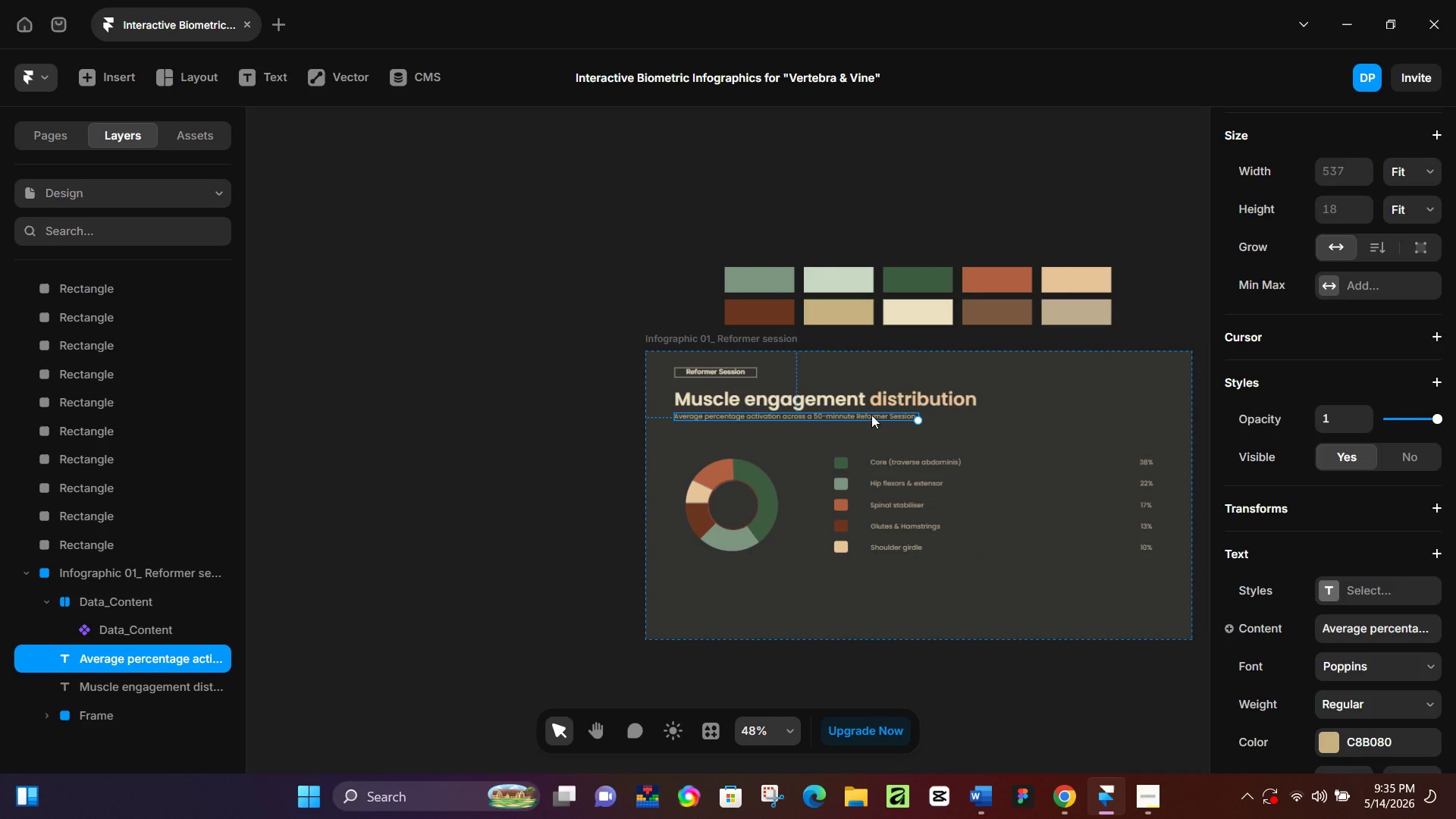 
wait(25.7)
 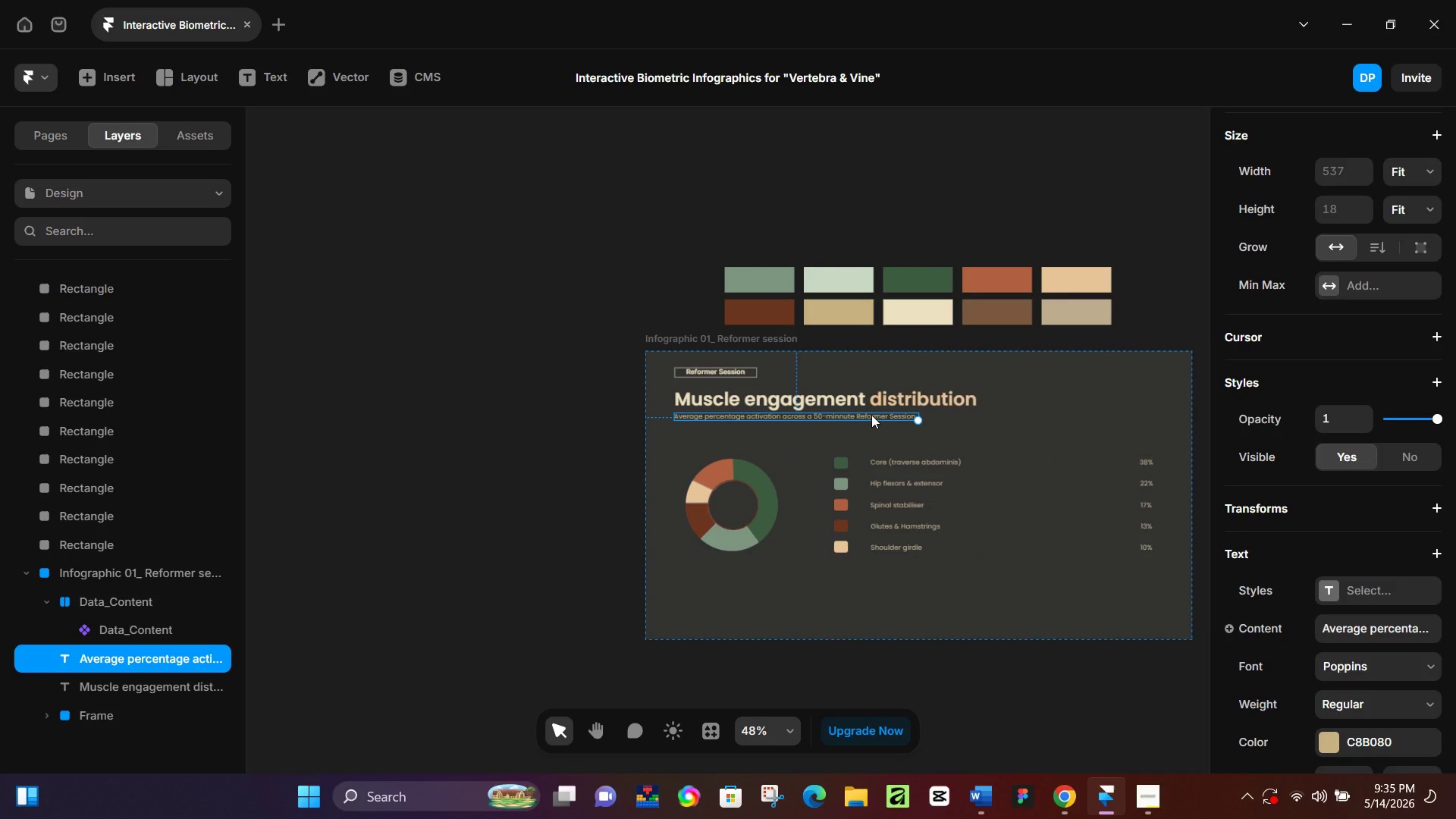 
hold_key(key=ShiftLeft, duration=0.78)
left_click([770, 405])
 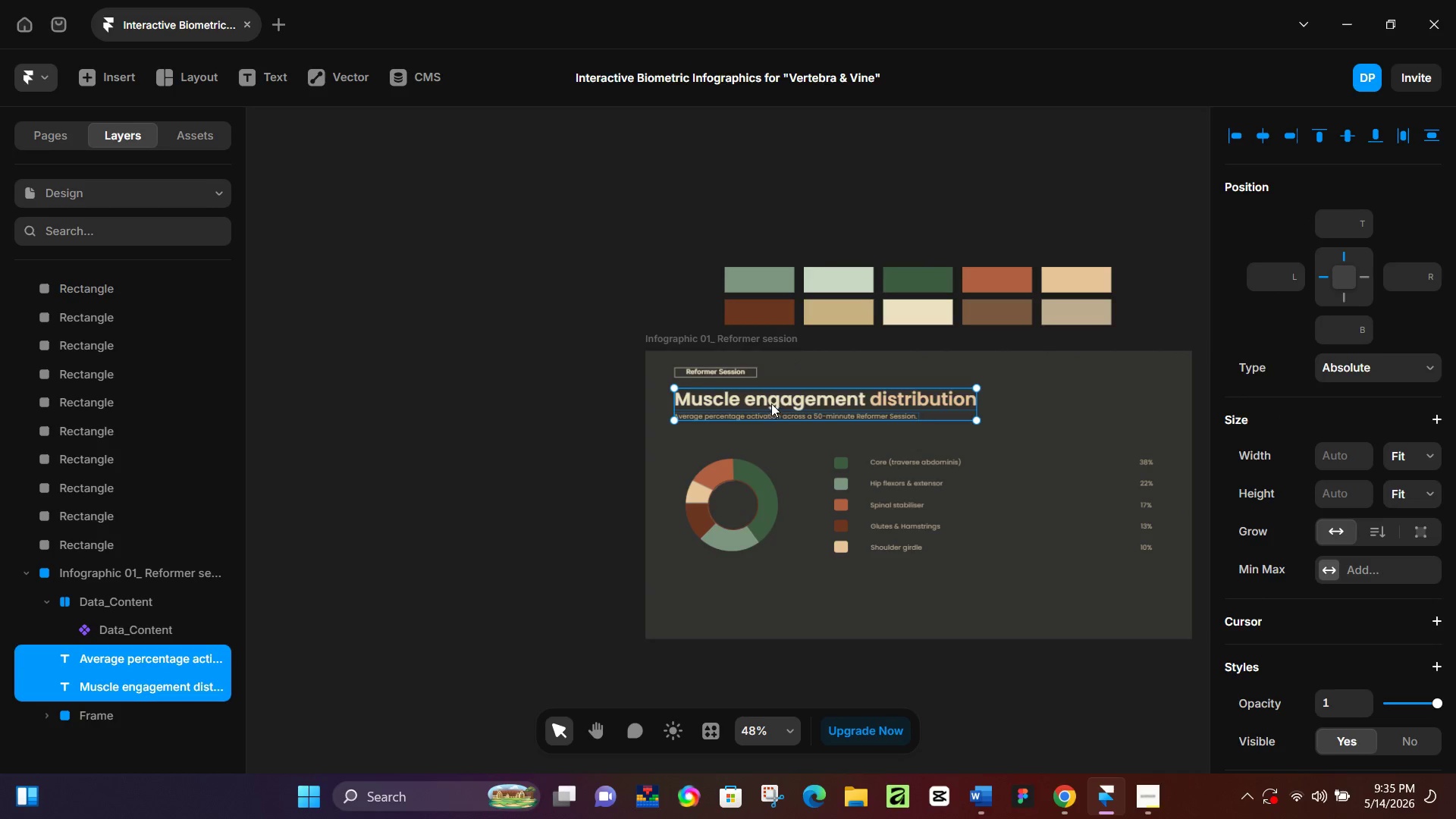 
hold_key(key=ShiftLeft, duration=3.05)
 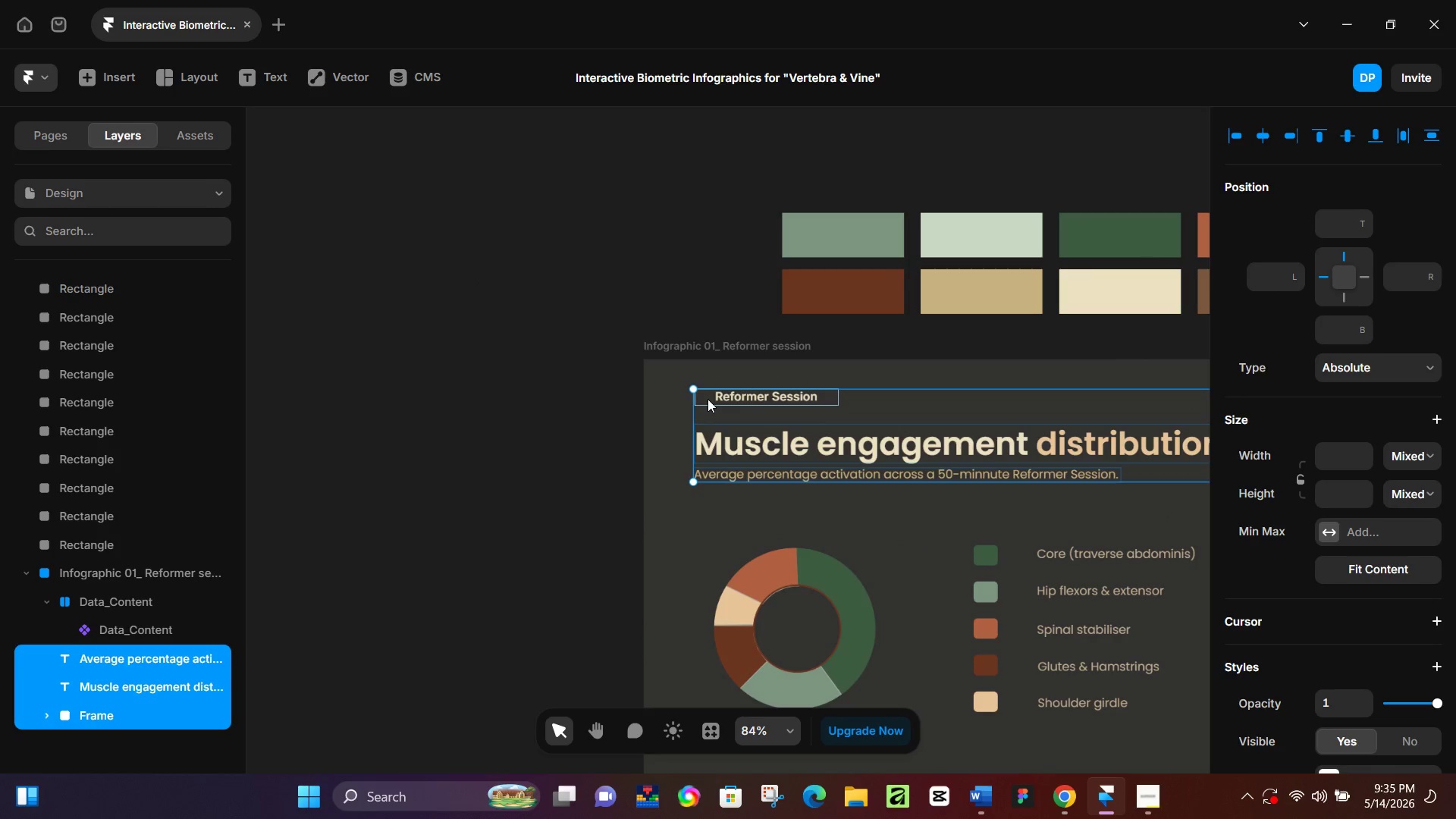 
hold_key(key=ControlLeft, duration=0.5)
 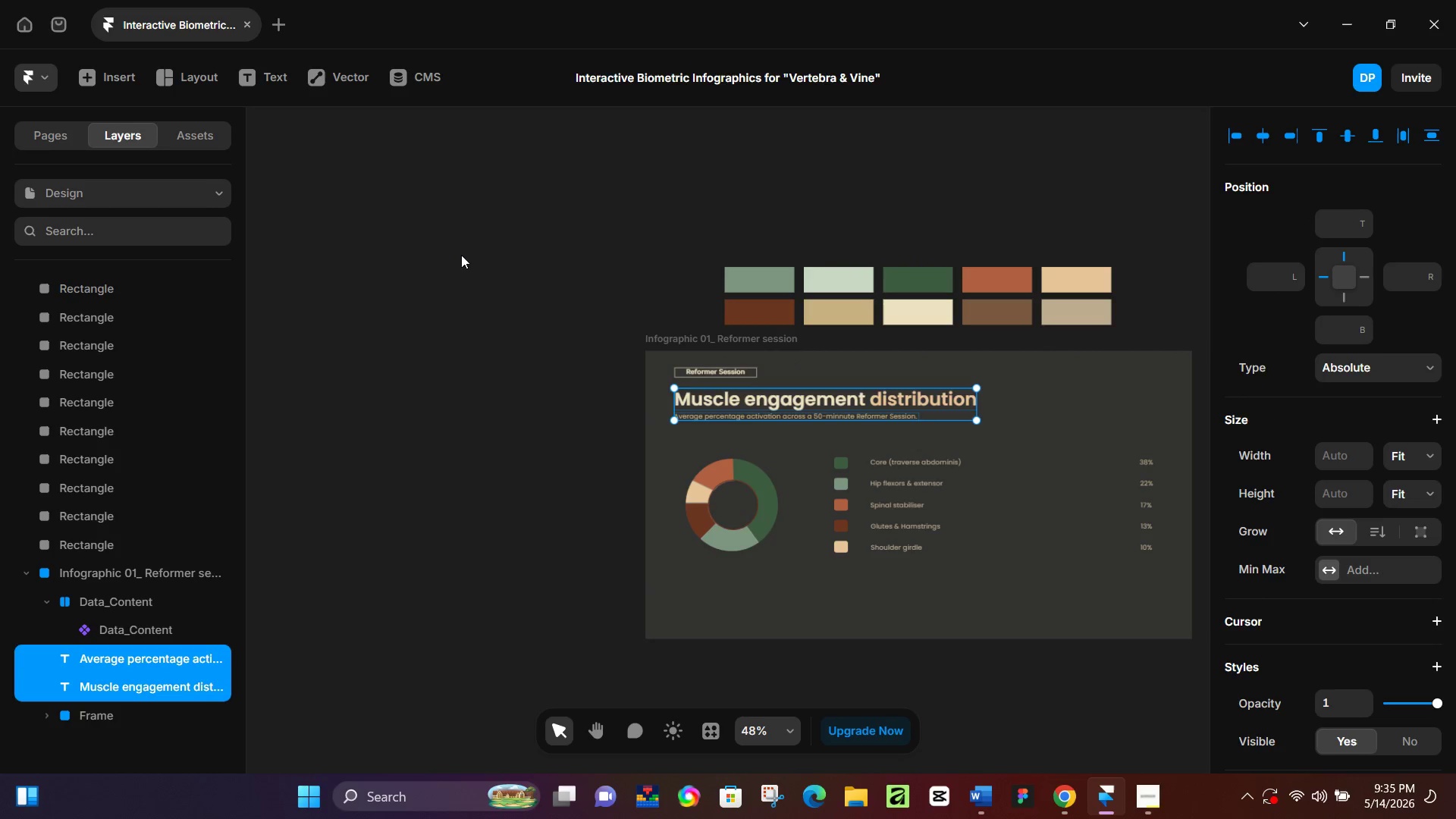 
hold_key(key=ControlLeft, duration=1.3)
scroll: coordinate [648, 339], scroll_direction: up, amount: 5.0
 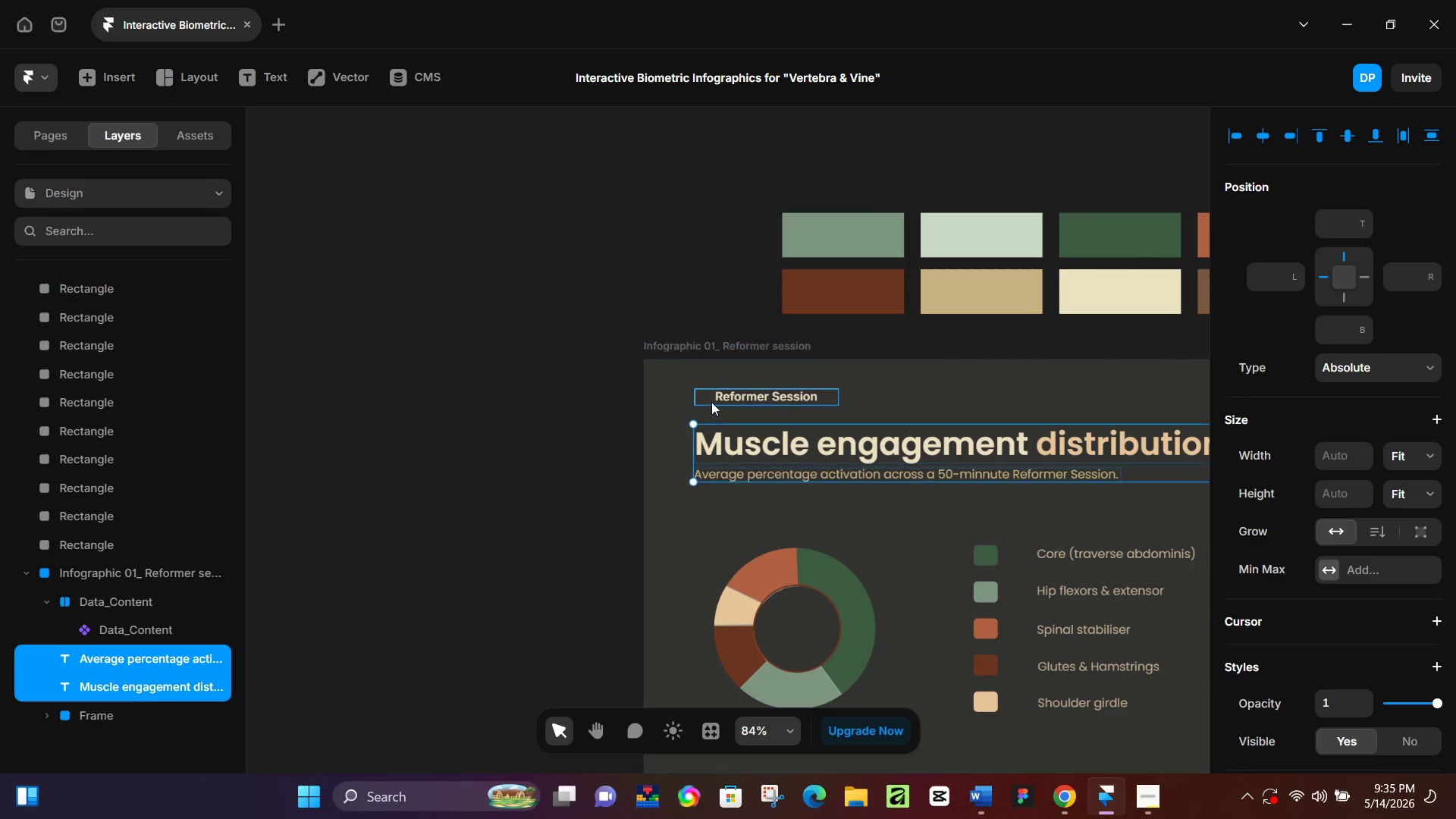 
hold_key(key=ShiftLeft, duration=0.5)
left_click([708, 399])
 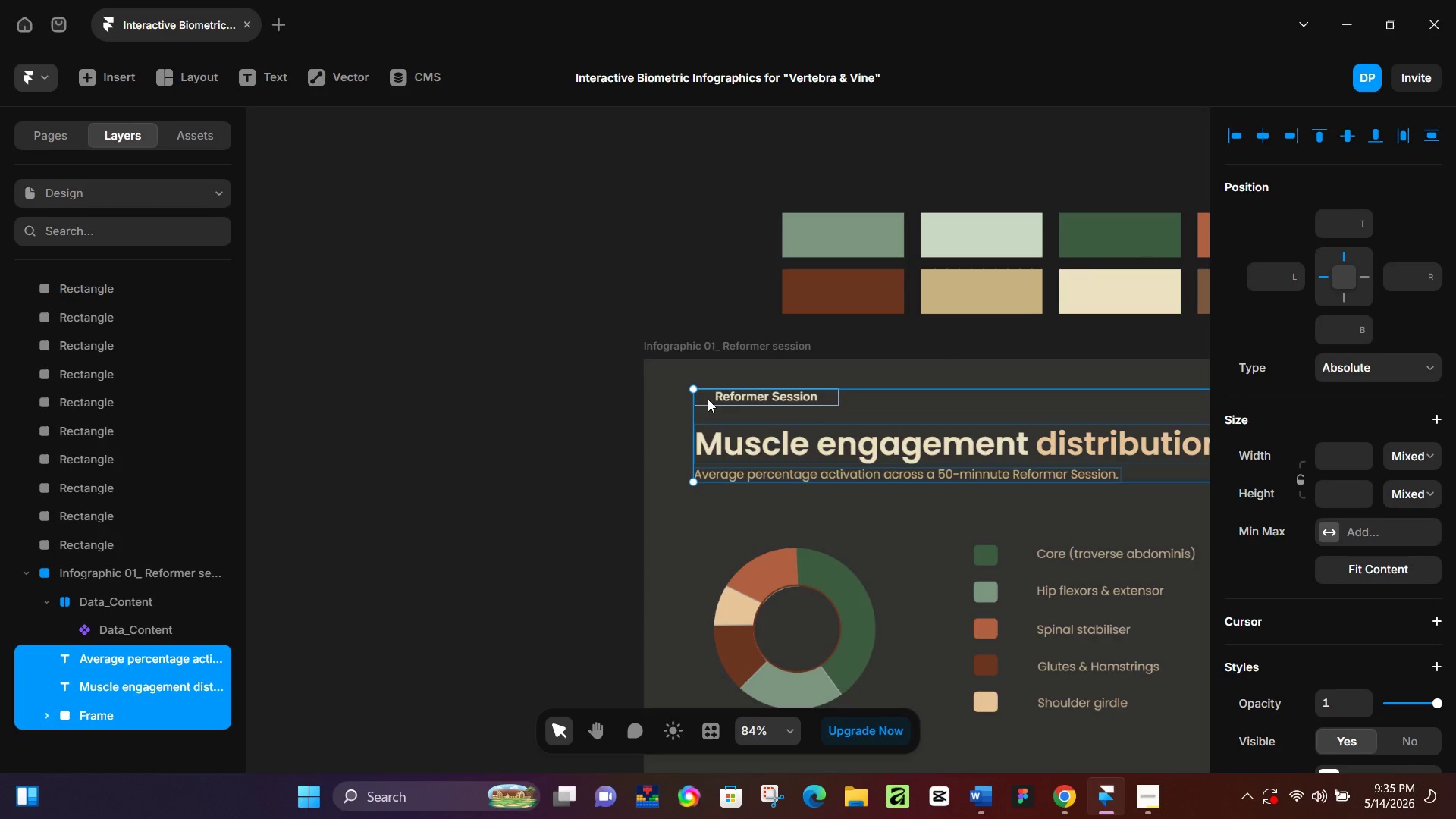 
key(Control+NumpadEnter)
 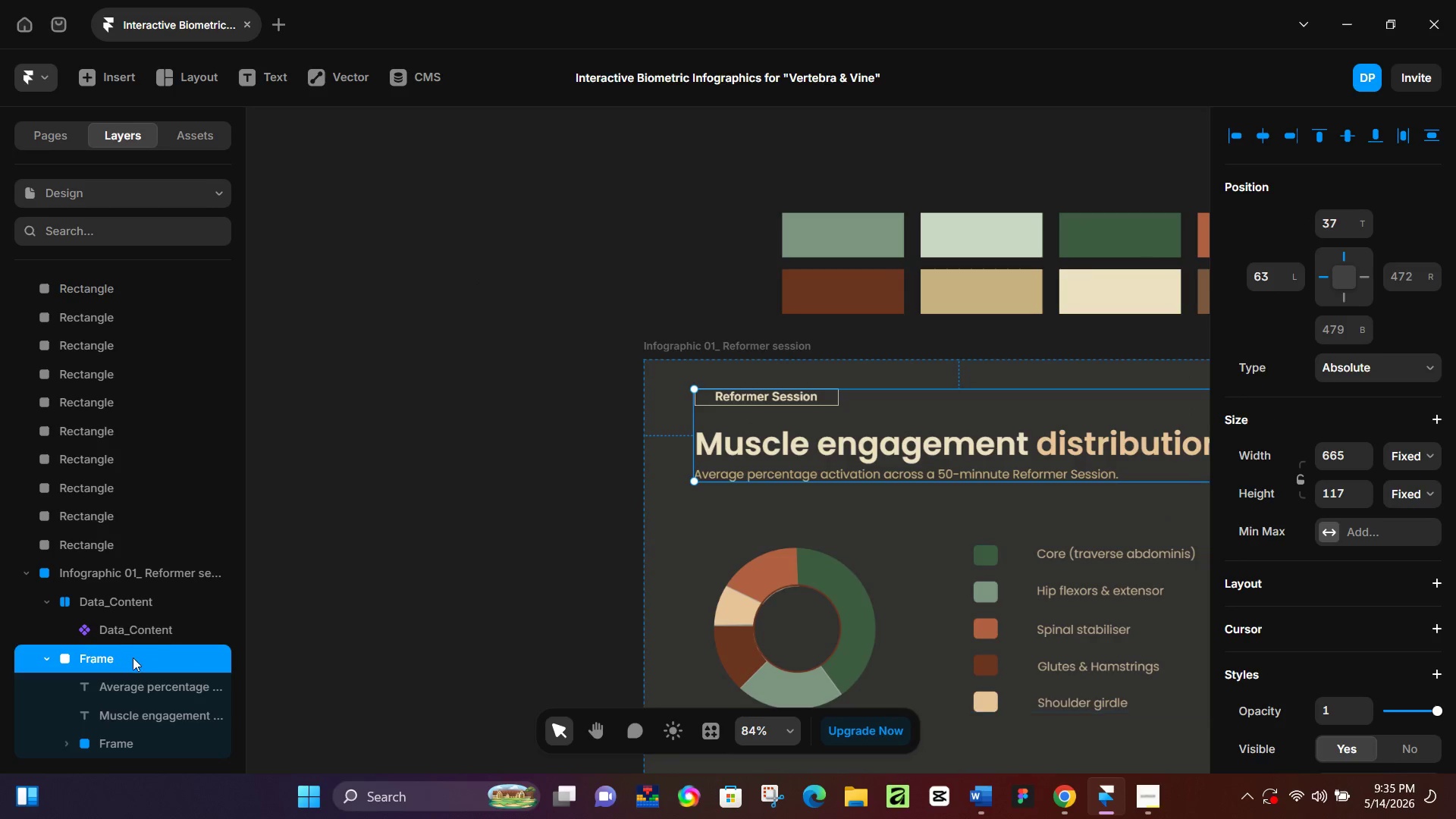 
double_click([132, 657])
 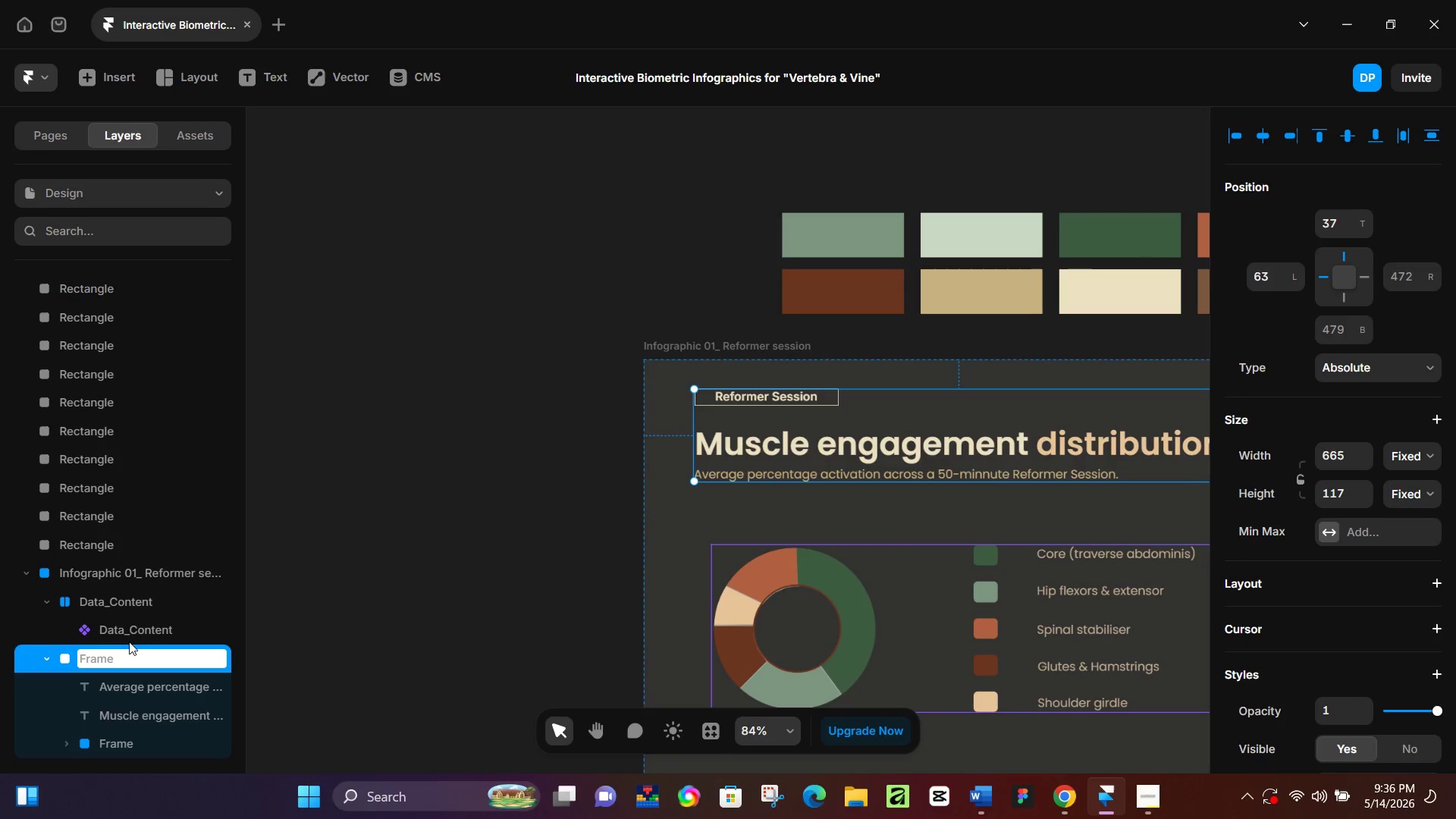 
hold_key(key=ShiftLeft, duration=0.97)
 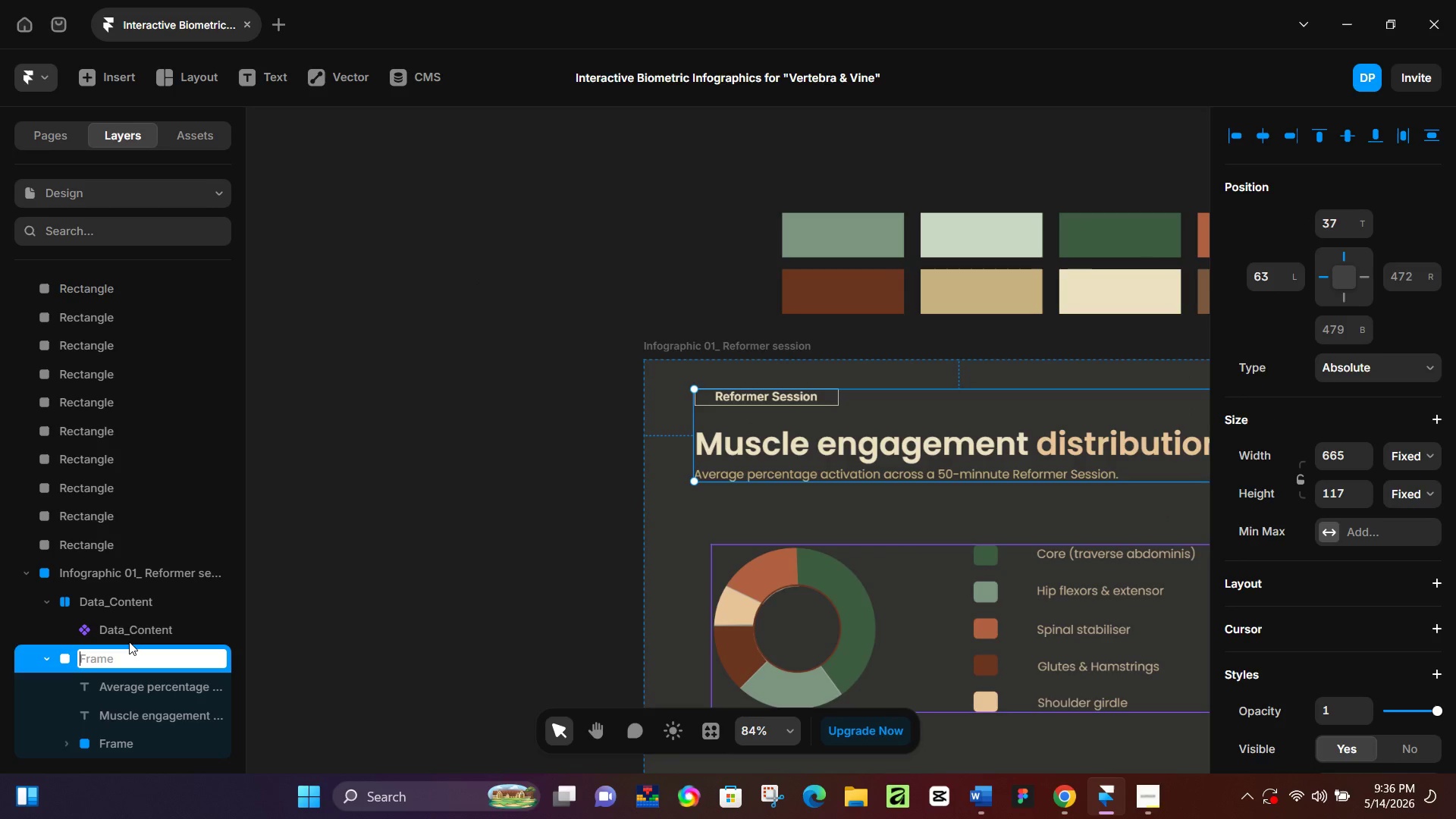 
type(Sub_head_)
key(Backspace)
type(_and_Header)
 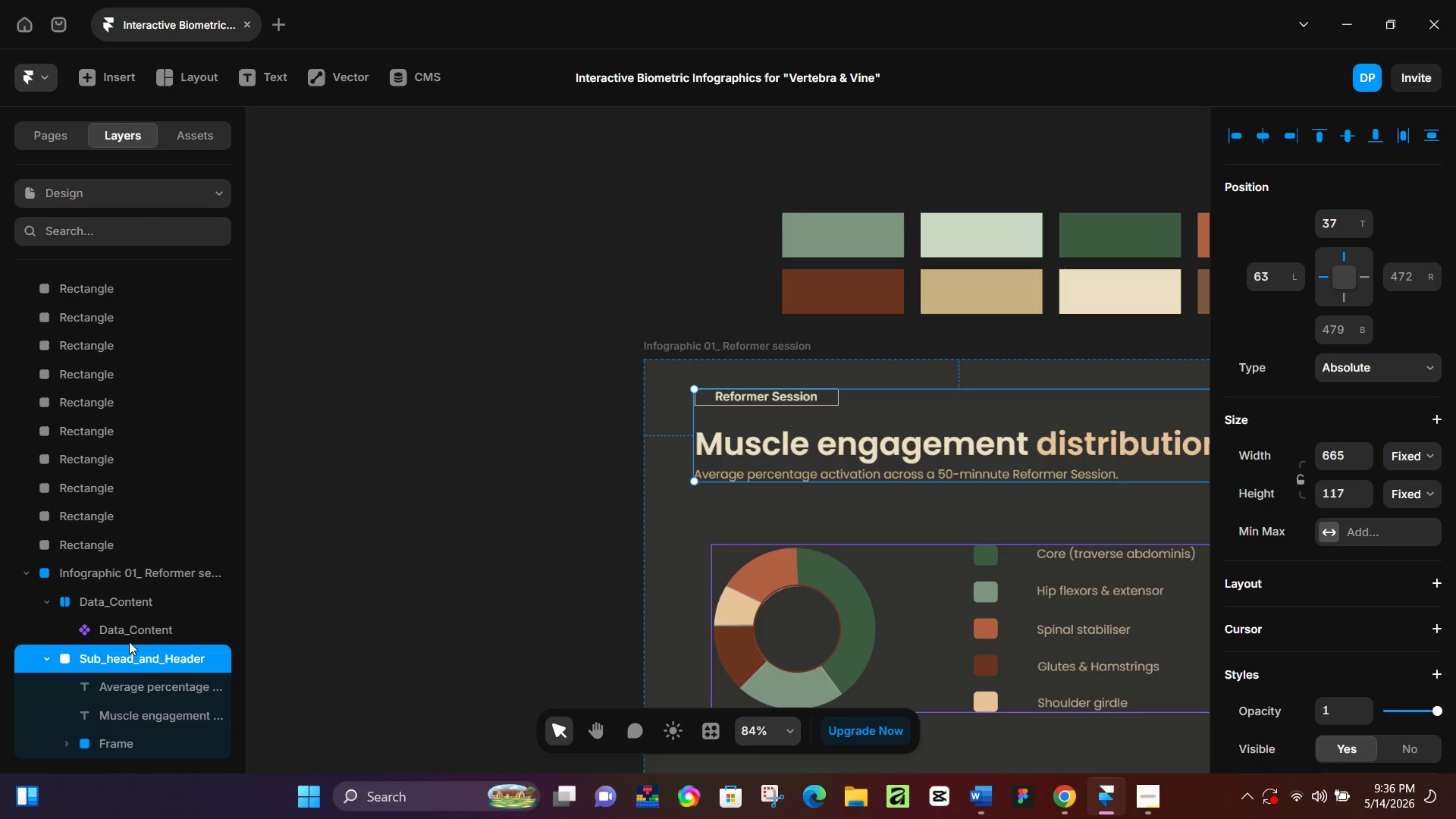 
 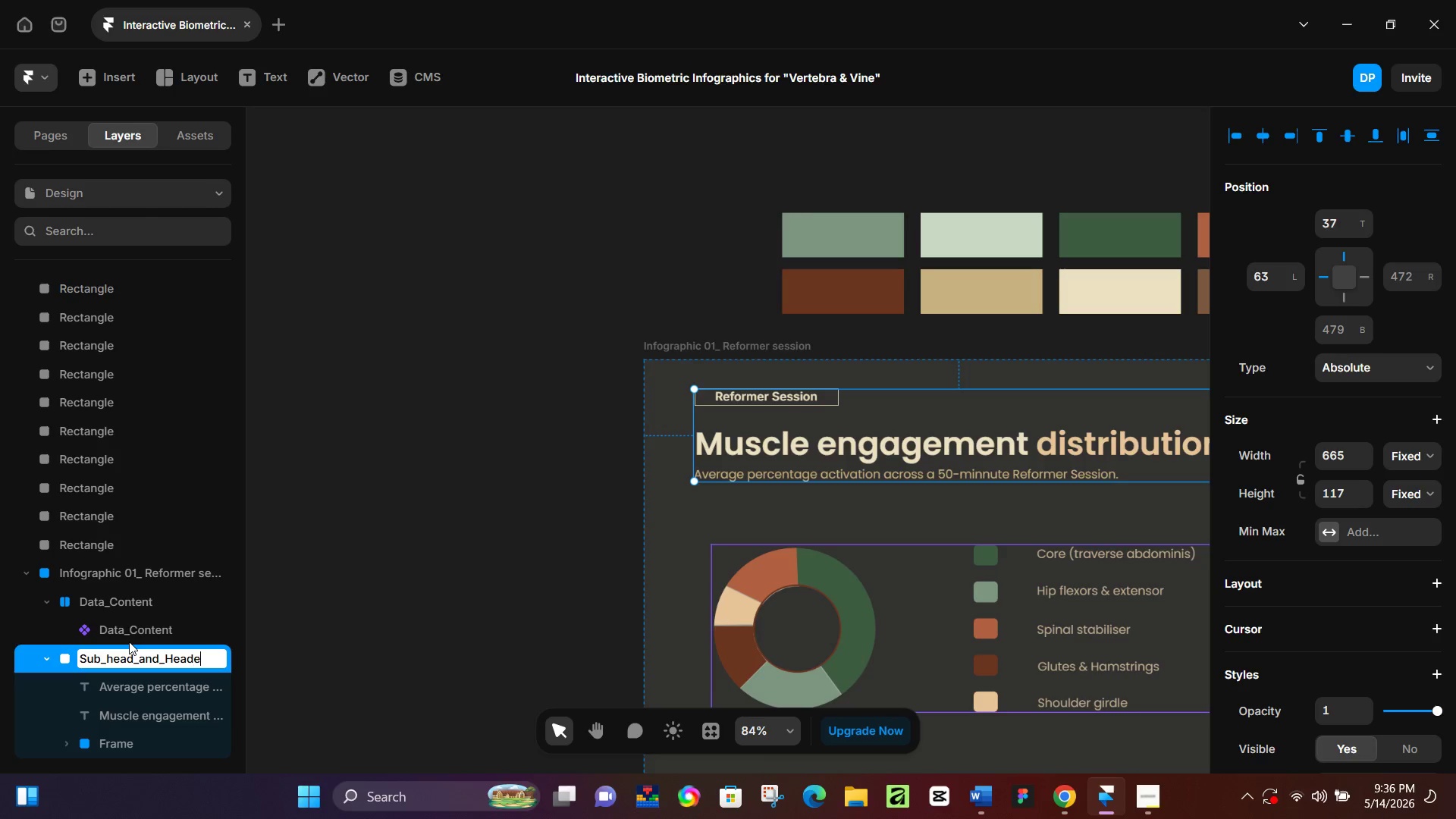 
key(Enter)
 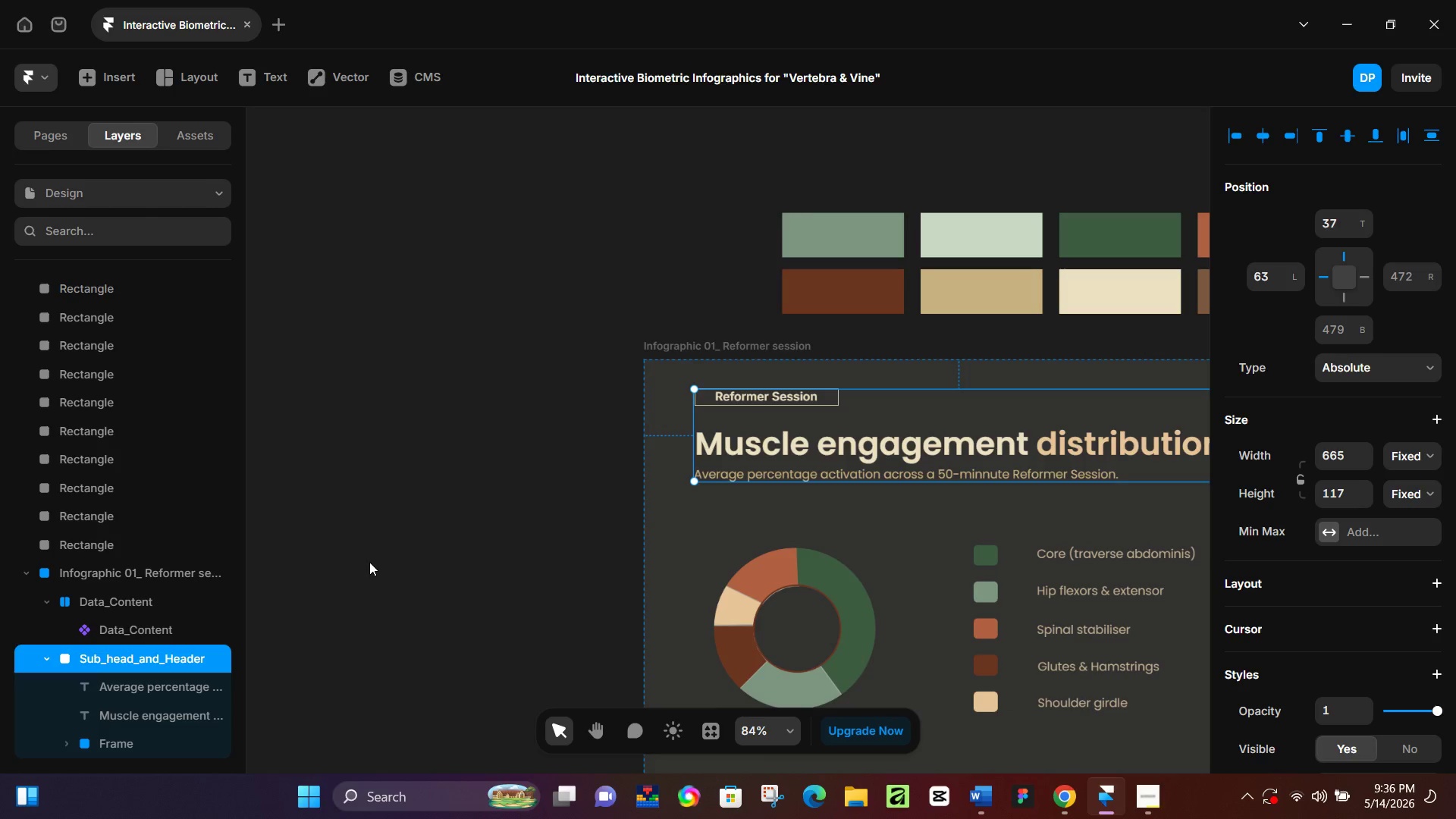 
hold_key(key=ControlLeft, duration=0.39)
scroll: coordinate [520, 480], scroll_direction: down, amount: 6.0
 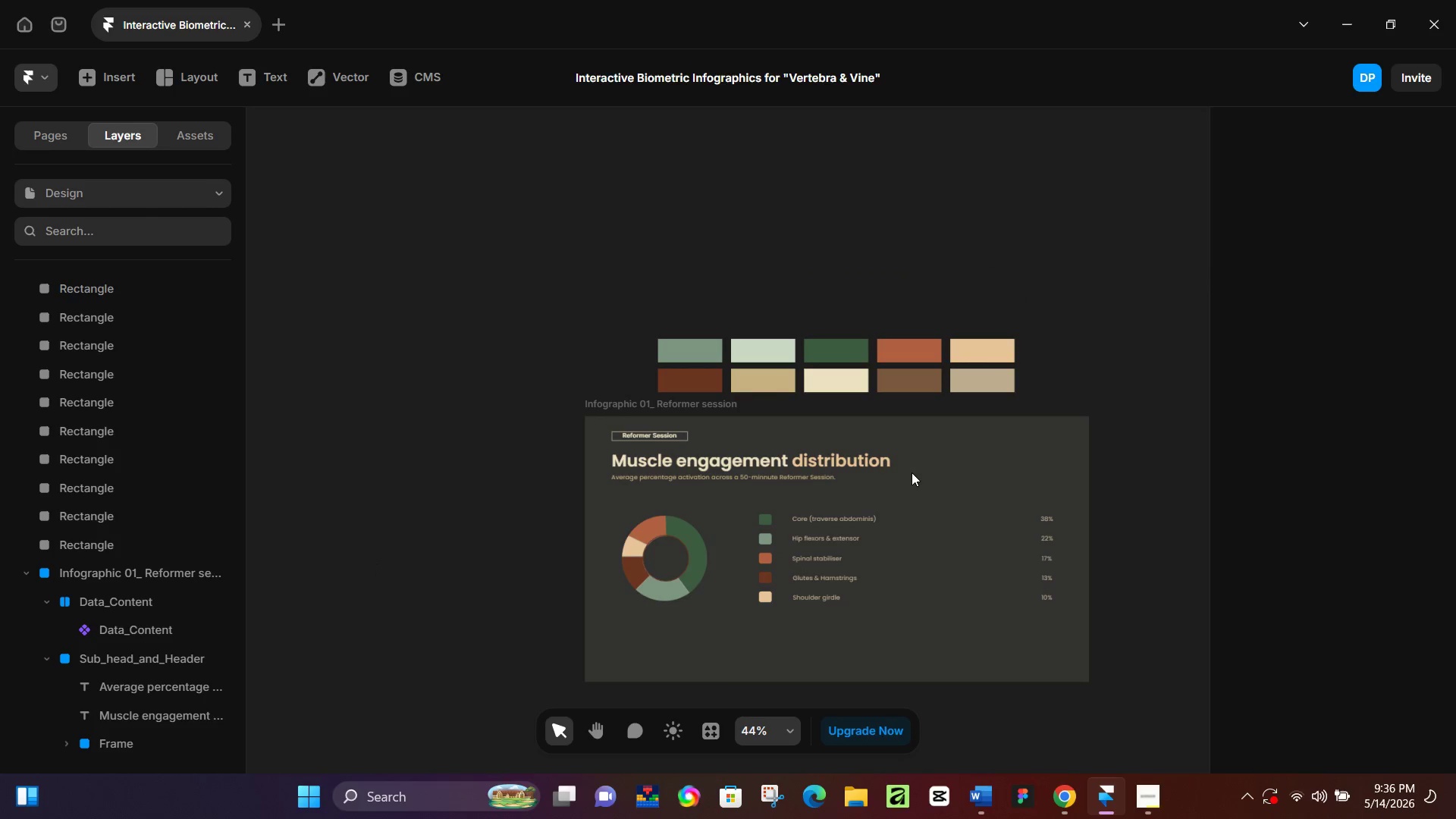 
double_click([871, 472])
 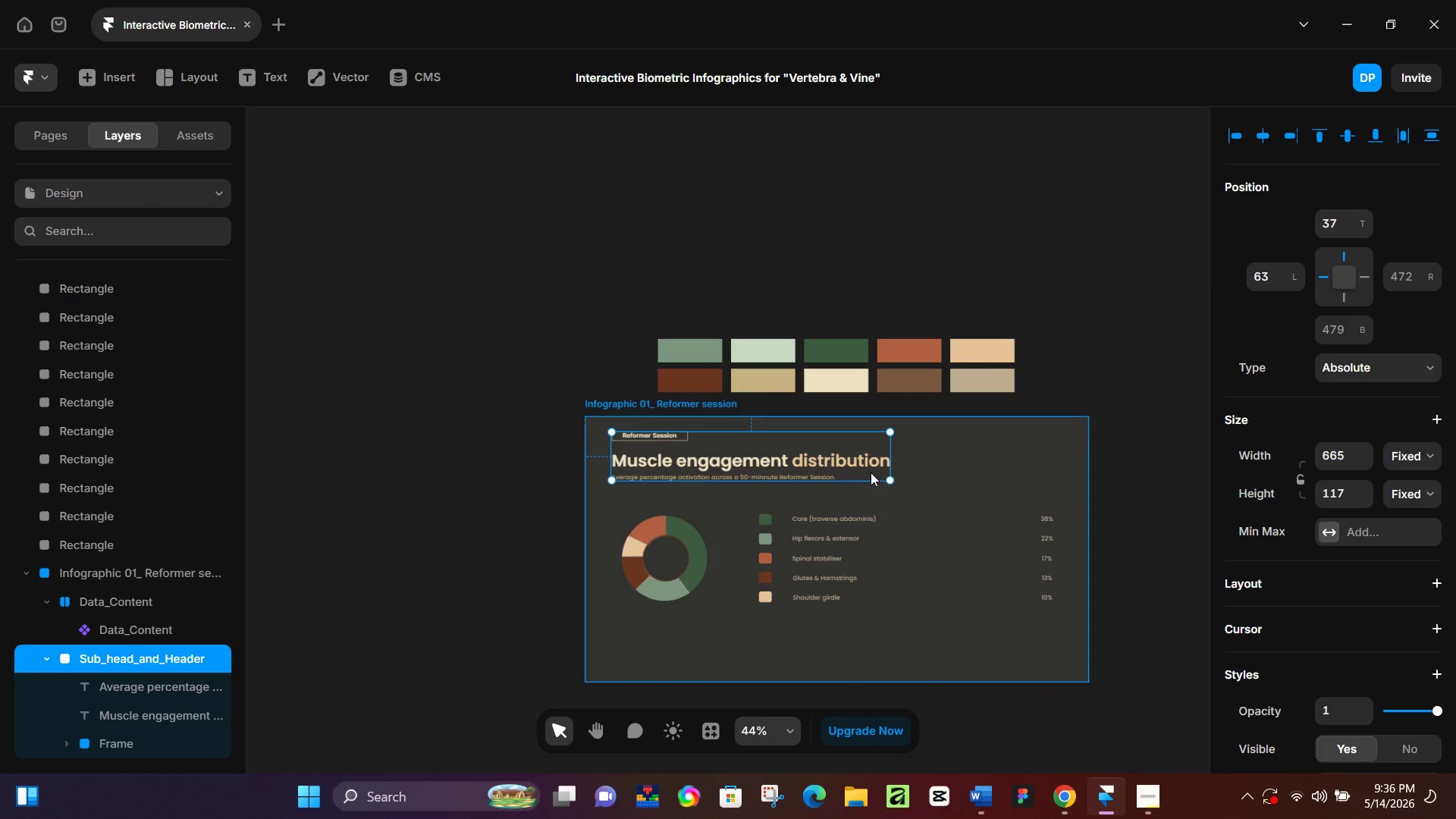 
hold_key(key=ControlLeft, duration=0.58)
 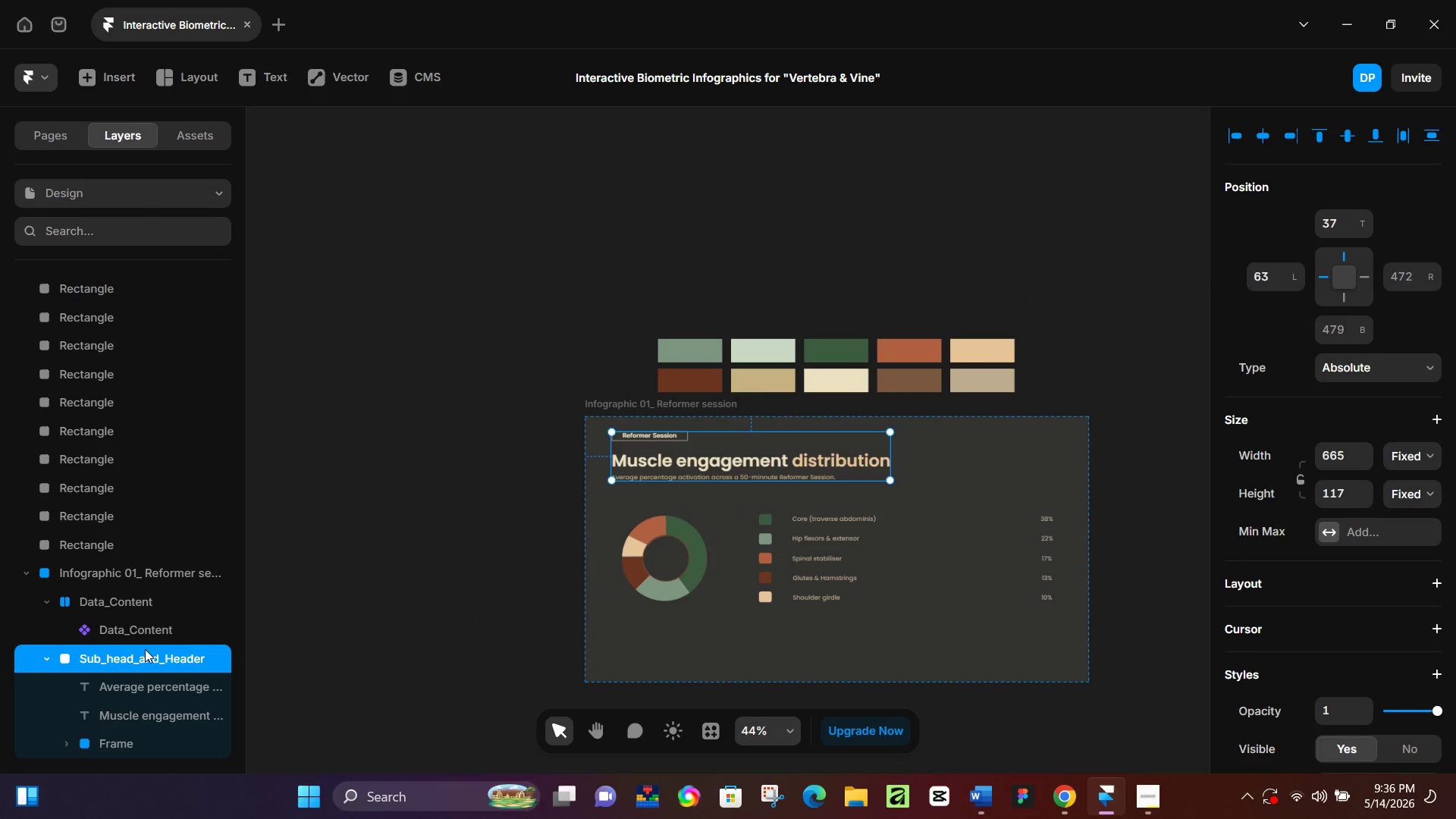 
double_click([145, 649])
 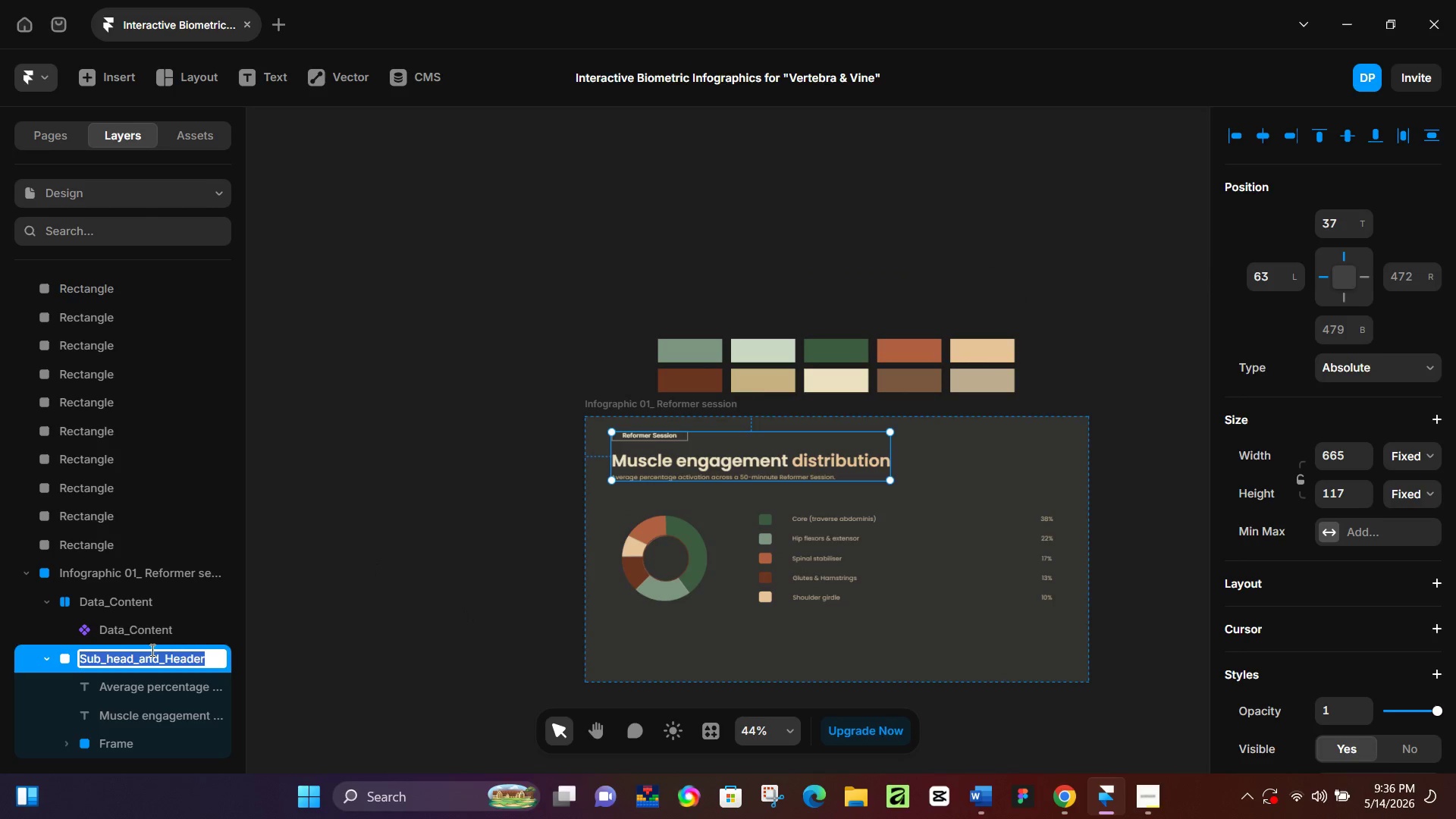 
key(Control+C)
 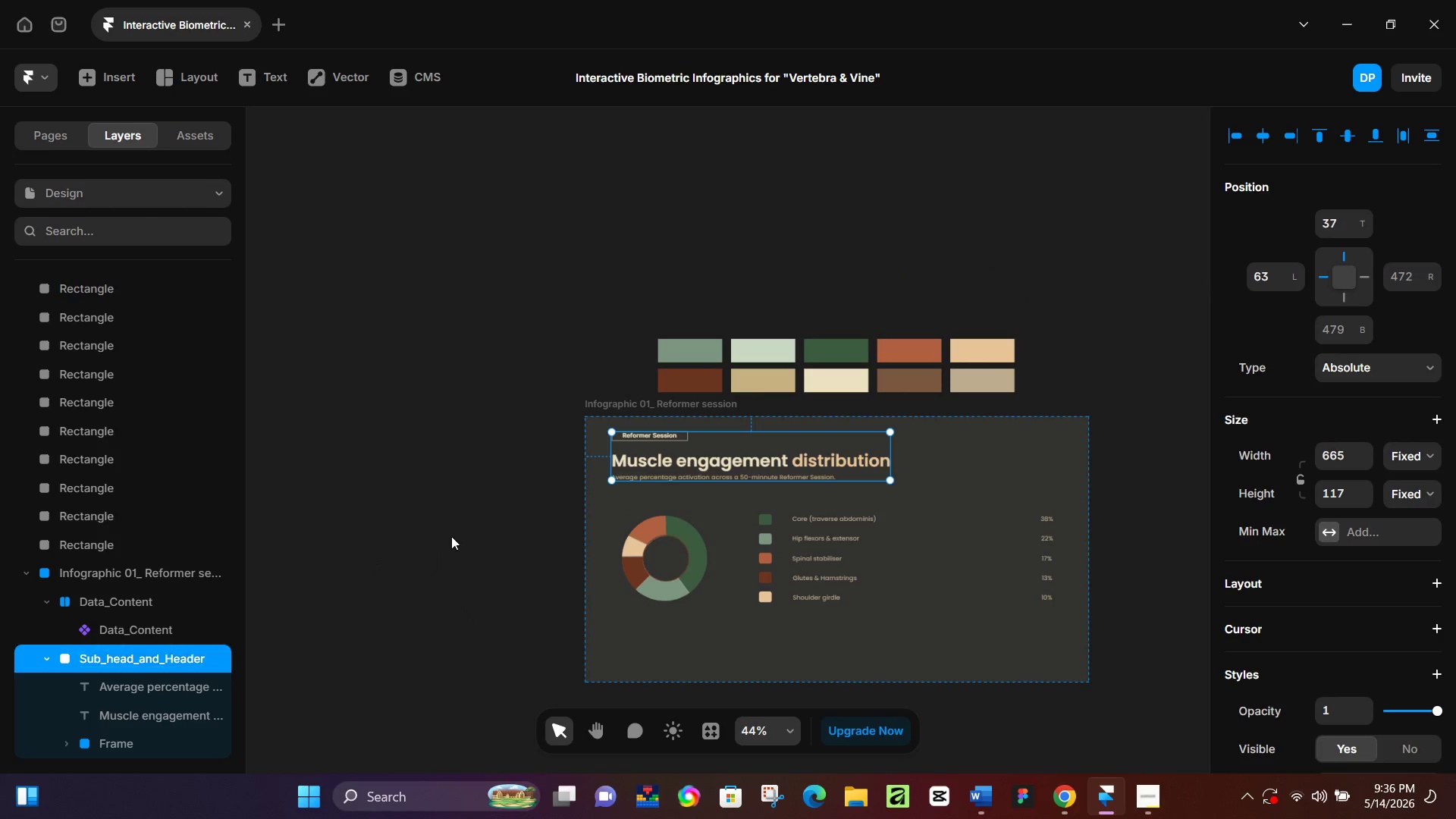 
left_click([451, 536])
 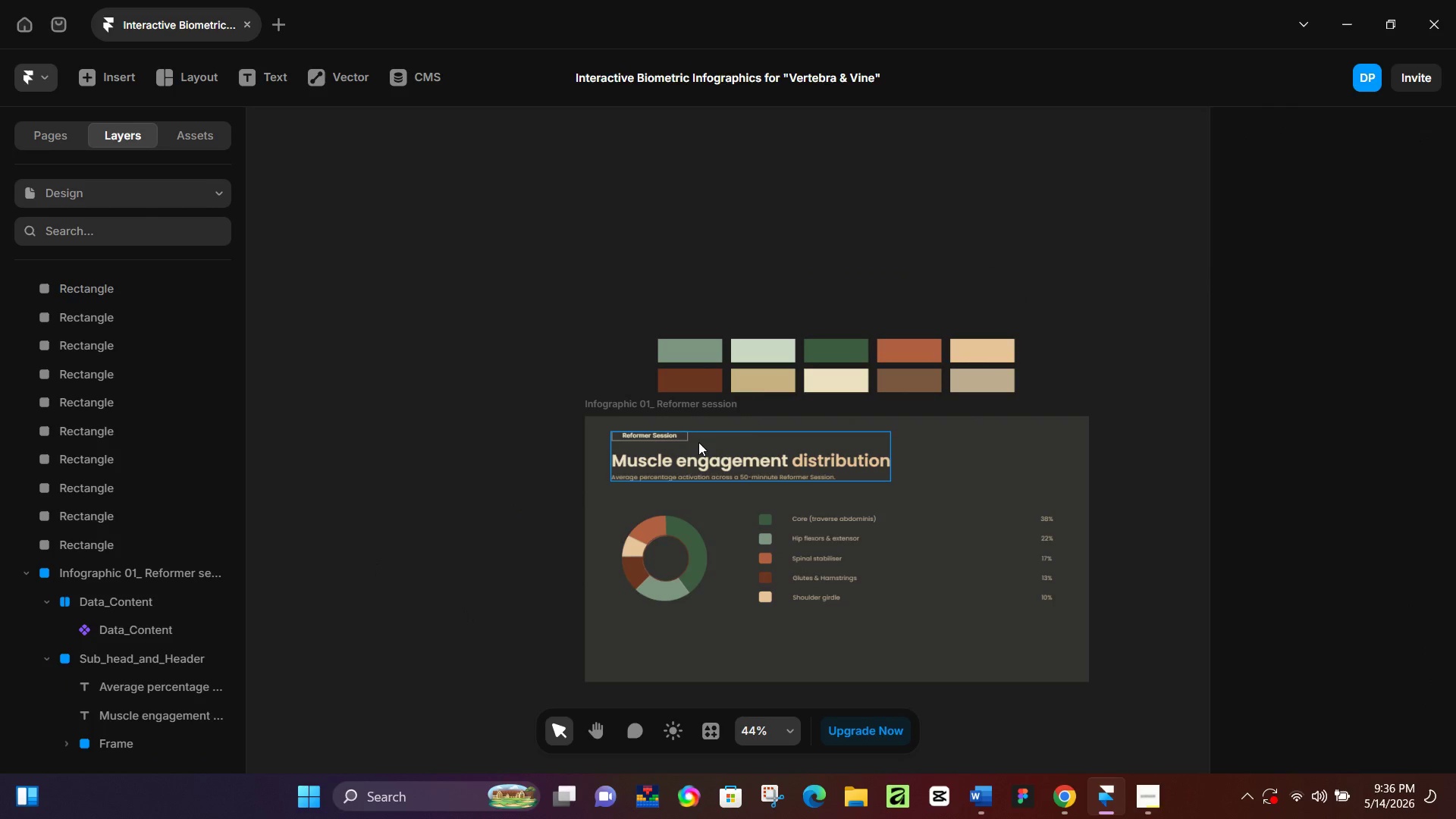 
left_click([698, 442])
 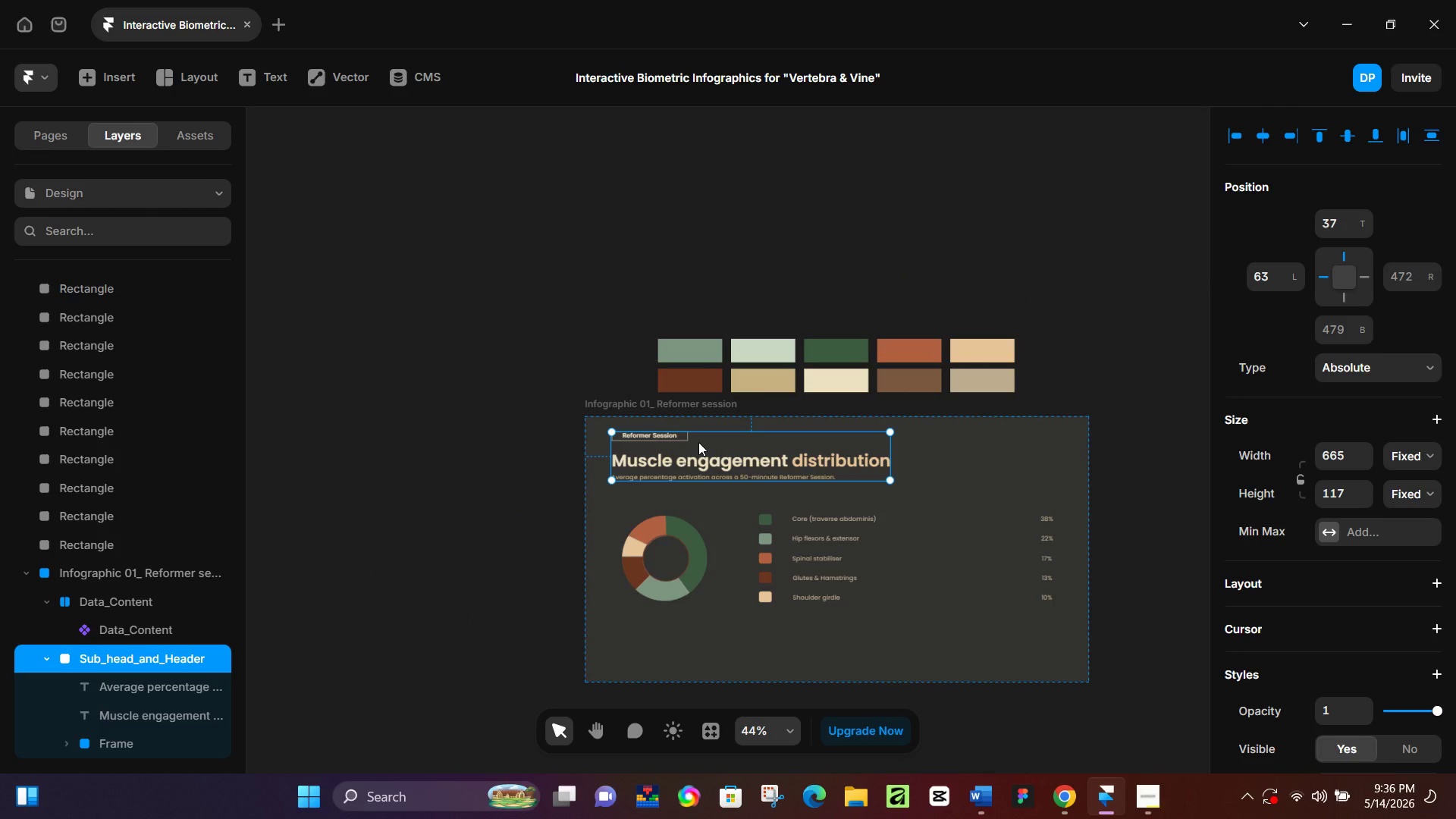 
key(Alt+Control+NumpadEnter)
 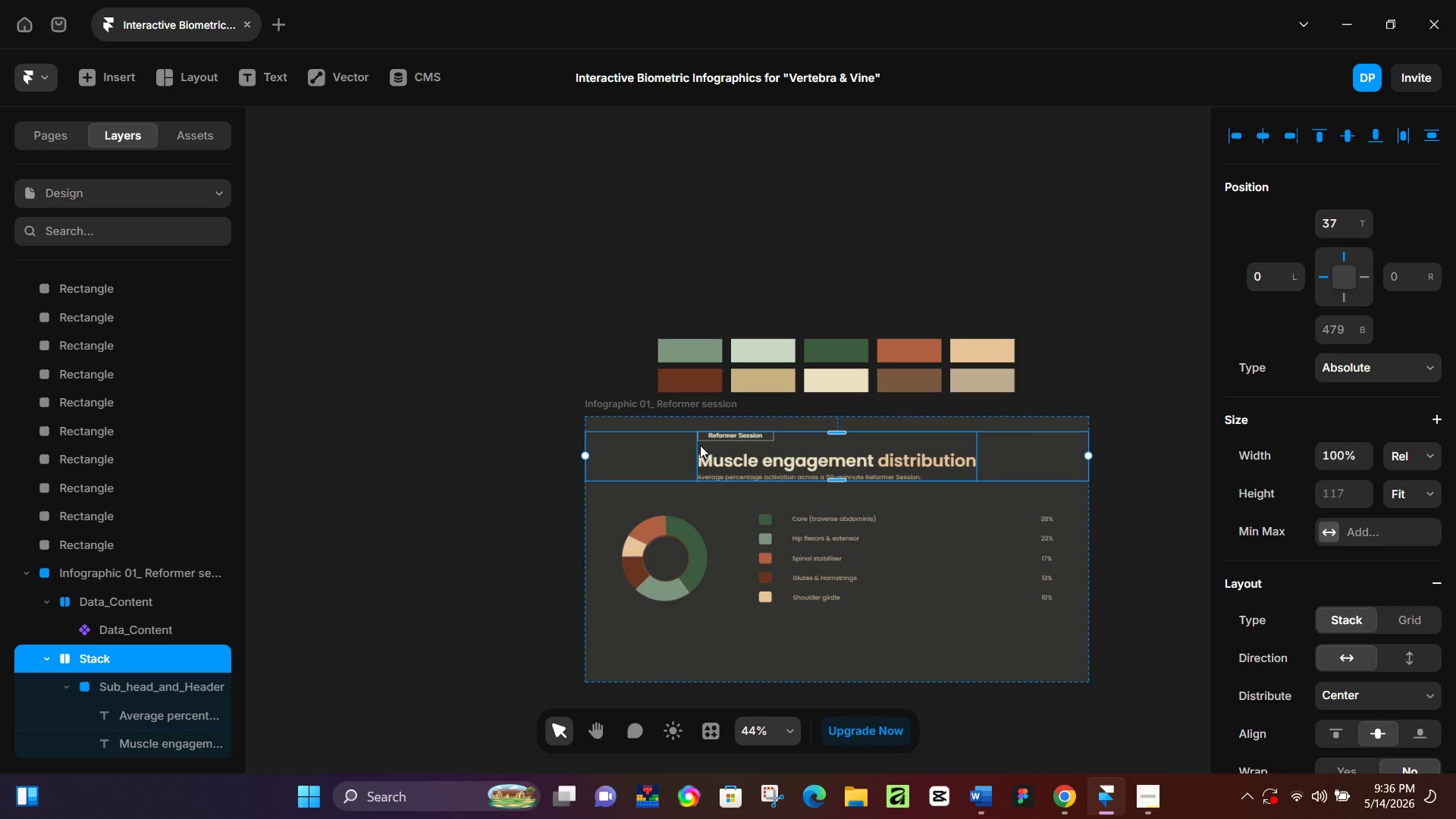 
left_click([700, 445])
 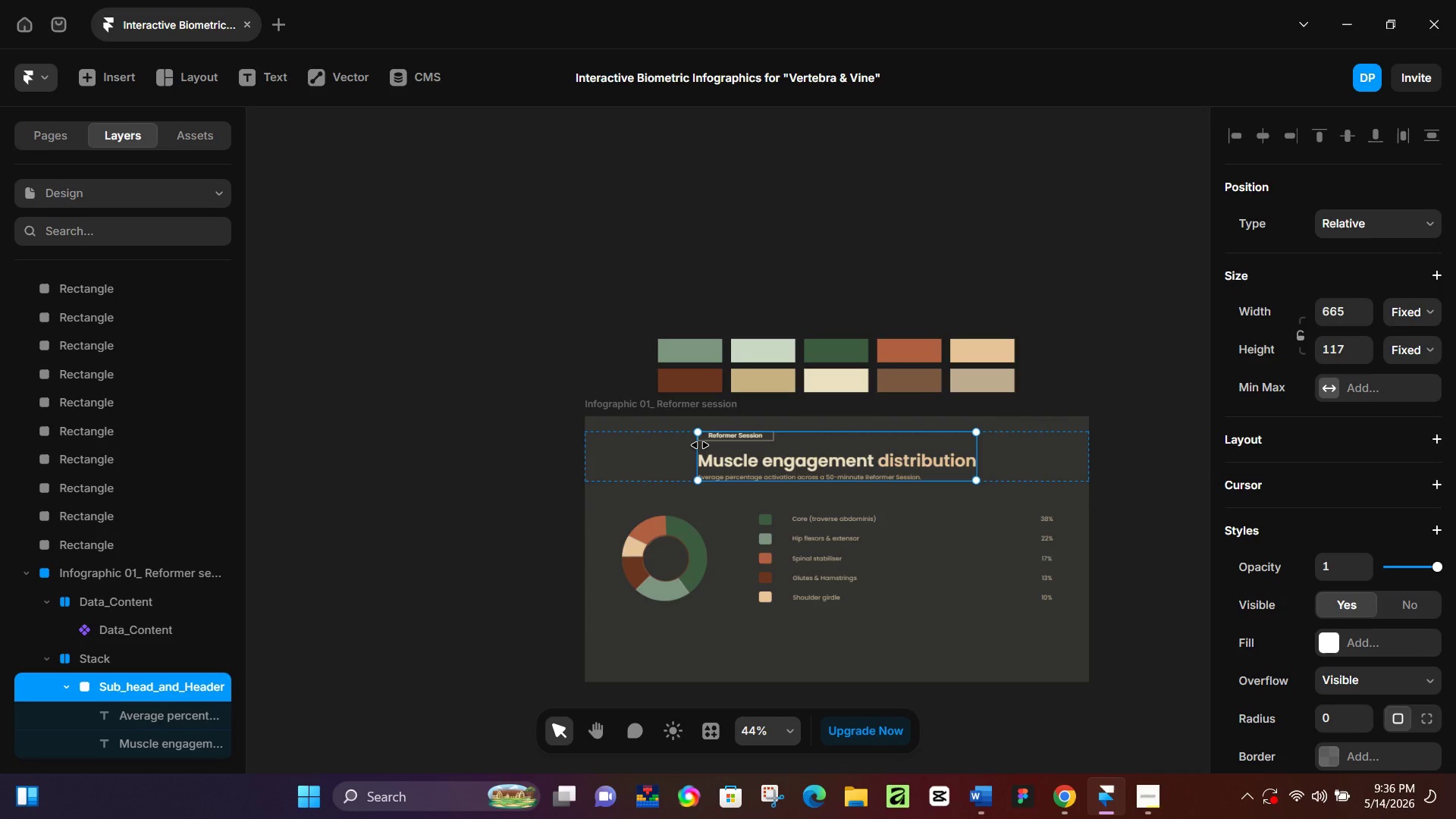 
left_click_drag(start_coordinate=[700, 445], to_coordinate=[652, 447])
 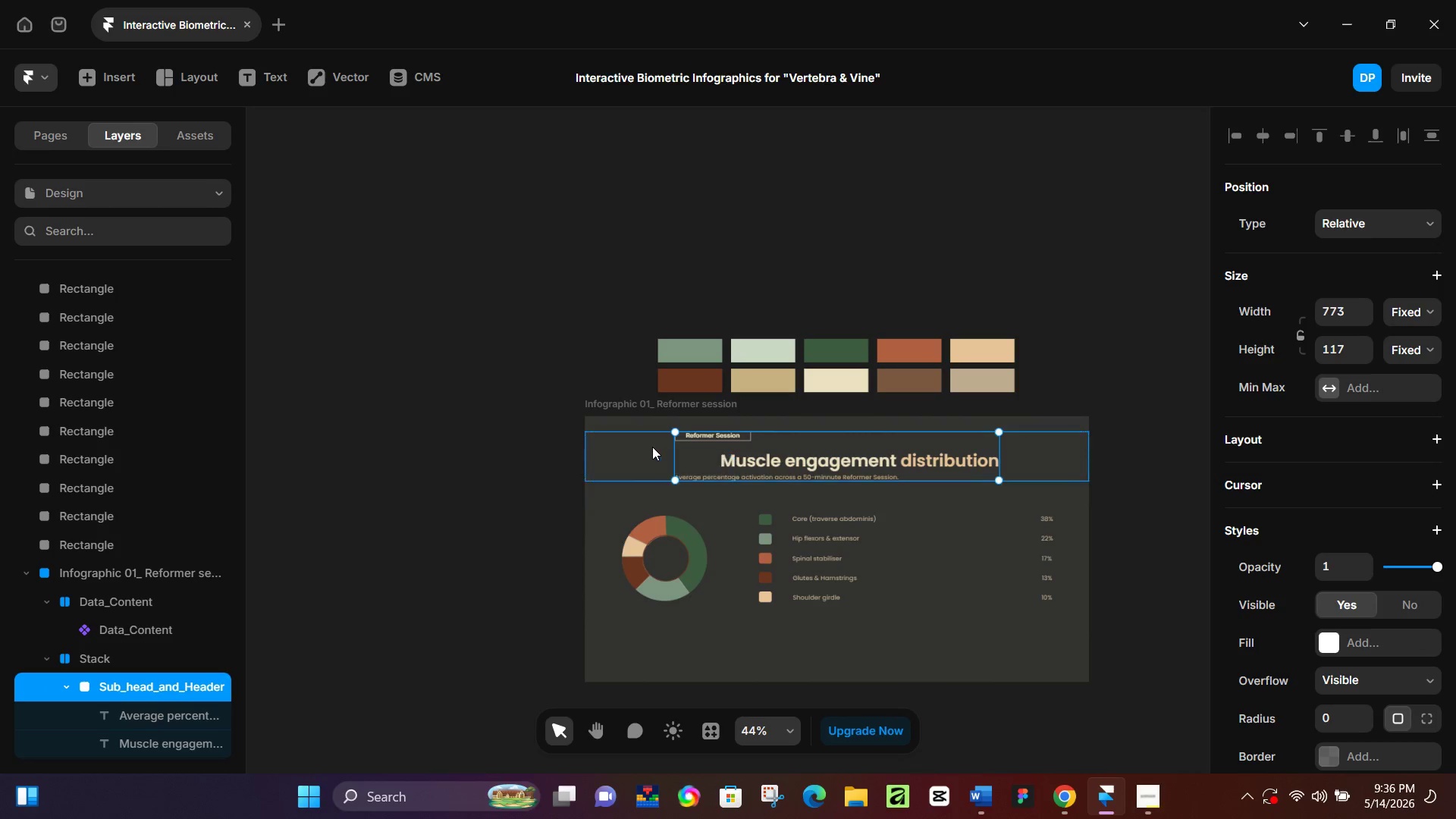 
key(Control+Z)
 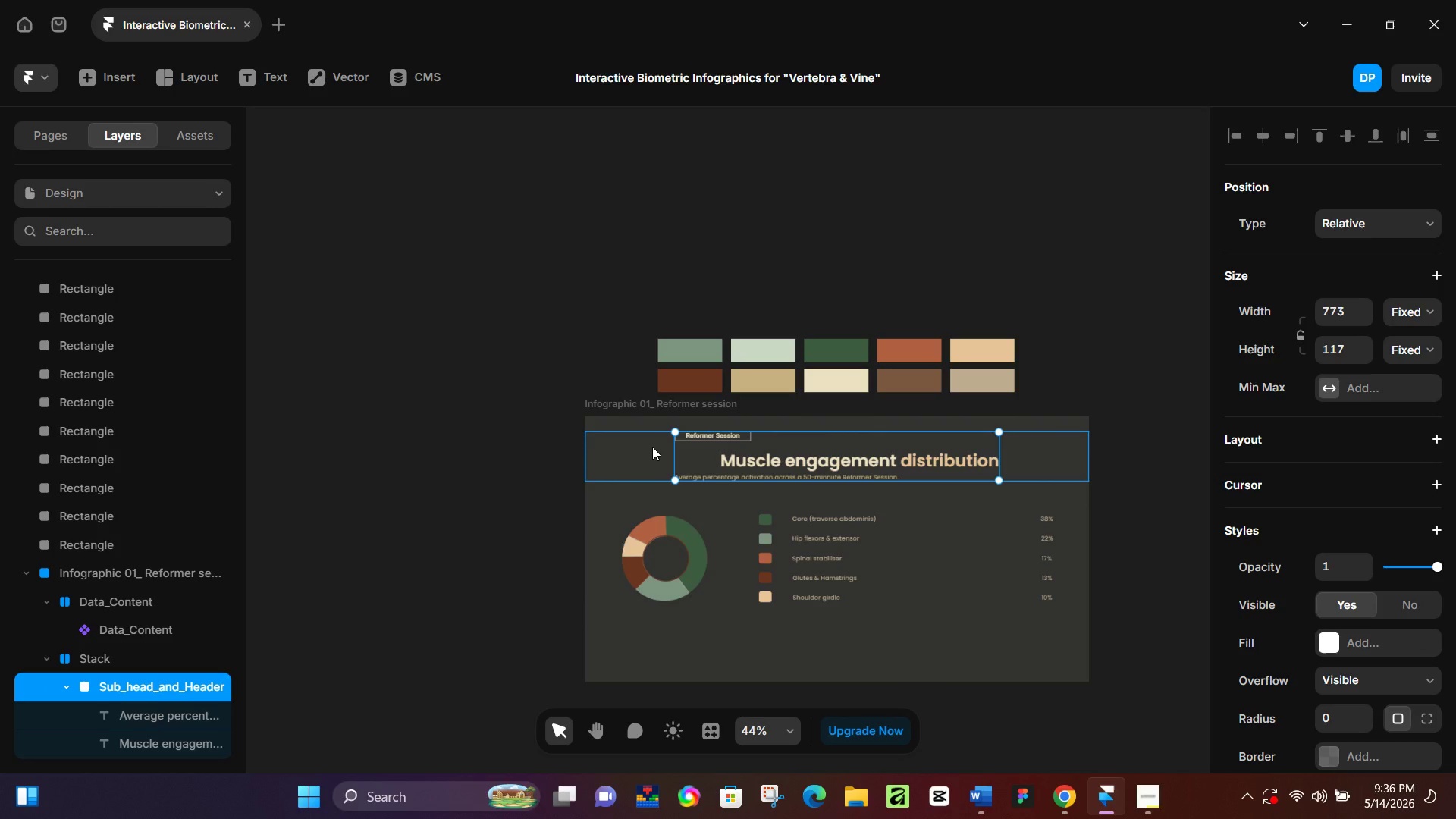 
key(Control+Z)
 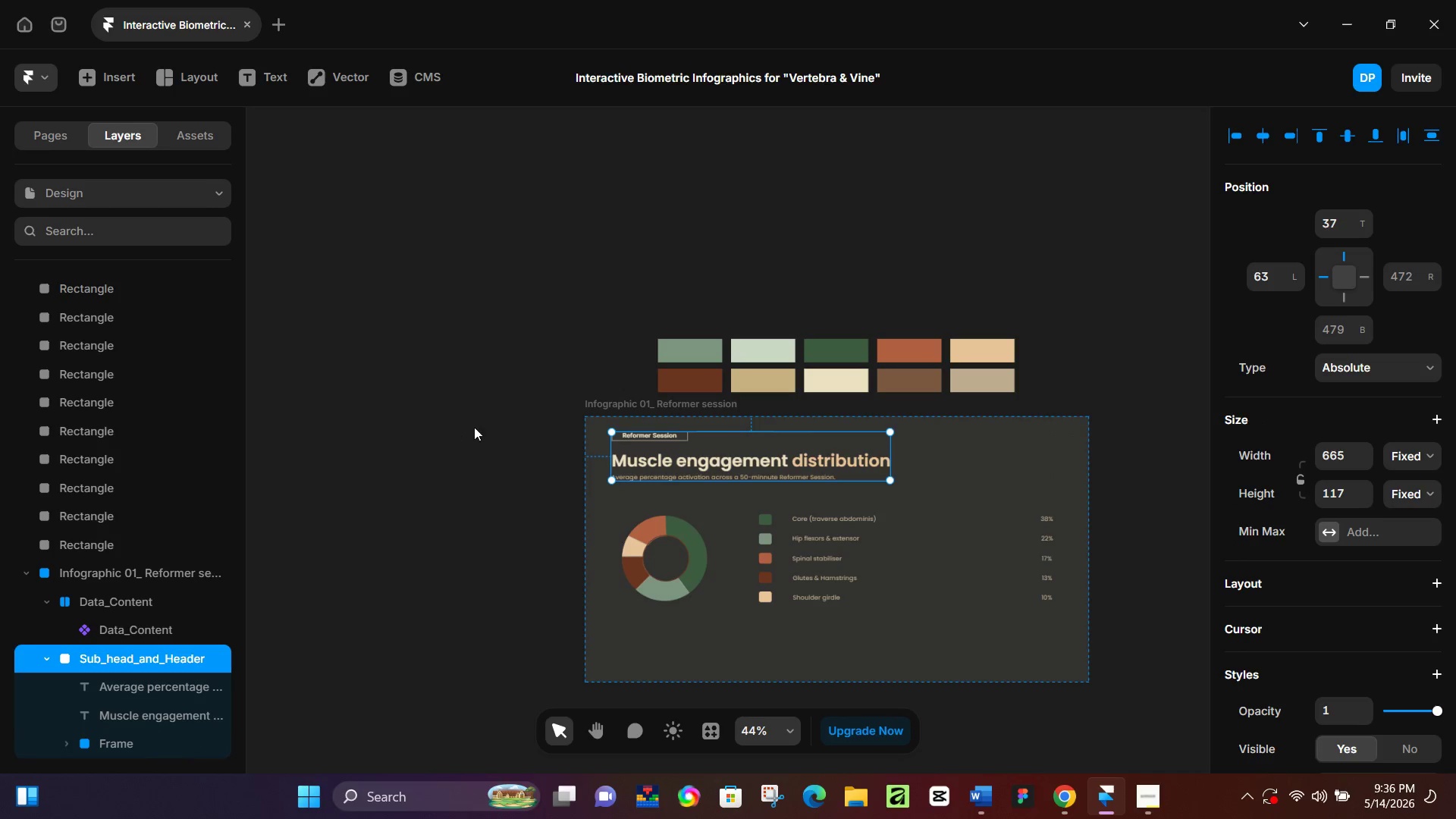 
left_click([474, 427])
 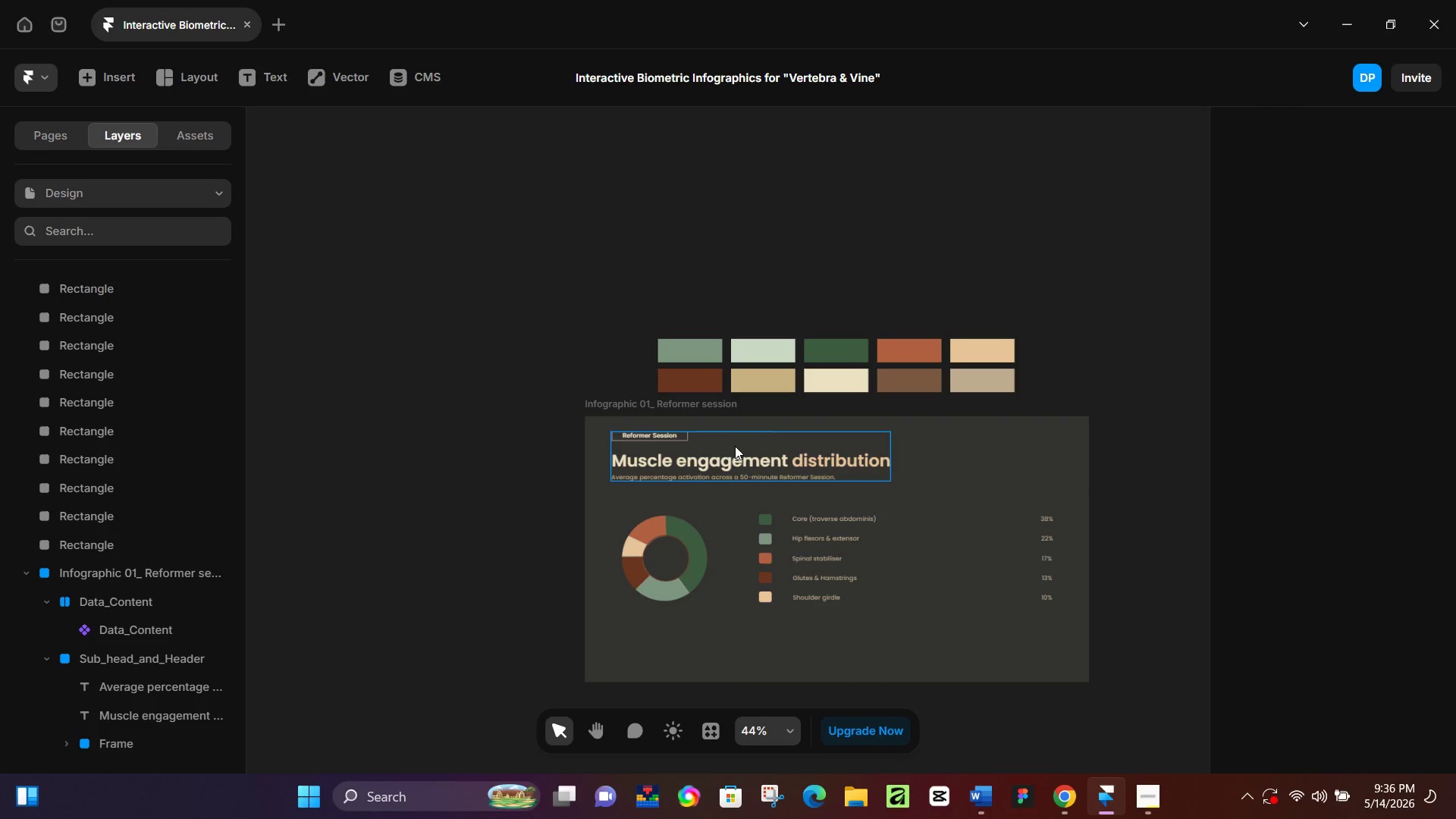 
left_click([735, 446])
 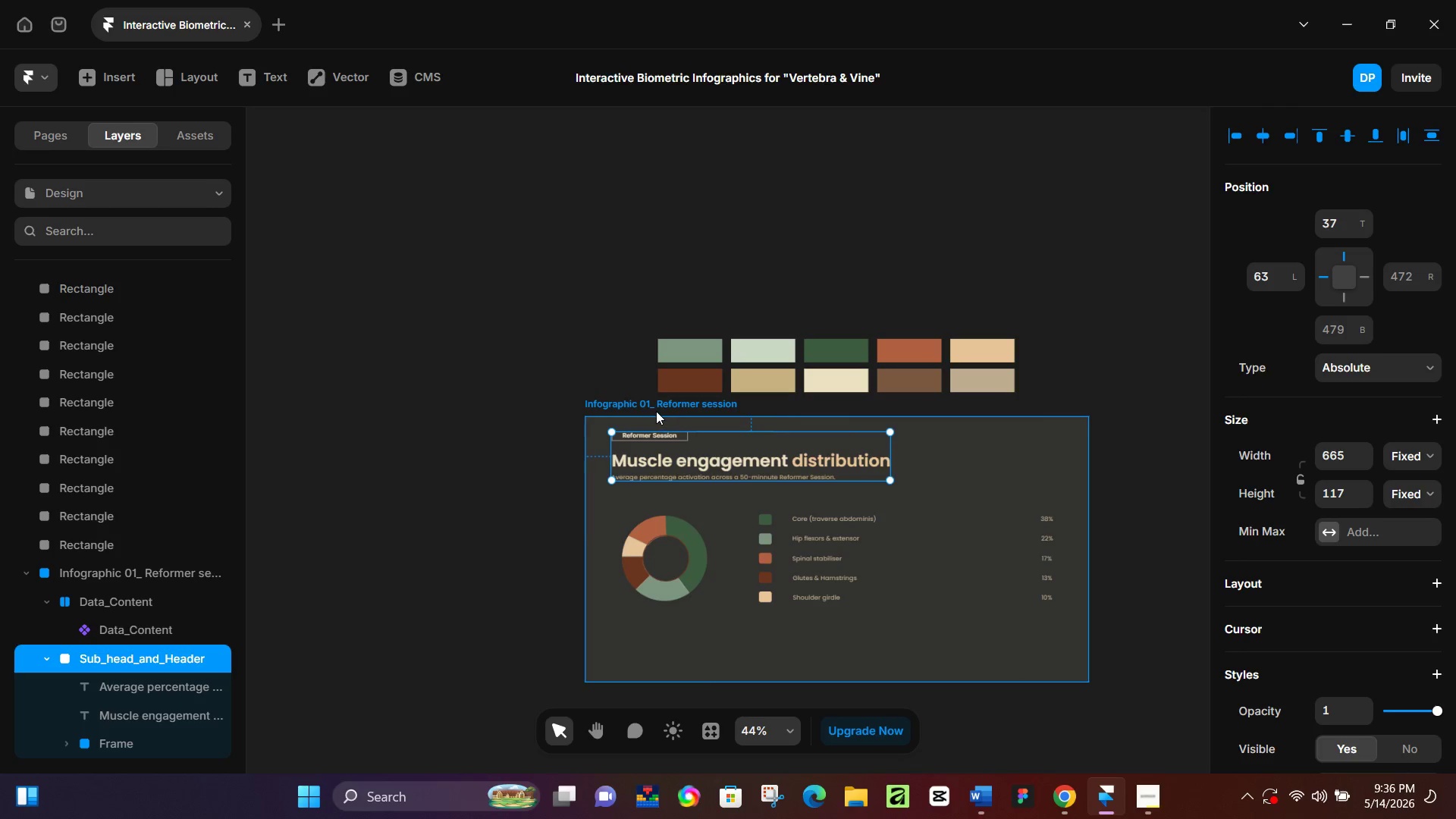 
left_click([653, 409])
 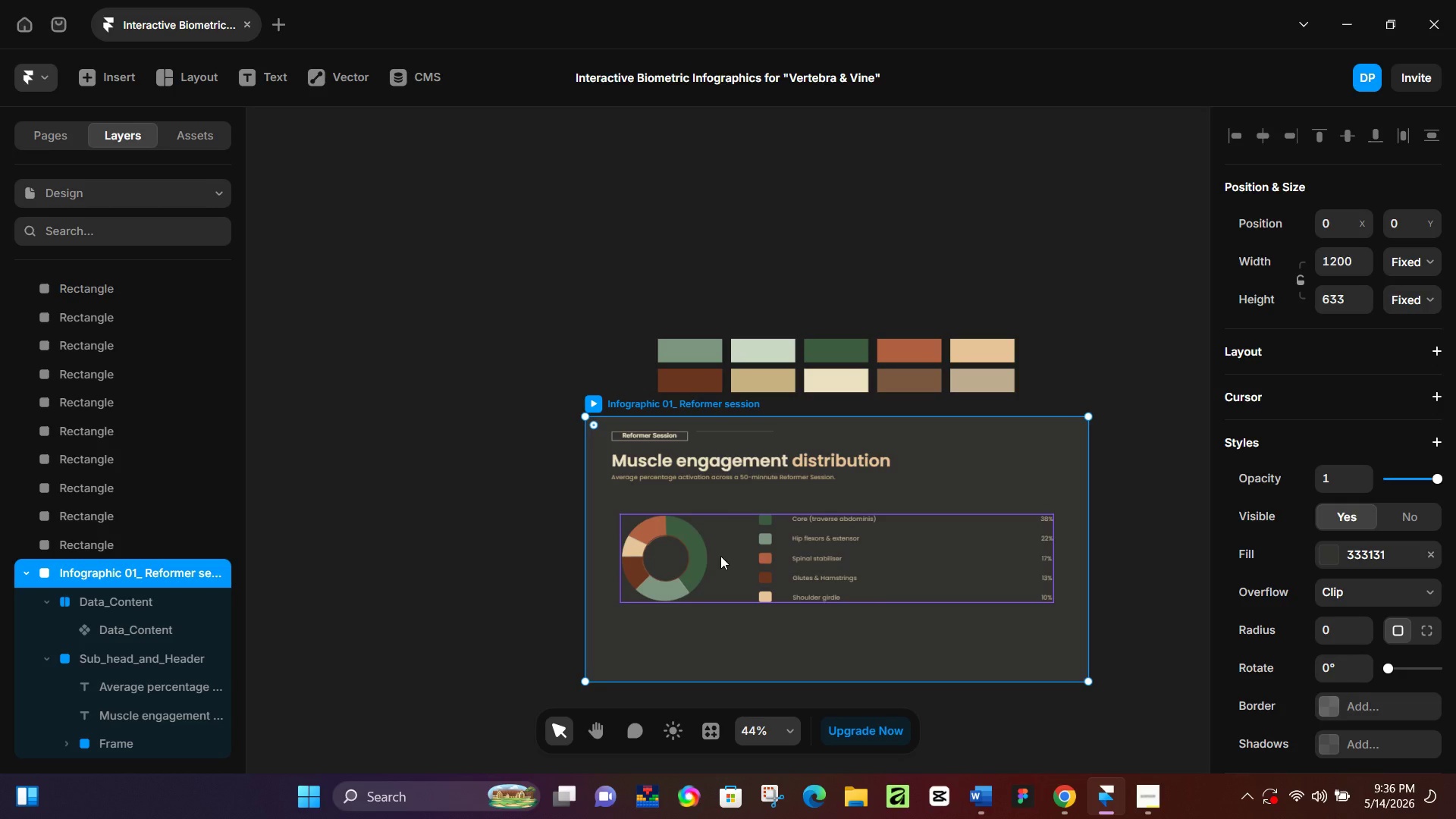 
left_click([720, 556])
 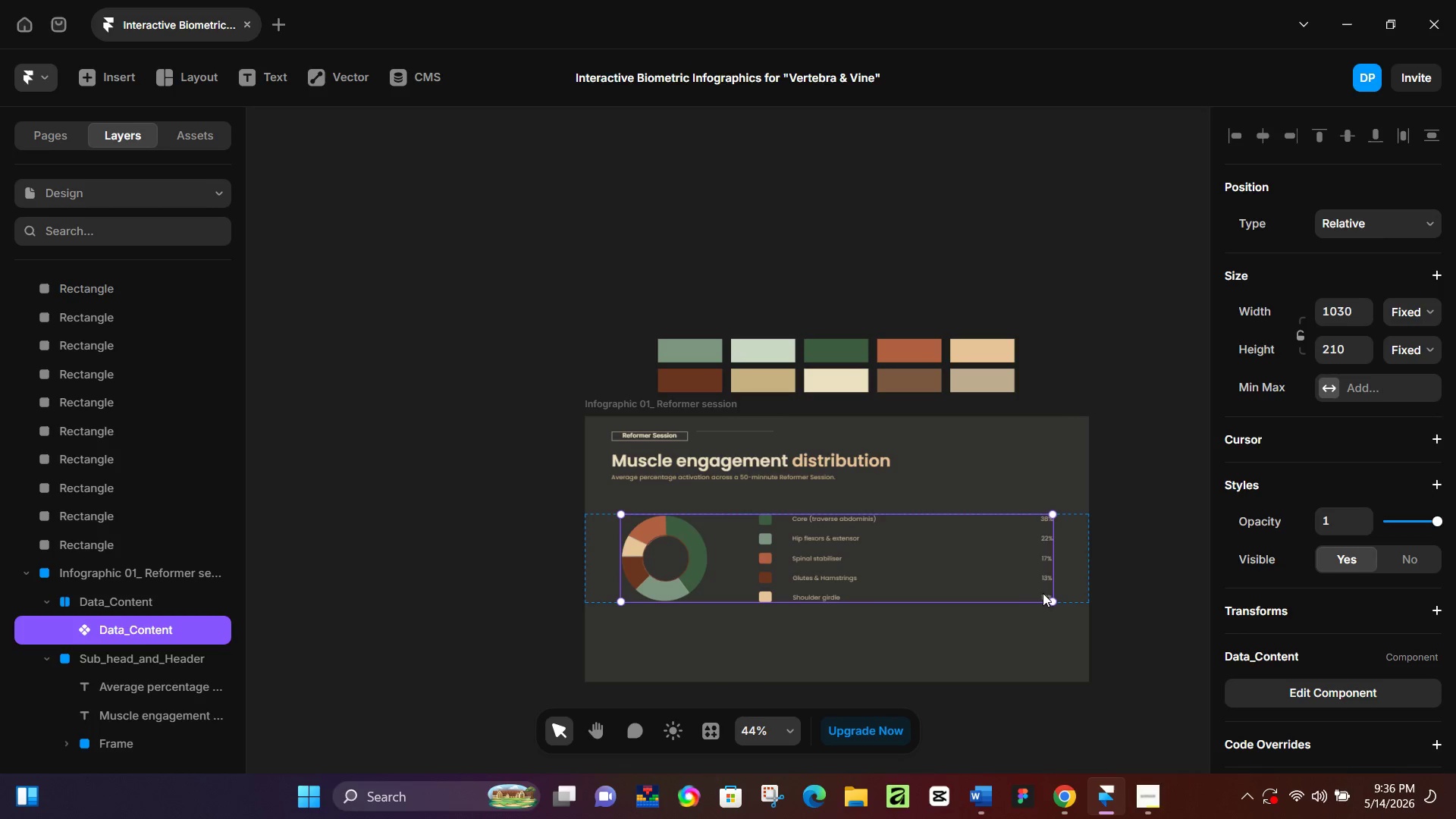 
left_click_drag(start_coordinate=[1056, 601], to_coordinate=[1080, 650])
 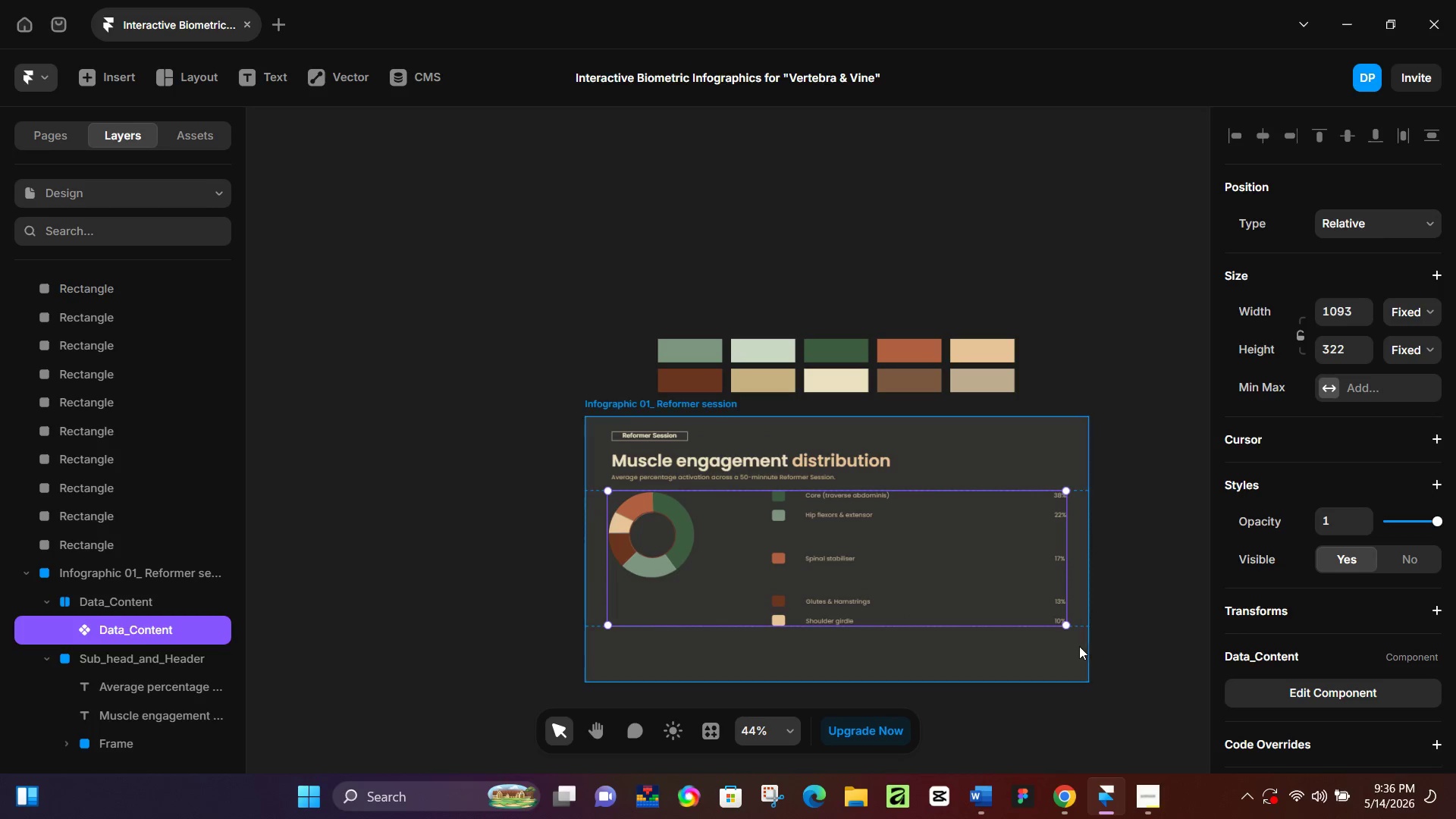 
key(Control+Z)
 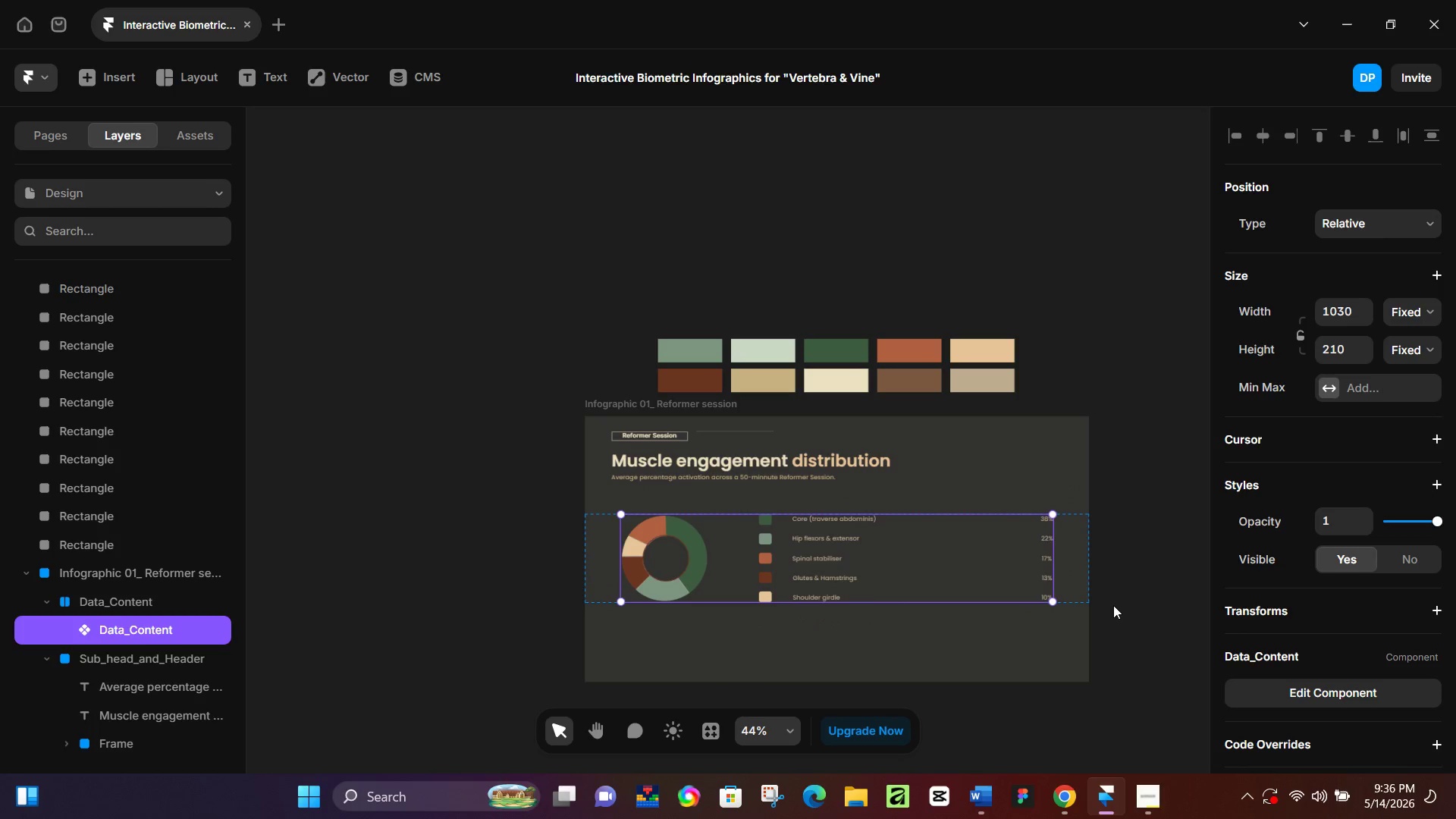 
left_click([1114, 605])
 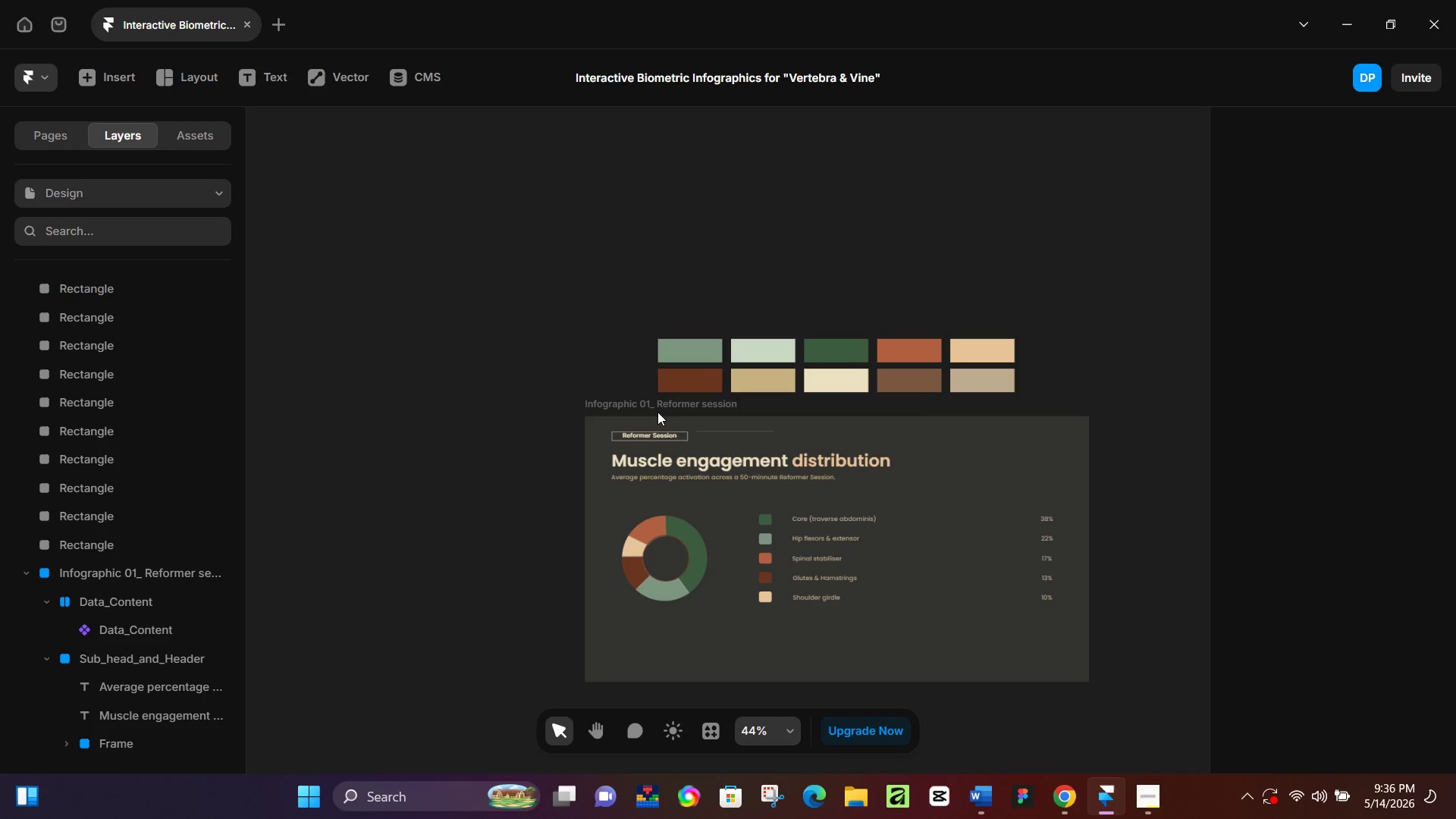 
left_click([650, 410])
 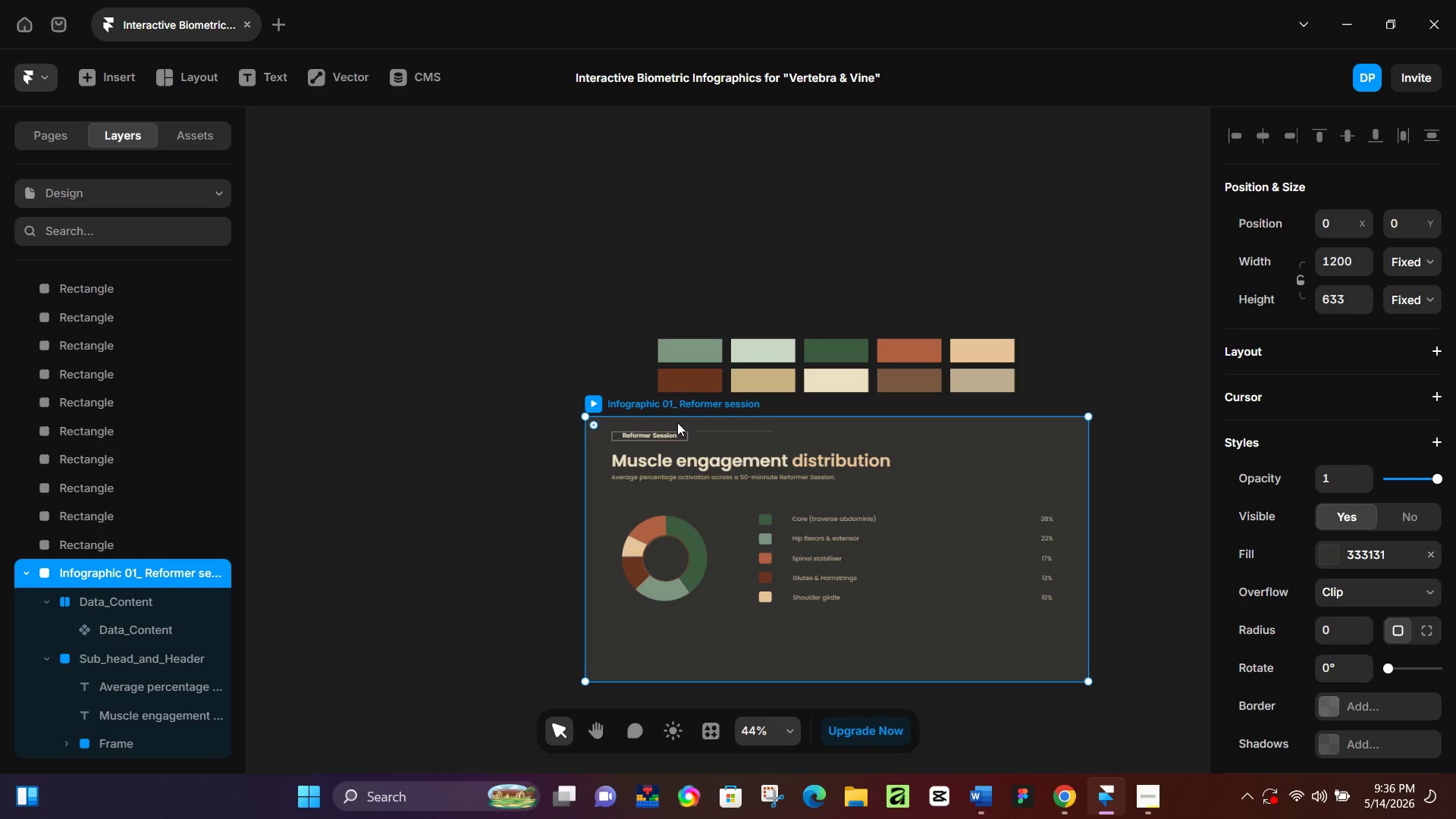 
hold_key(key=ControlLeft, duration=1.12)
scroll: coordinate [707, 424], scroll_direction: up, amount: 12.0
 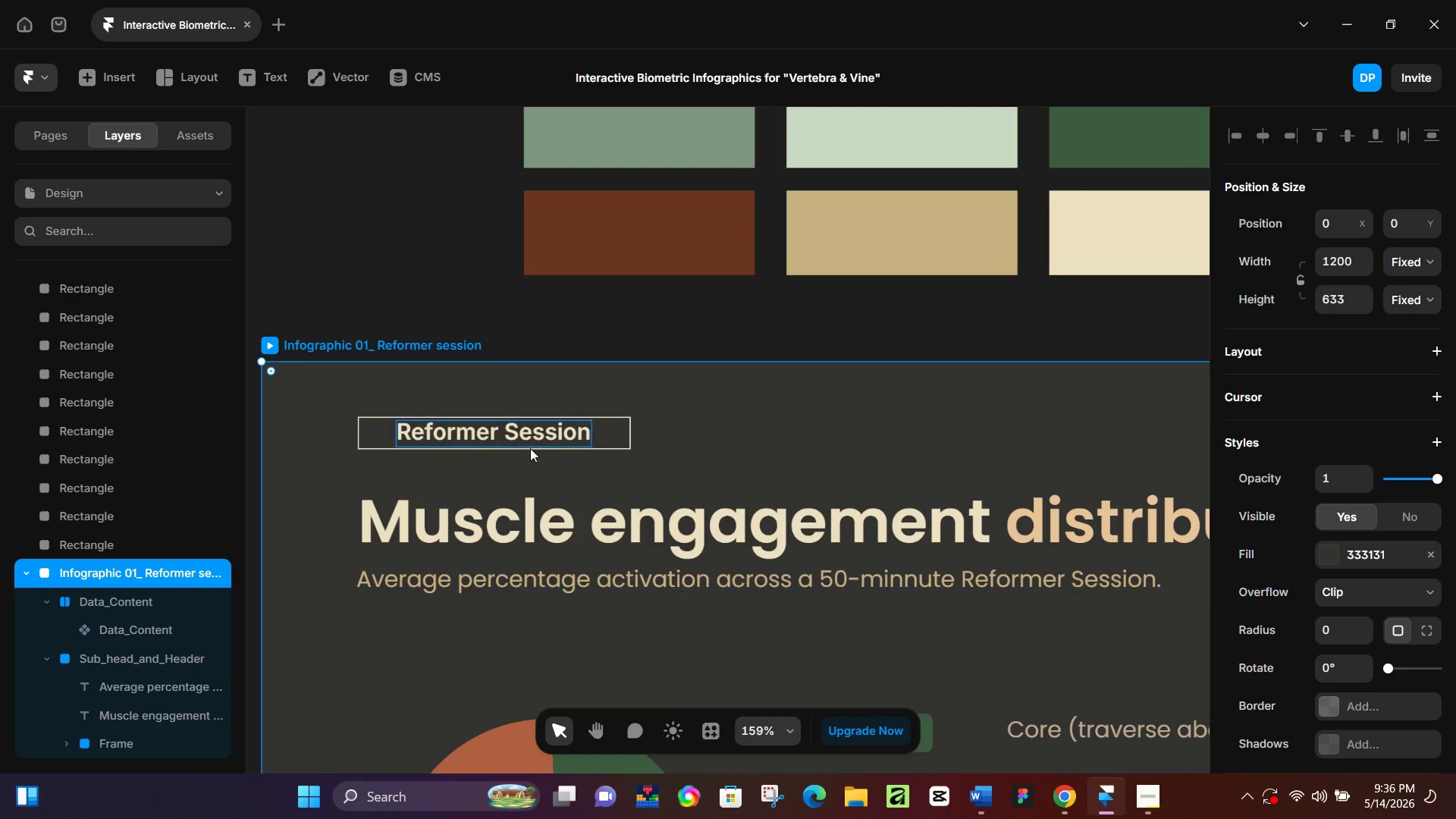 
hold_key(key=ControlLeft, duration=1.0)
scroll: coordinate [604, 623], scroll_direction: down, amount: 16.0
 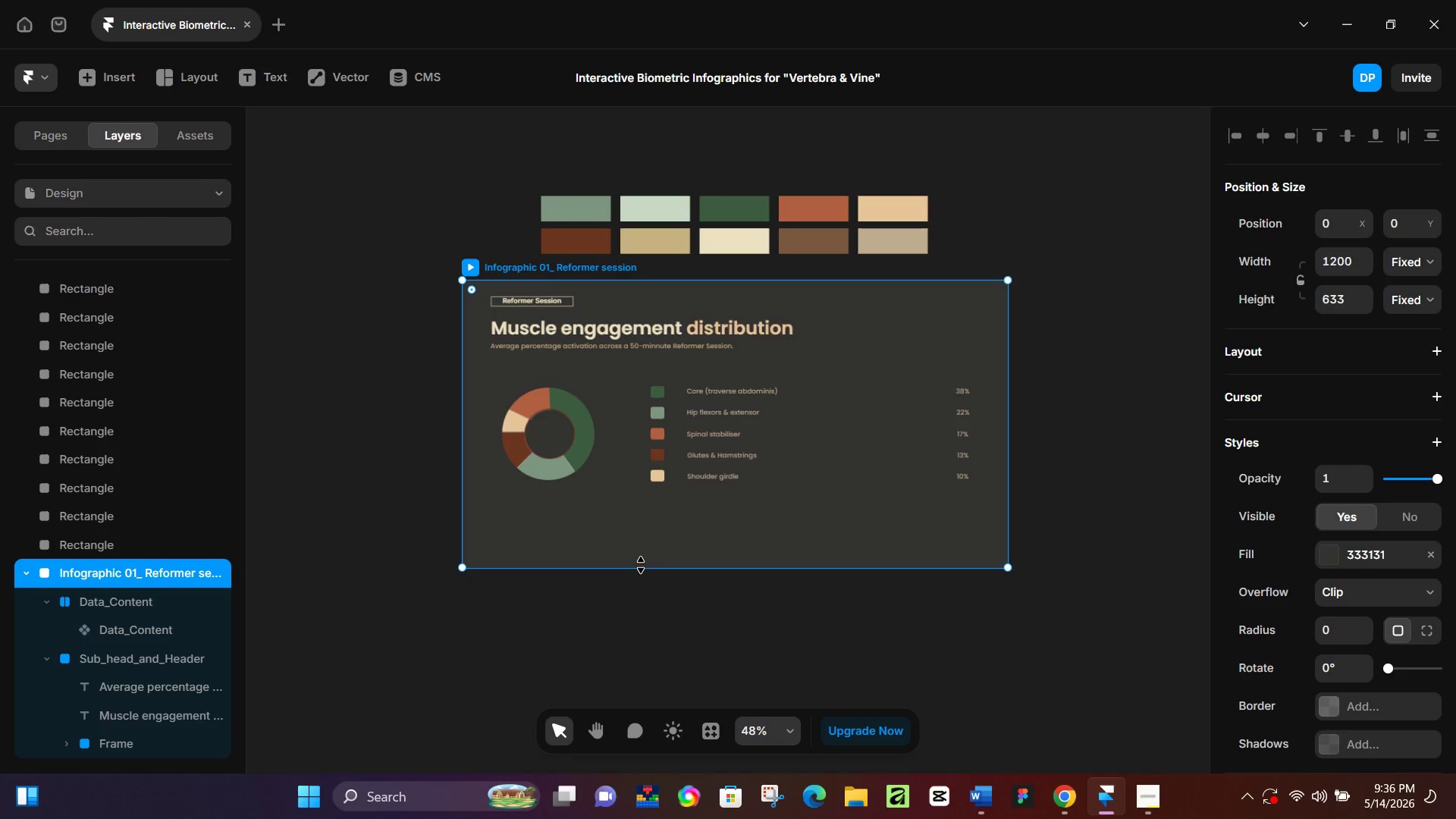 
left_click_drag(start_coordinate=[641, 565], to_coordinate=[657, 503])
 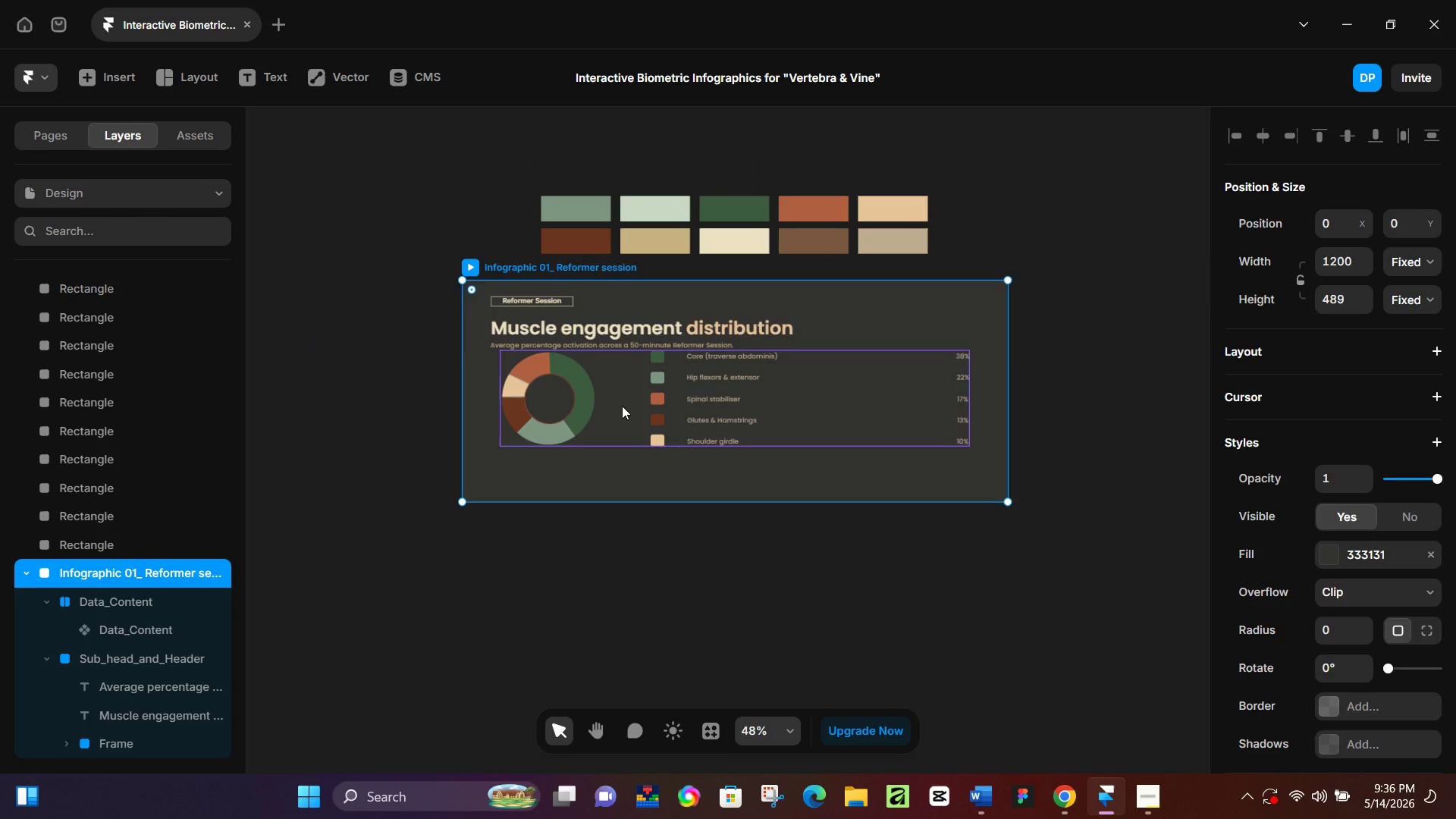 
left_click([622, 406])
 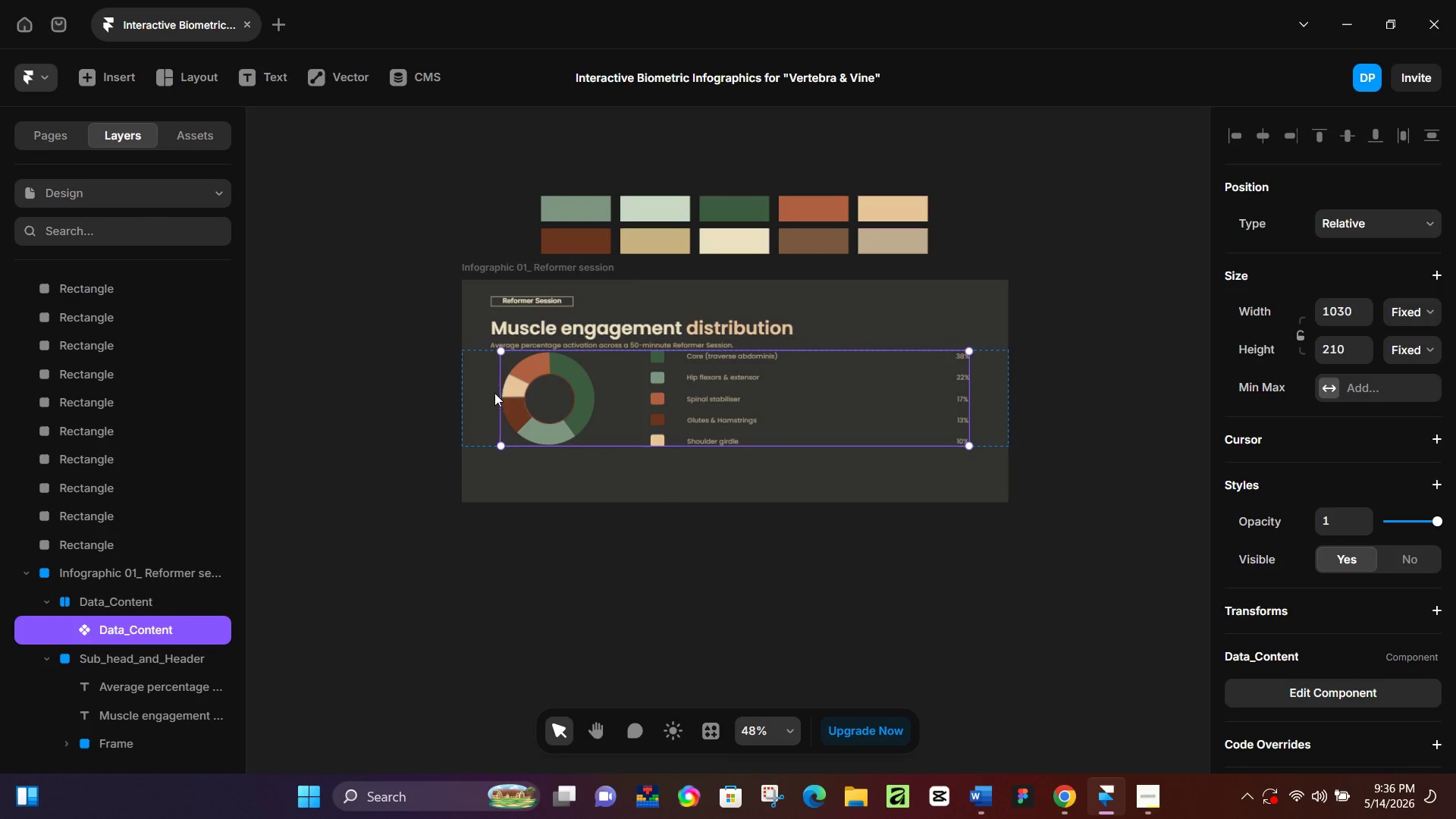 
left_click([490, 394])
 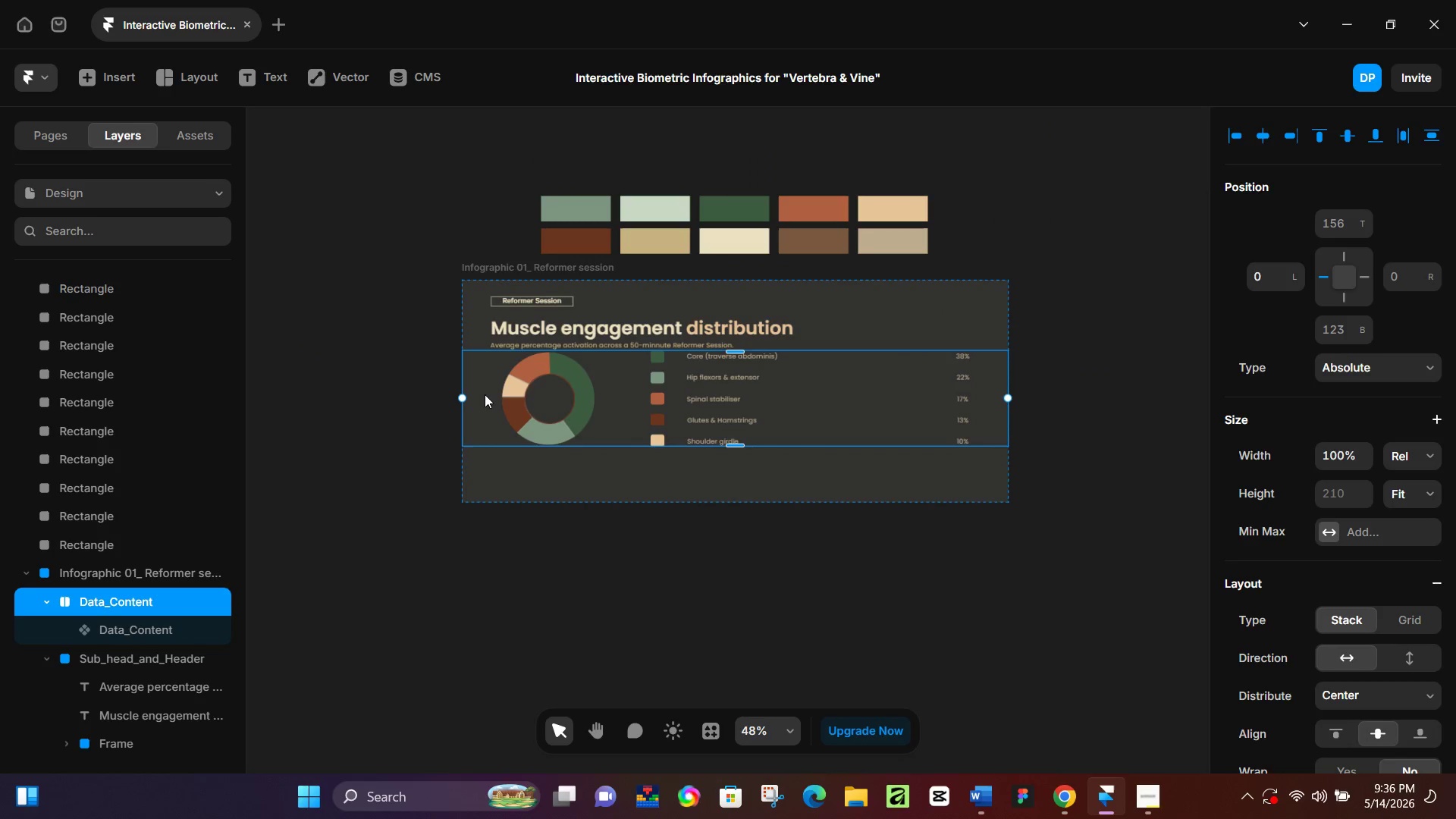 
left_click_drag(start_coordinate=[481, 394], to_coordinate=[480, 413])
 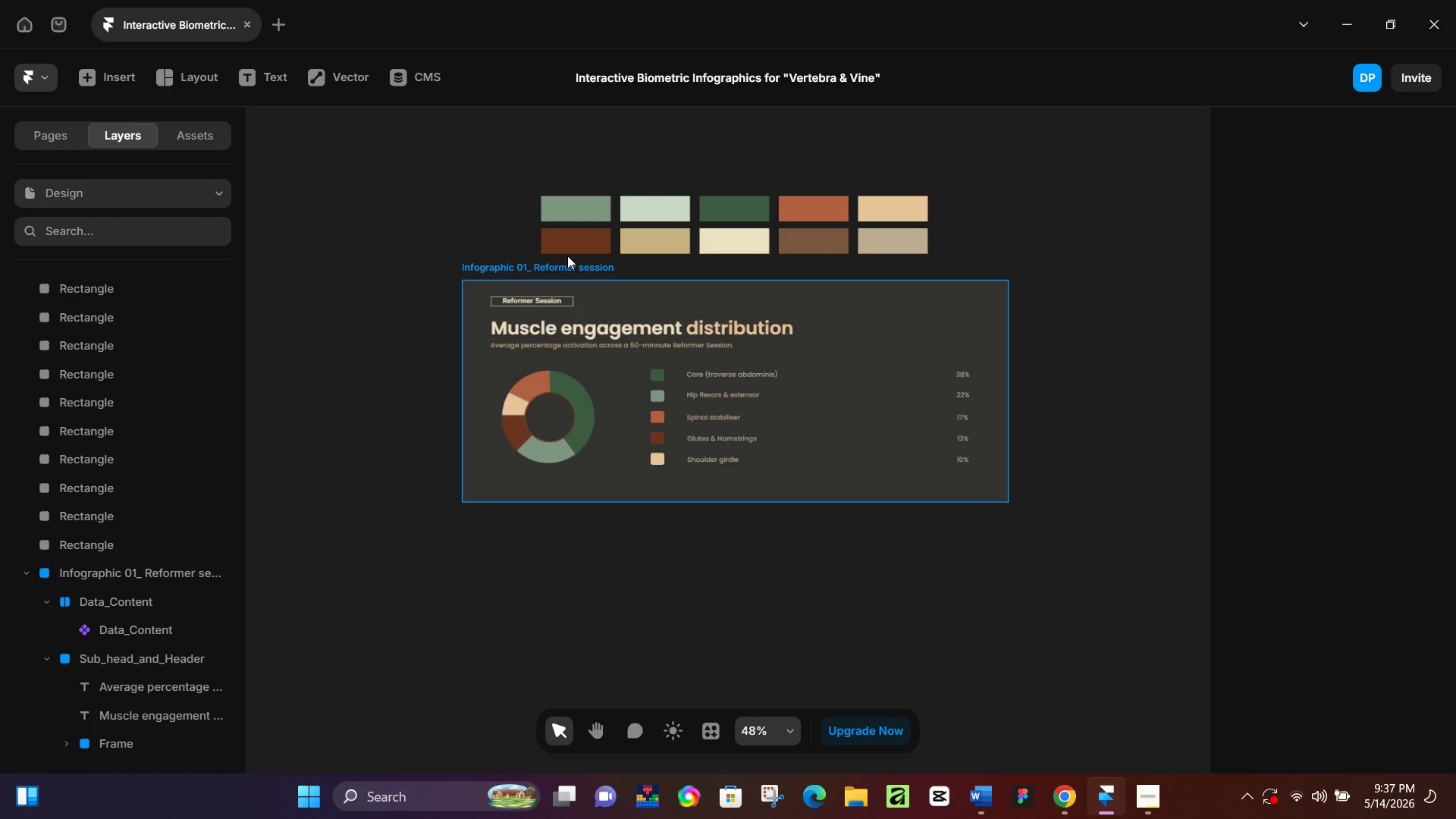 
wait(40.06)
 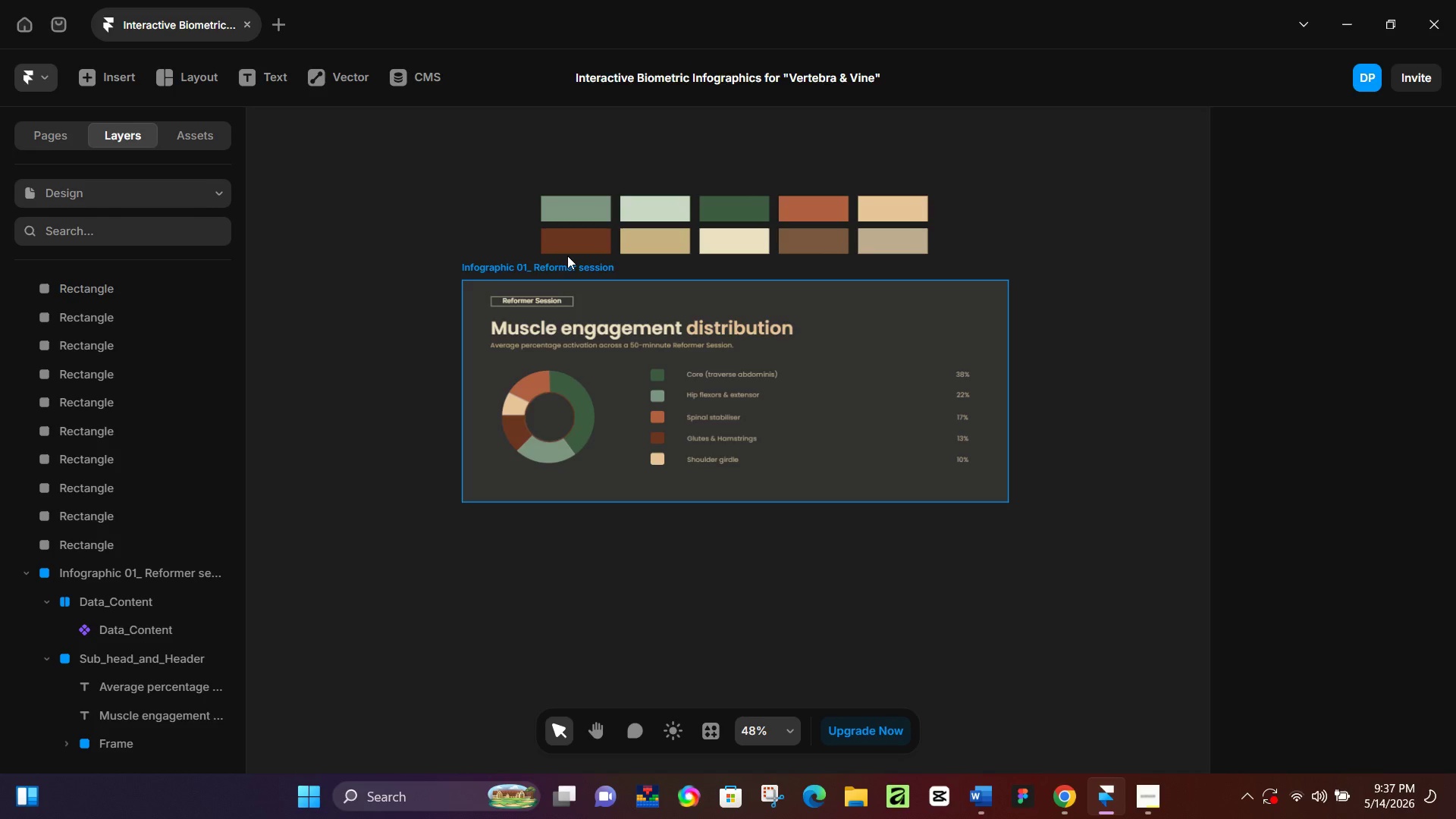 
left_click([507, 260])
 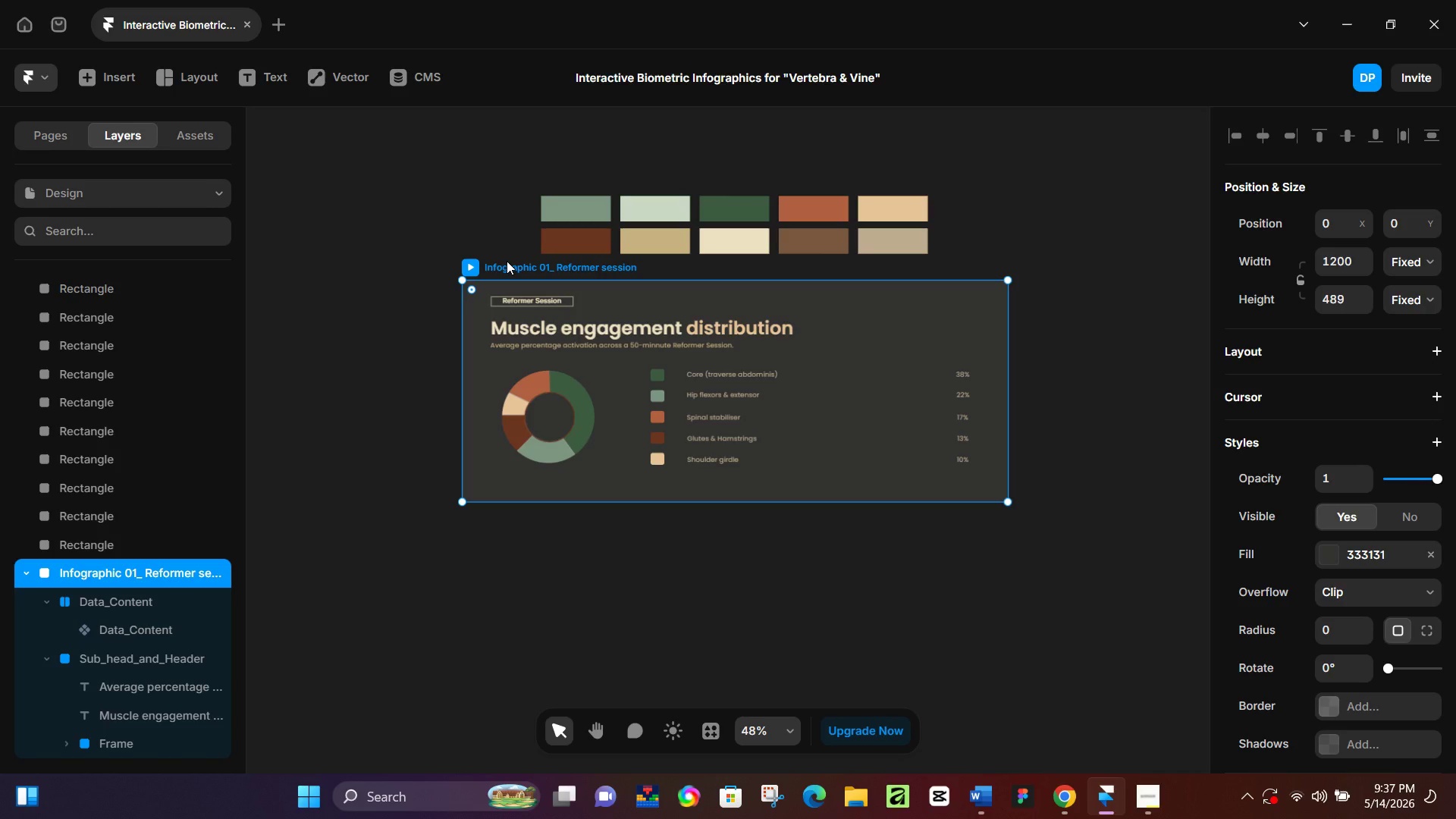 
key(Alt+Control+Enter)
 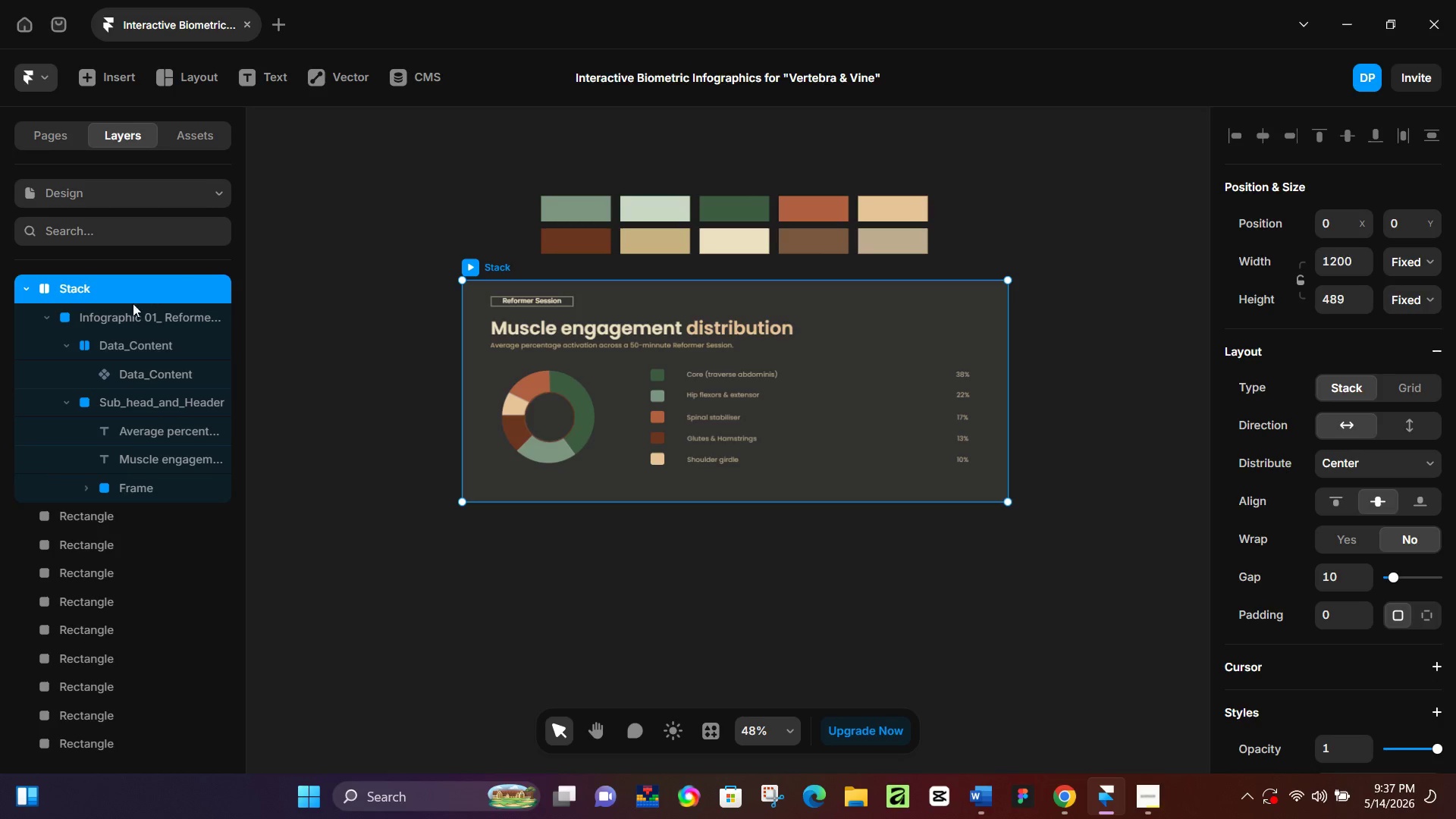 
double_click([132, 306])
 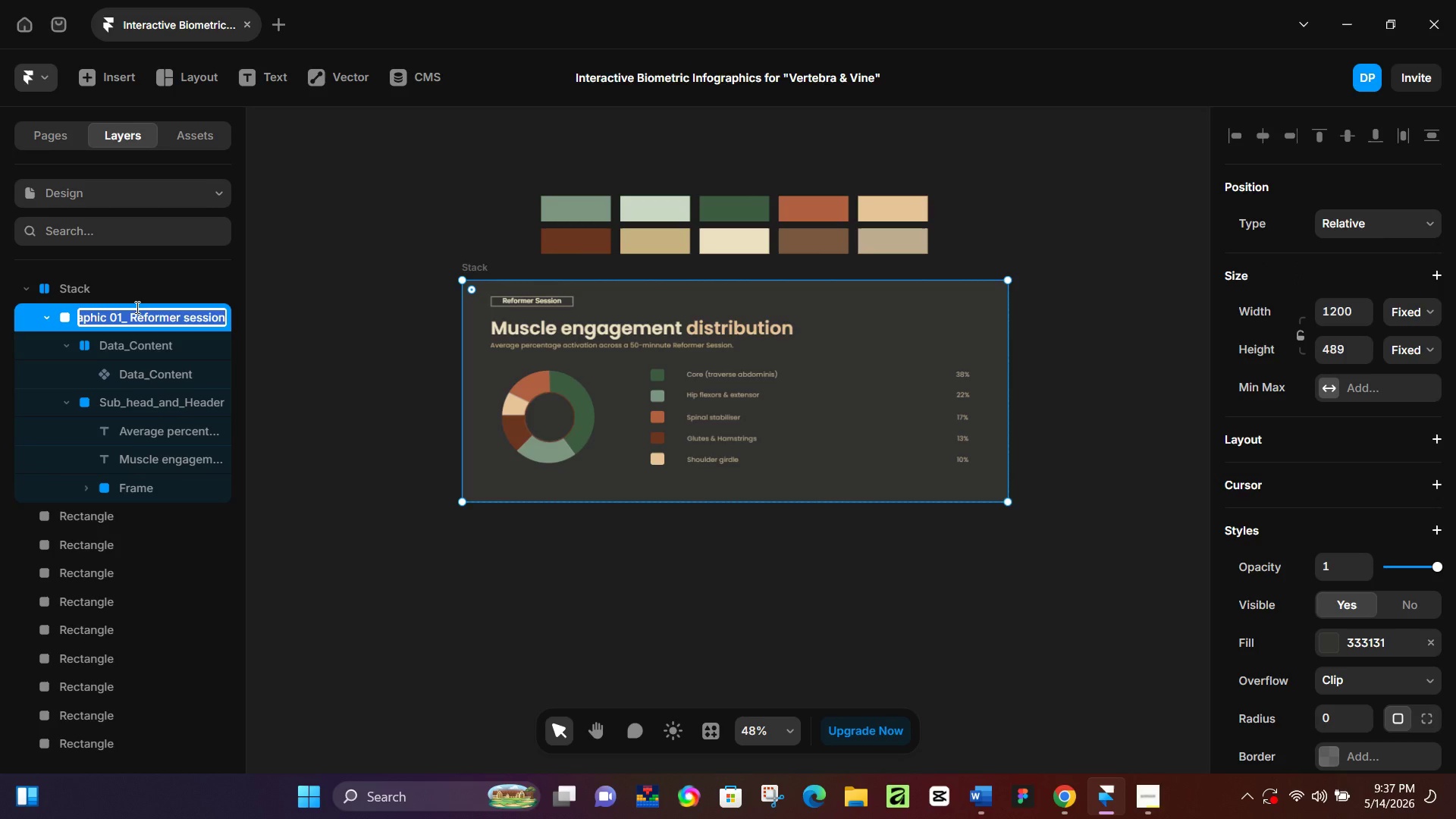 
key(Control+ControlLeft)
 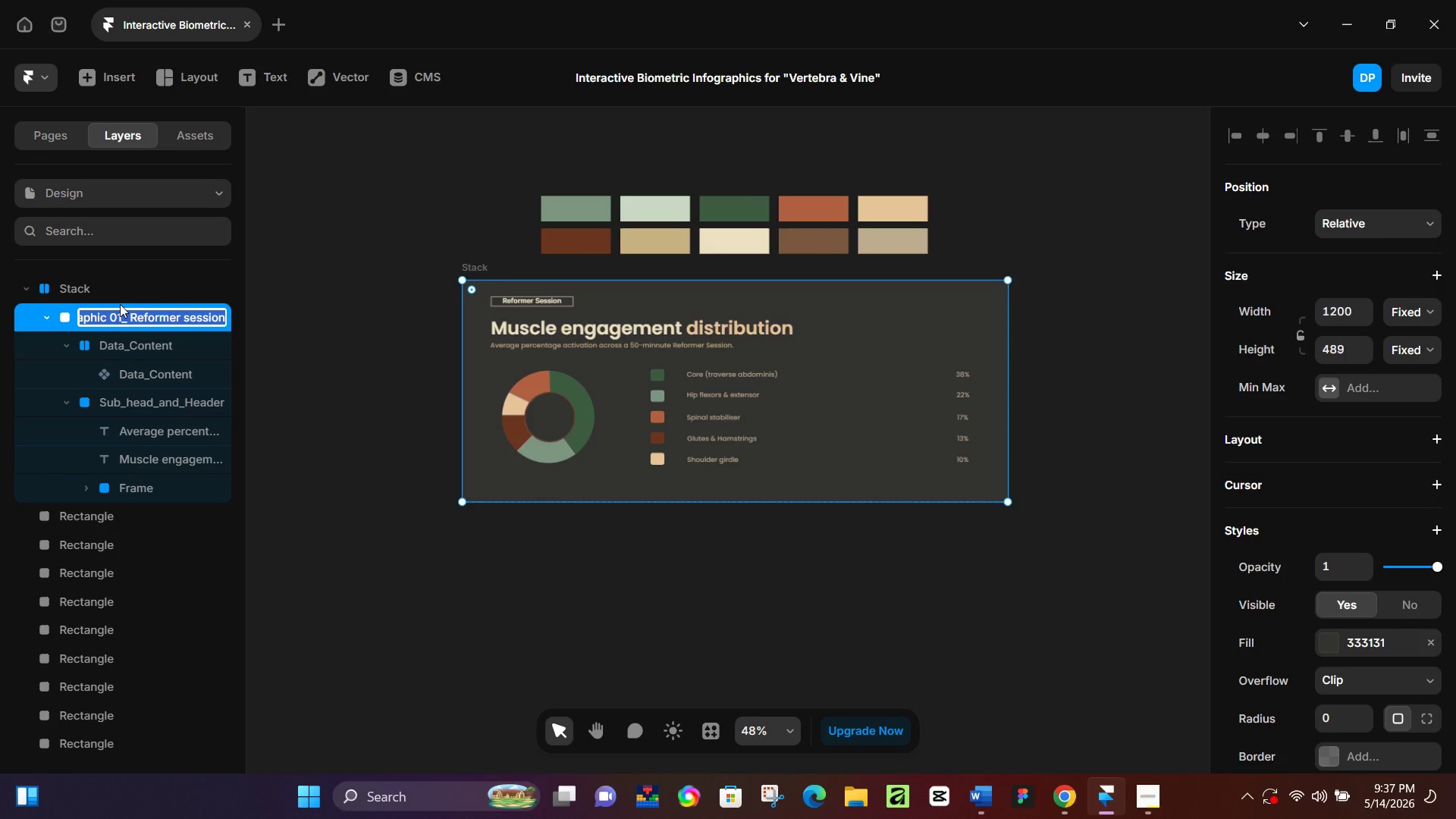 
key(Control+C)
 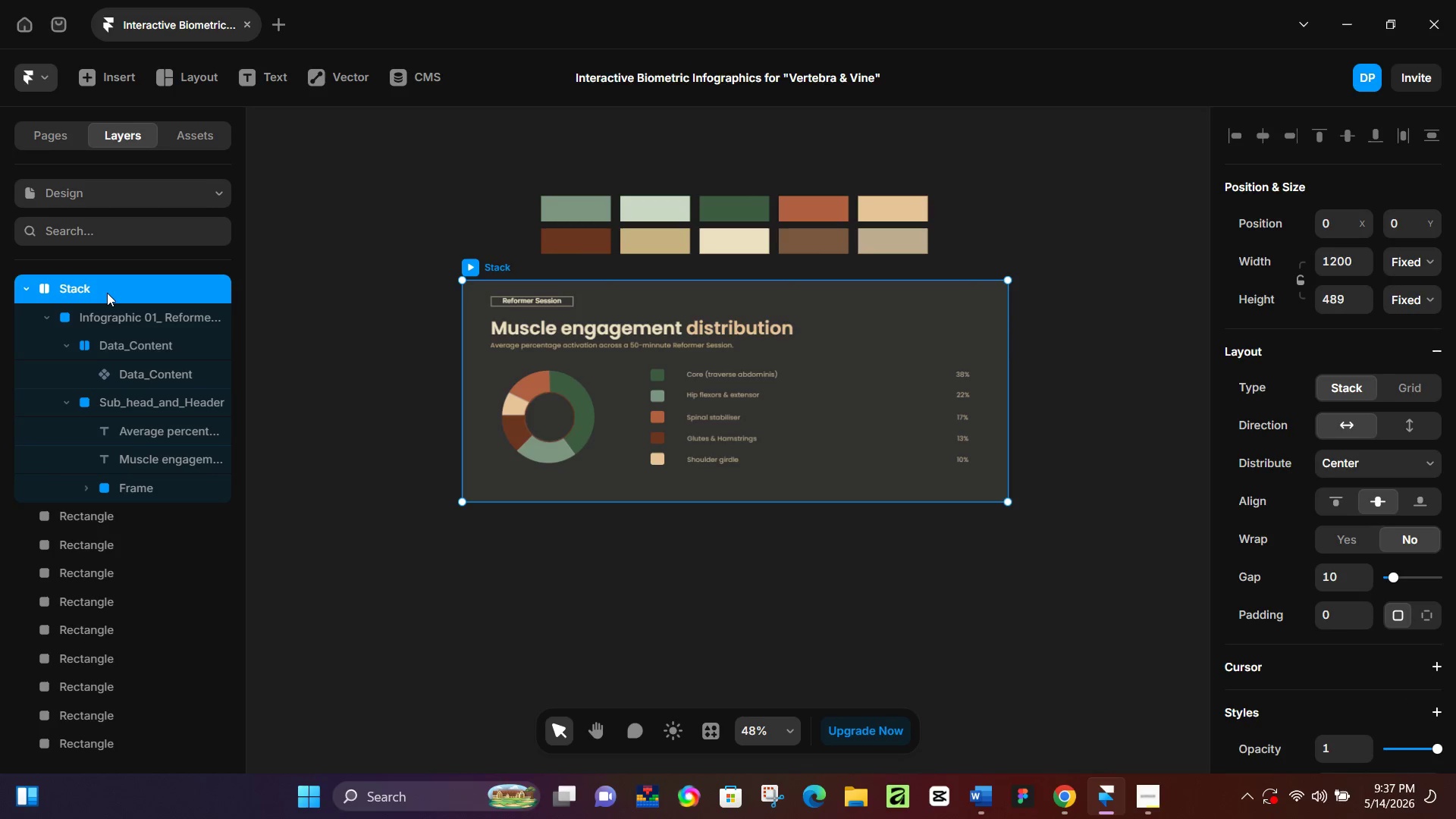 
double_click([107, 293])
 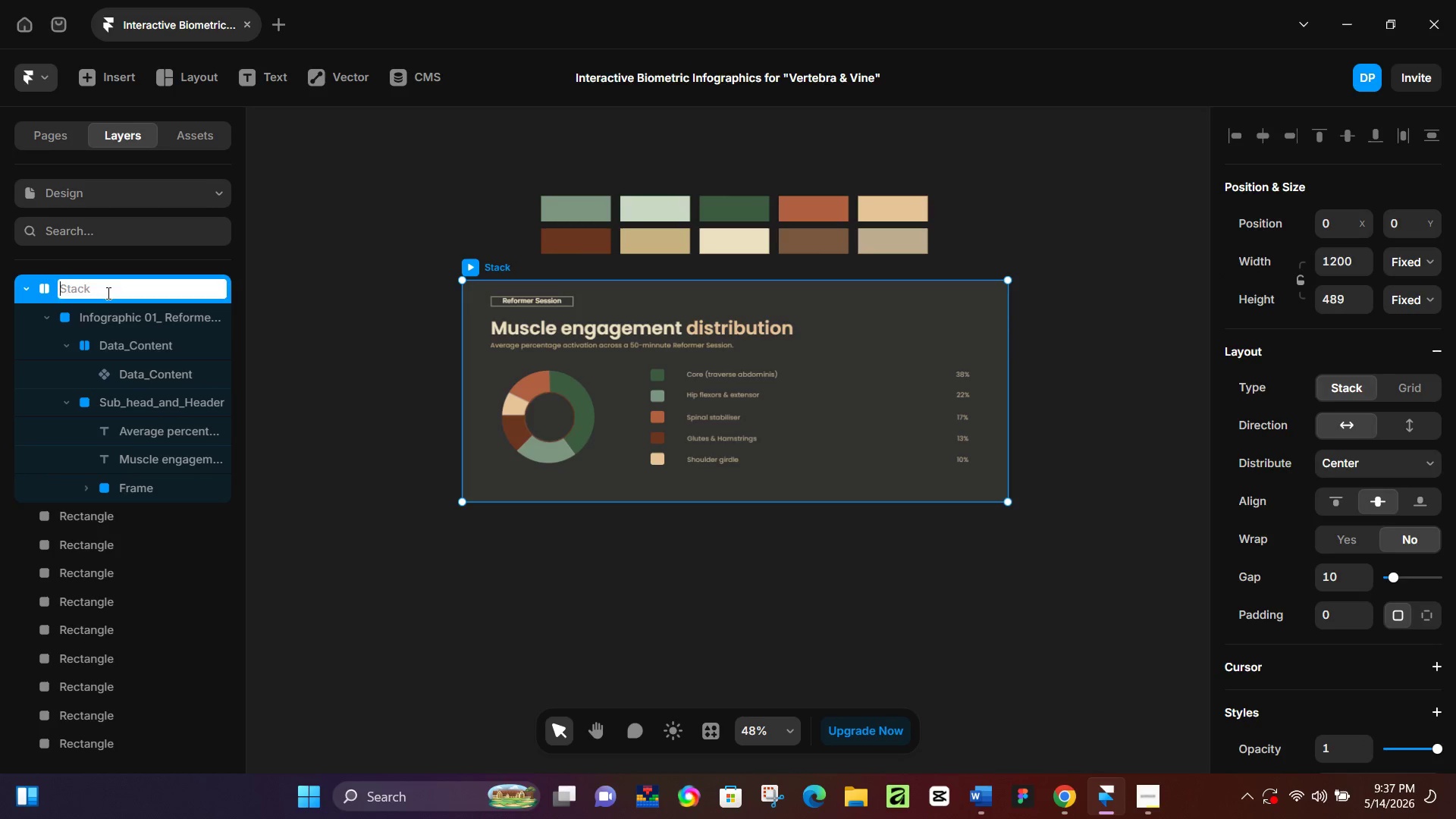 
key(Control+ControlLeft)
 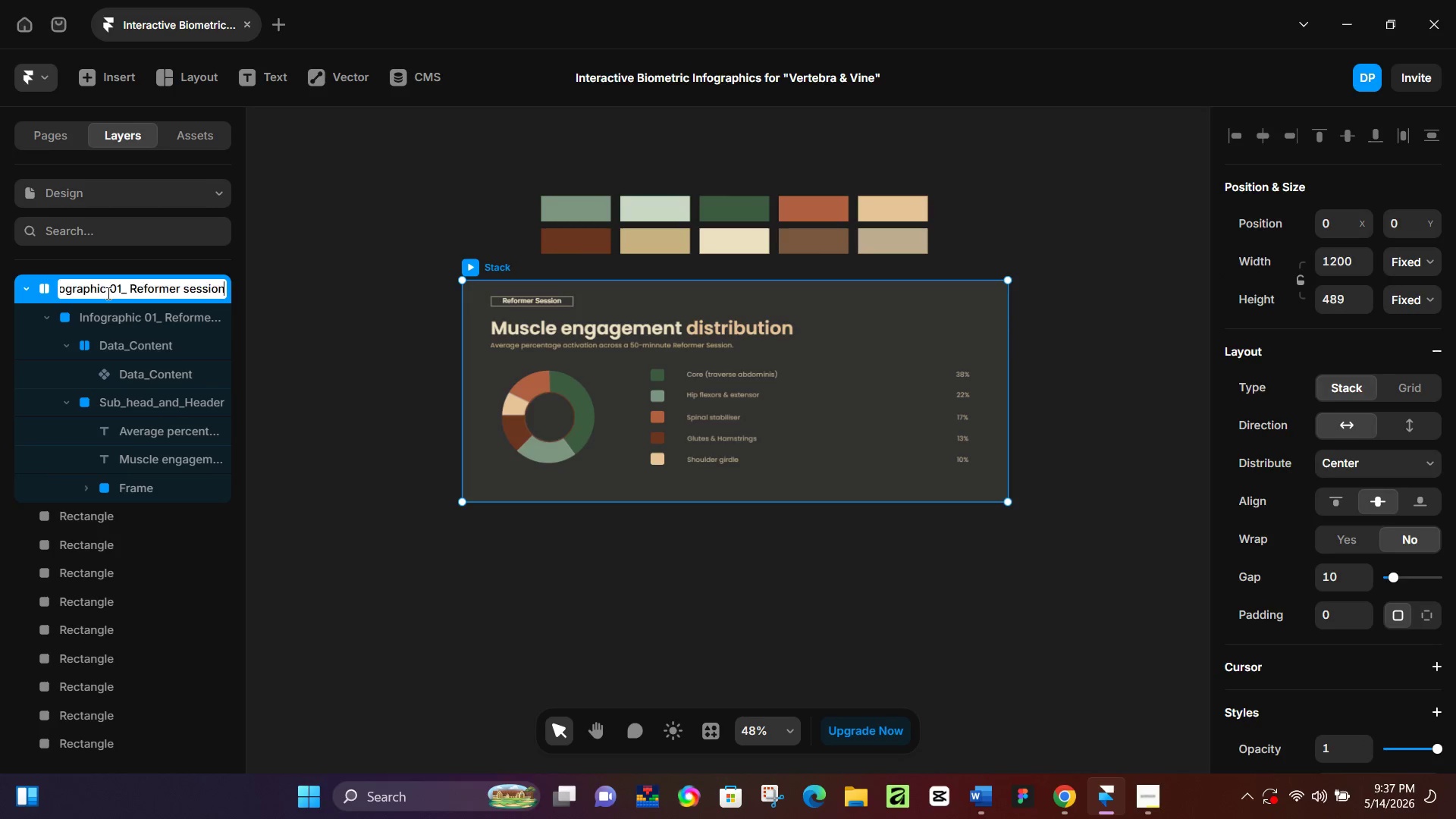 
key(Control+V)
 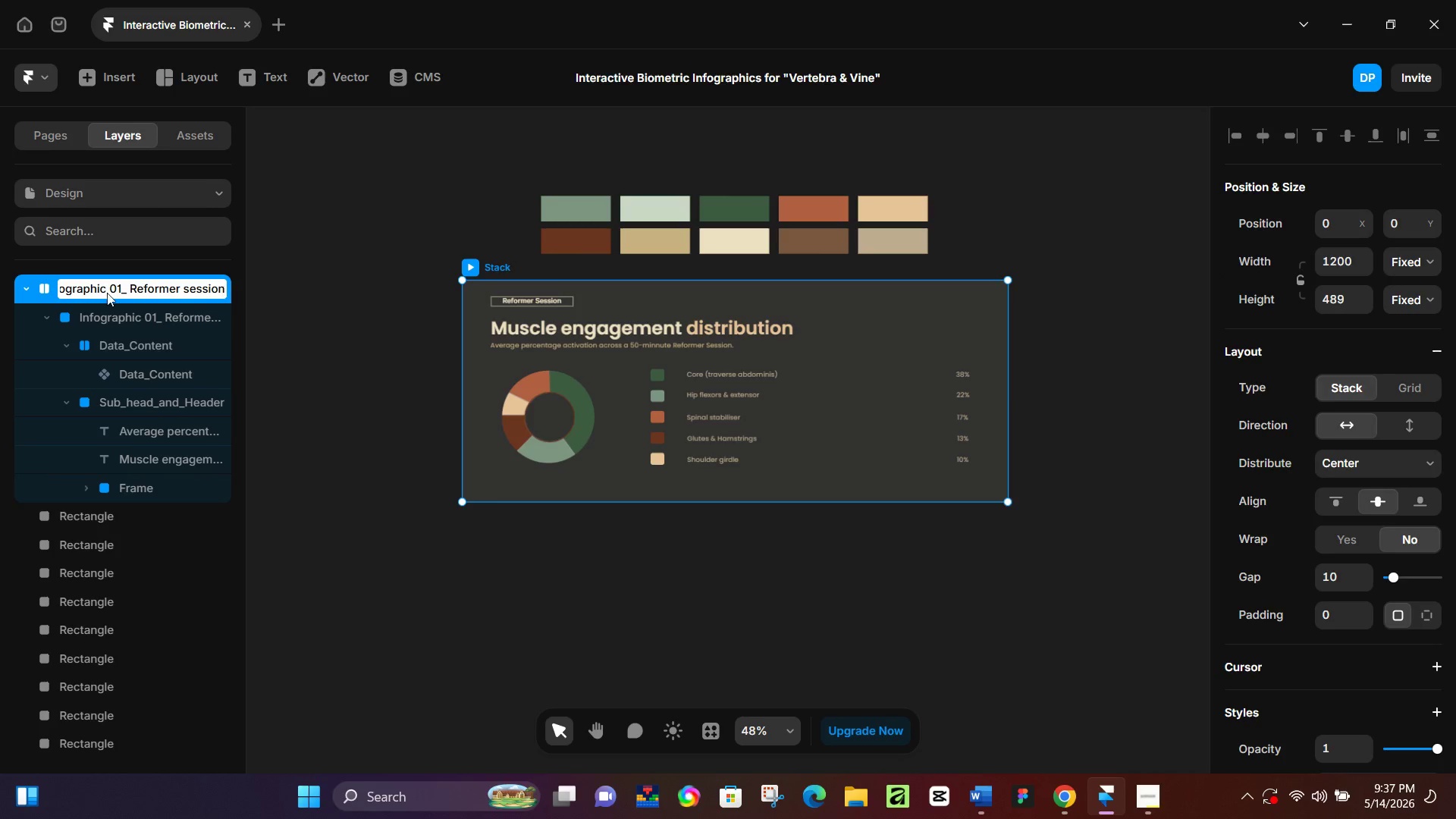 
key(NumpadEnter)
 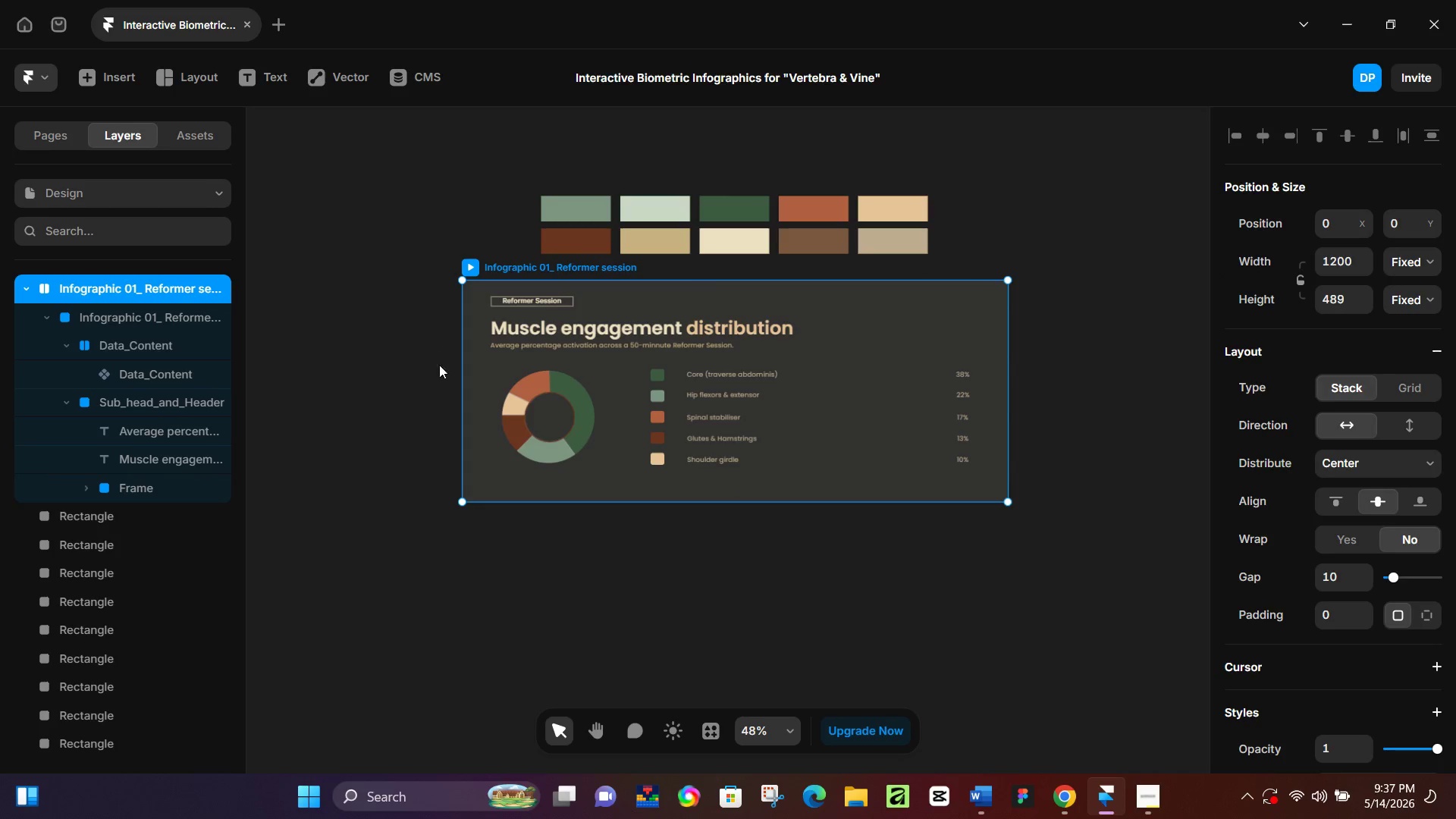 
left_click([365, 353])
 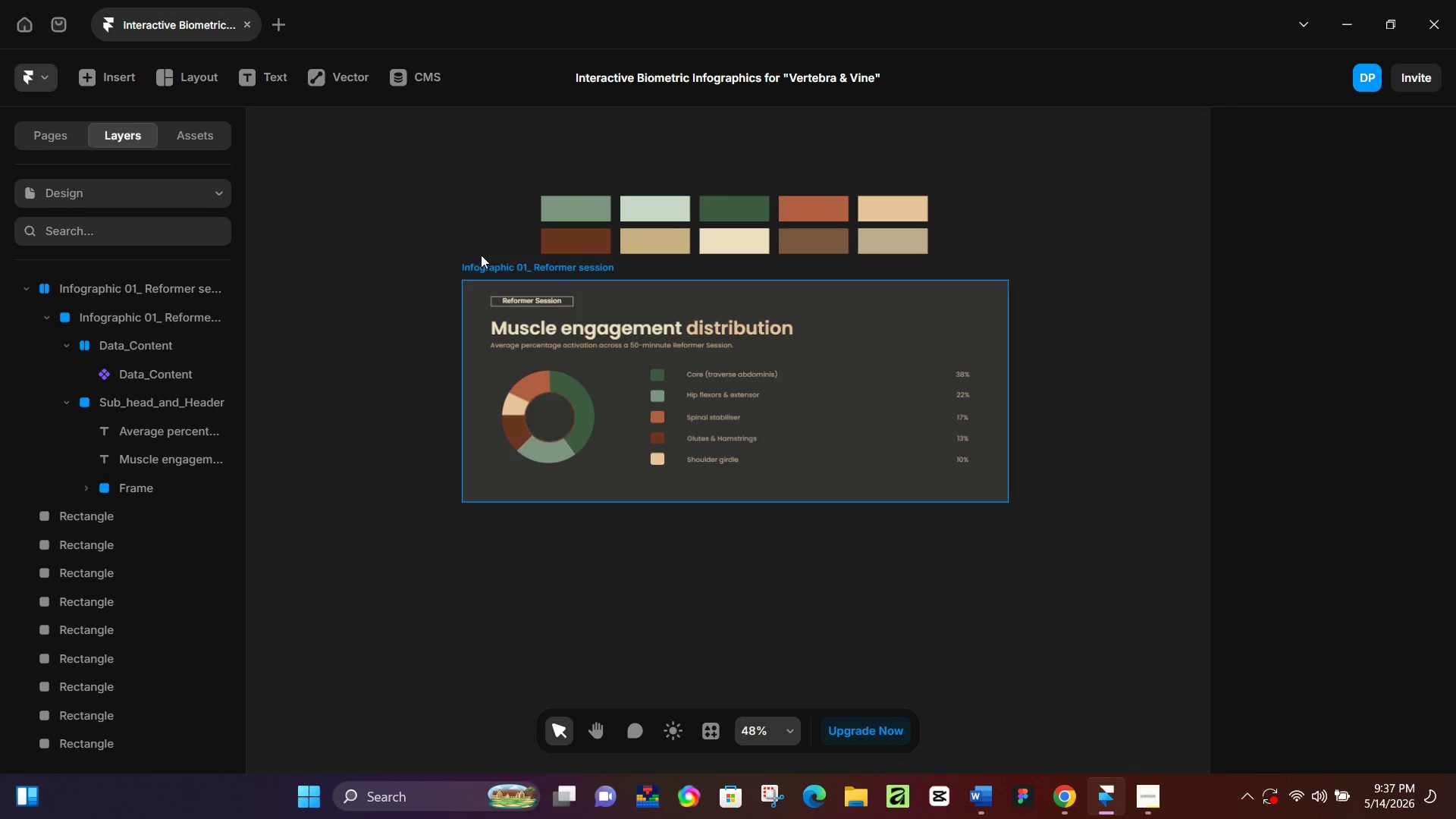 
left_click([489, 268])
 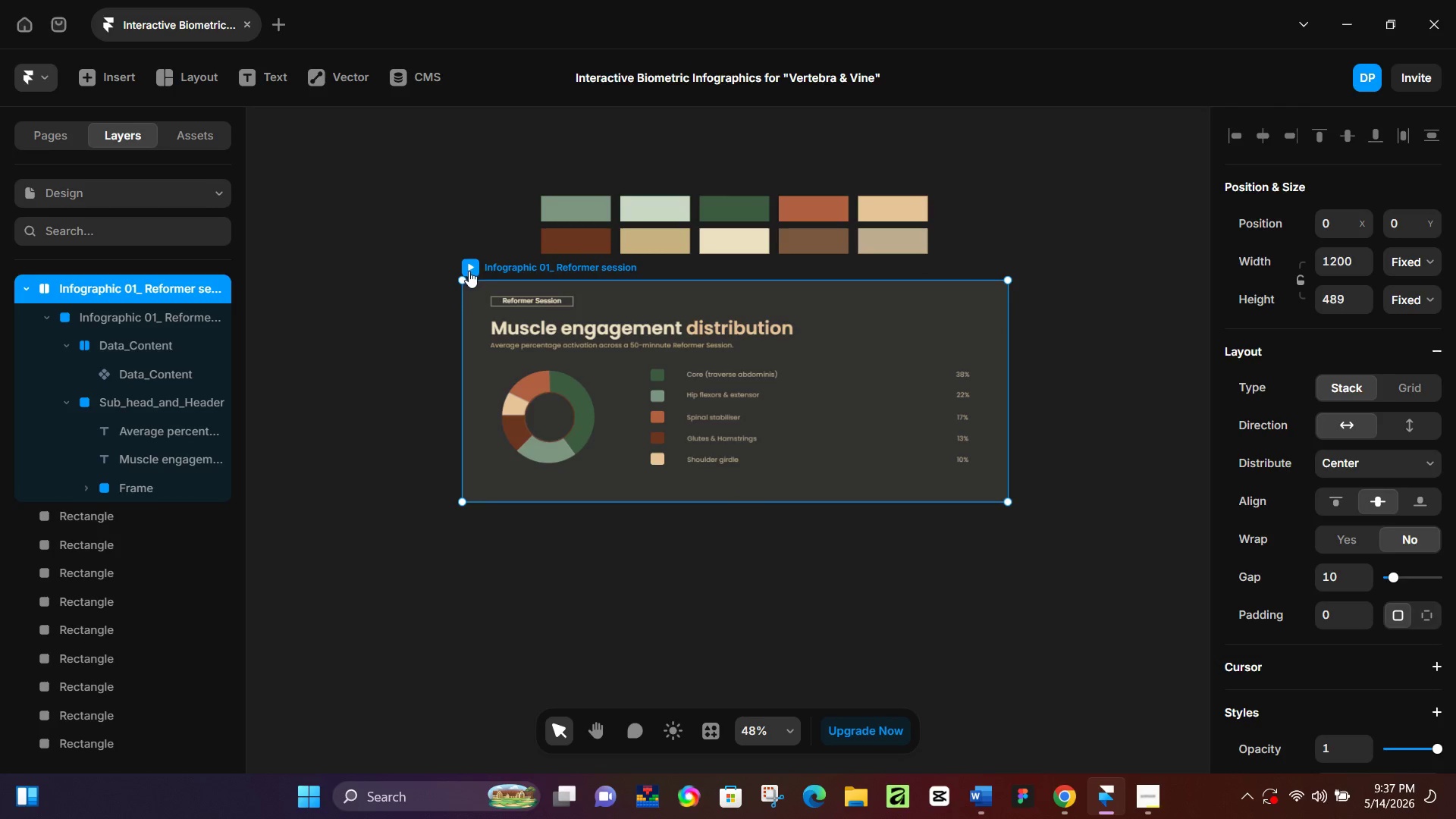 
left_click([469, 271])
 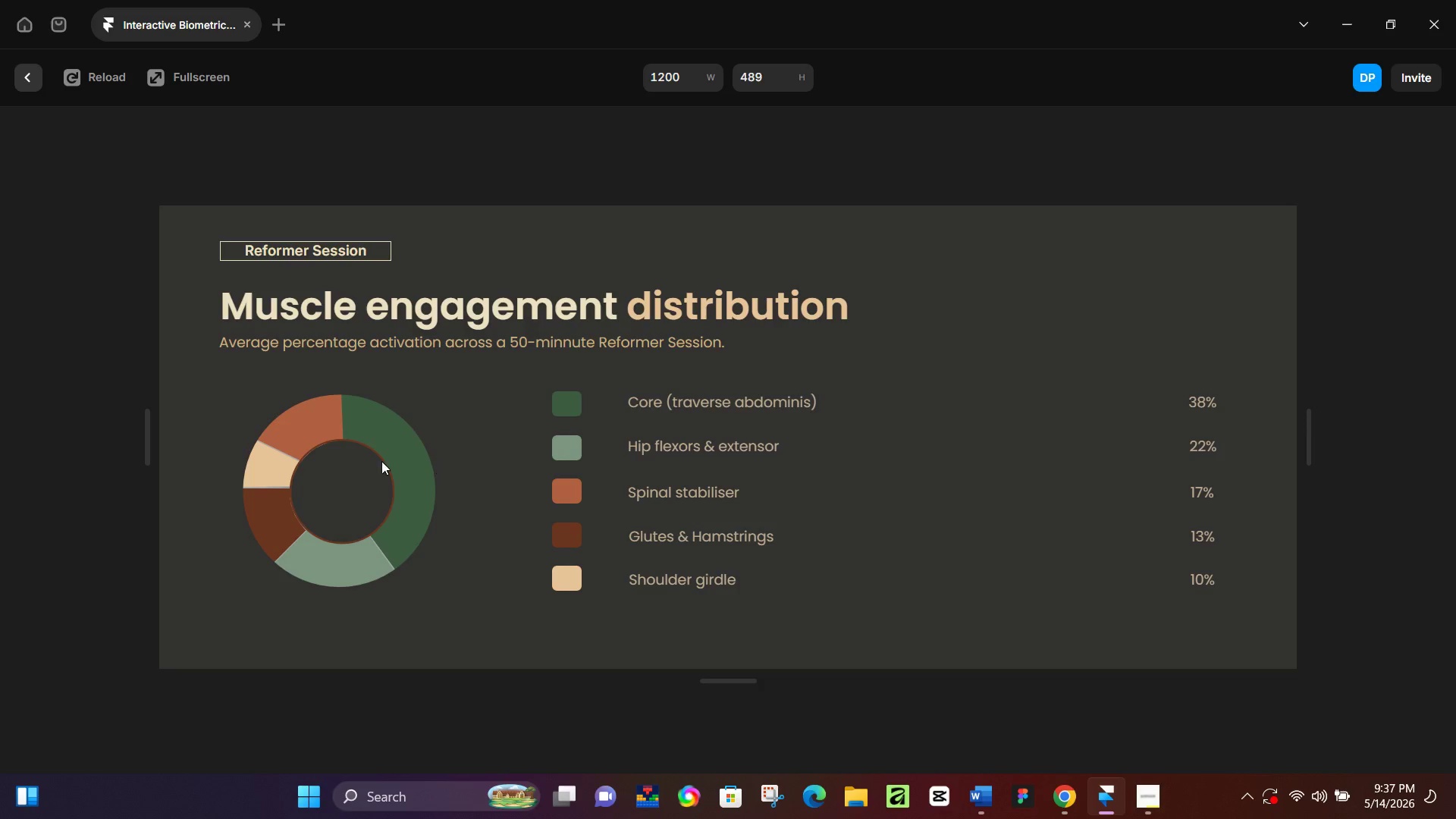 
wait(7.83)
 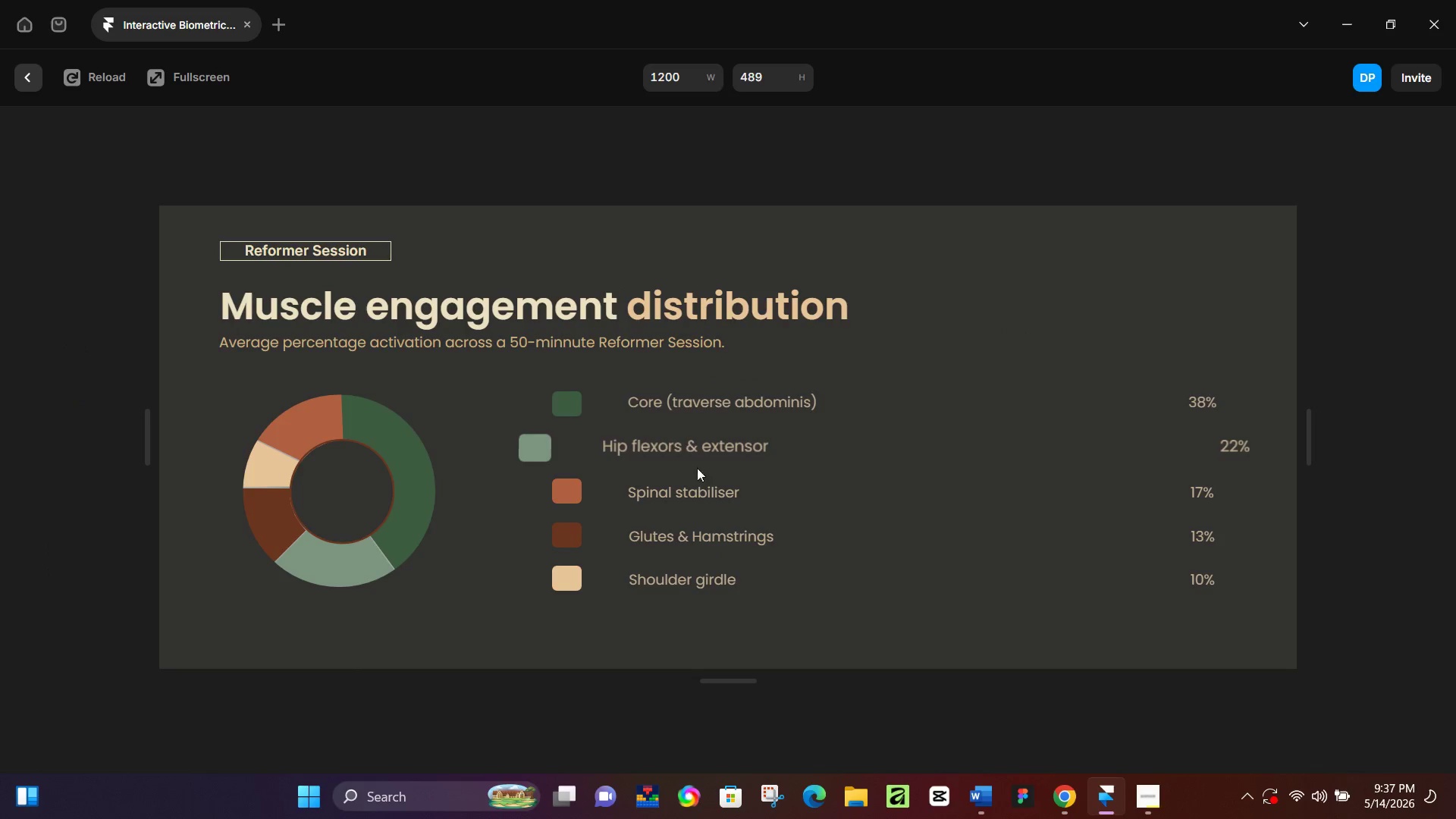 
key(Escape)
 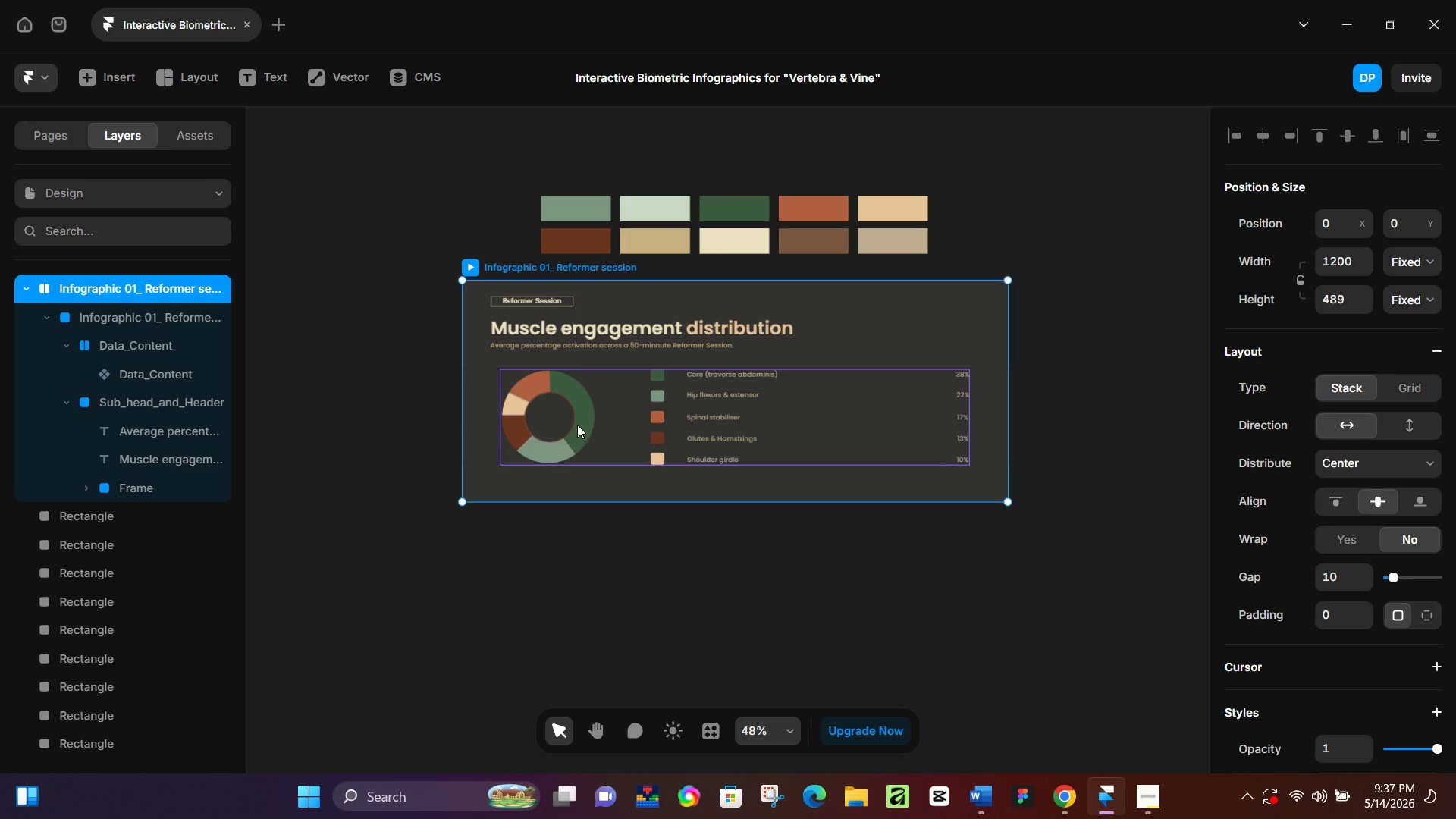 
left_click([577, 425])
 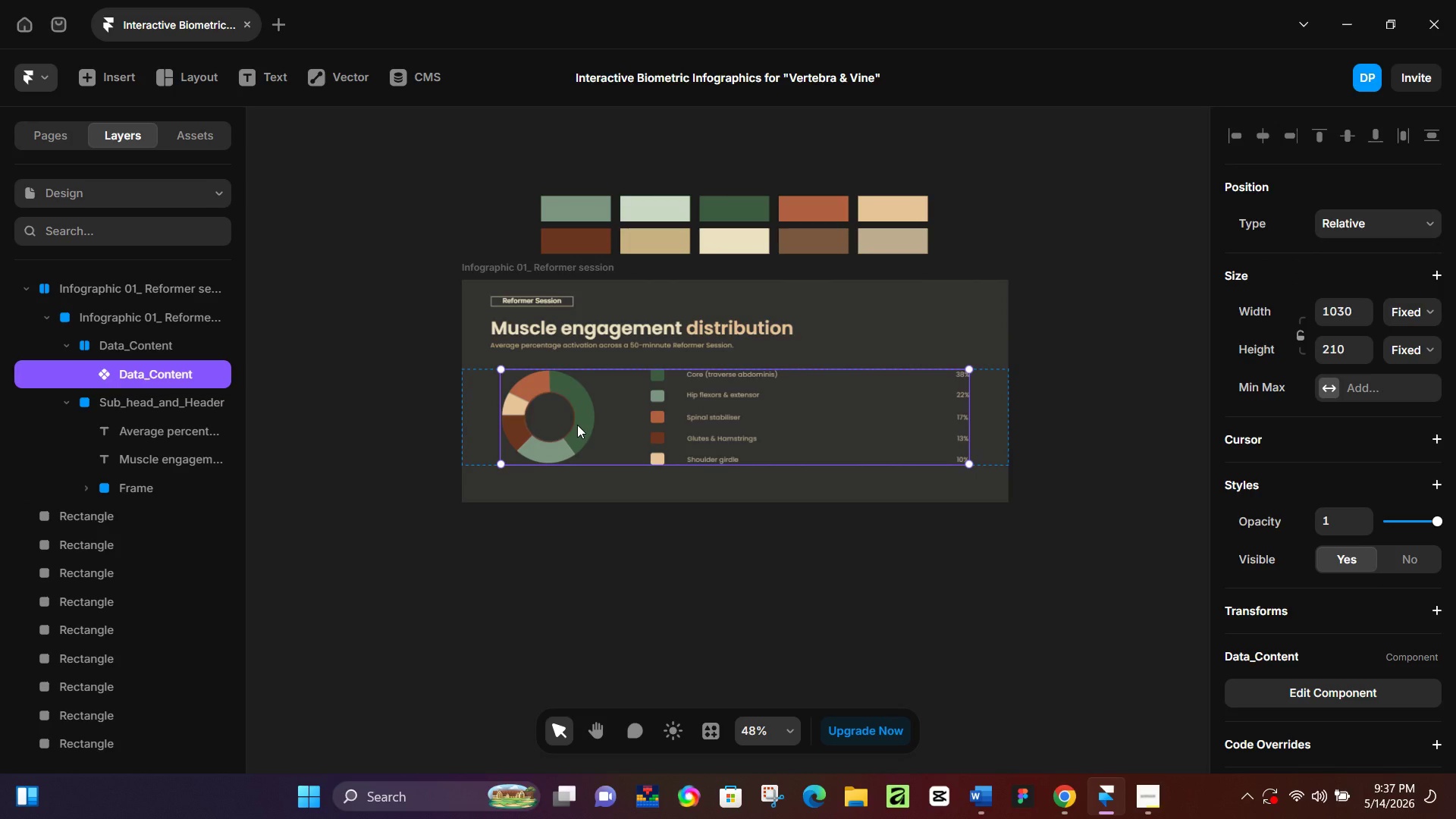 
double_click([576, 425])
 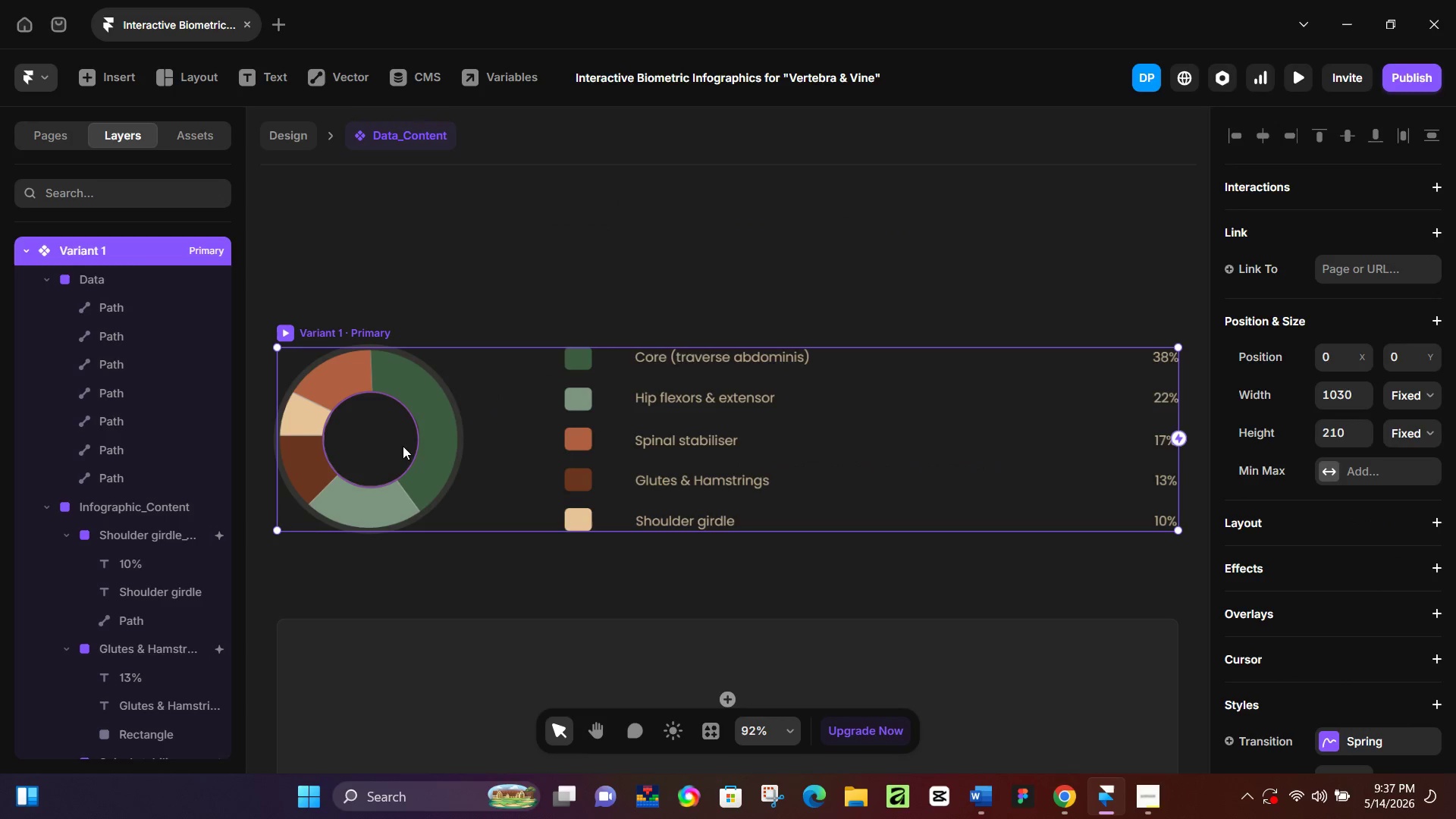 
left_click([410, 444])
 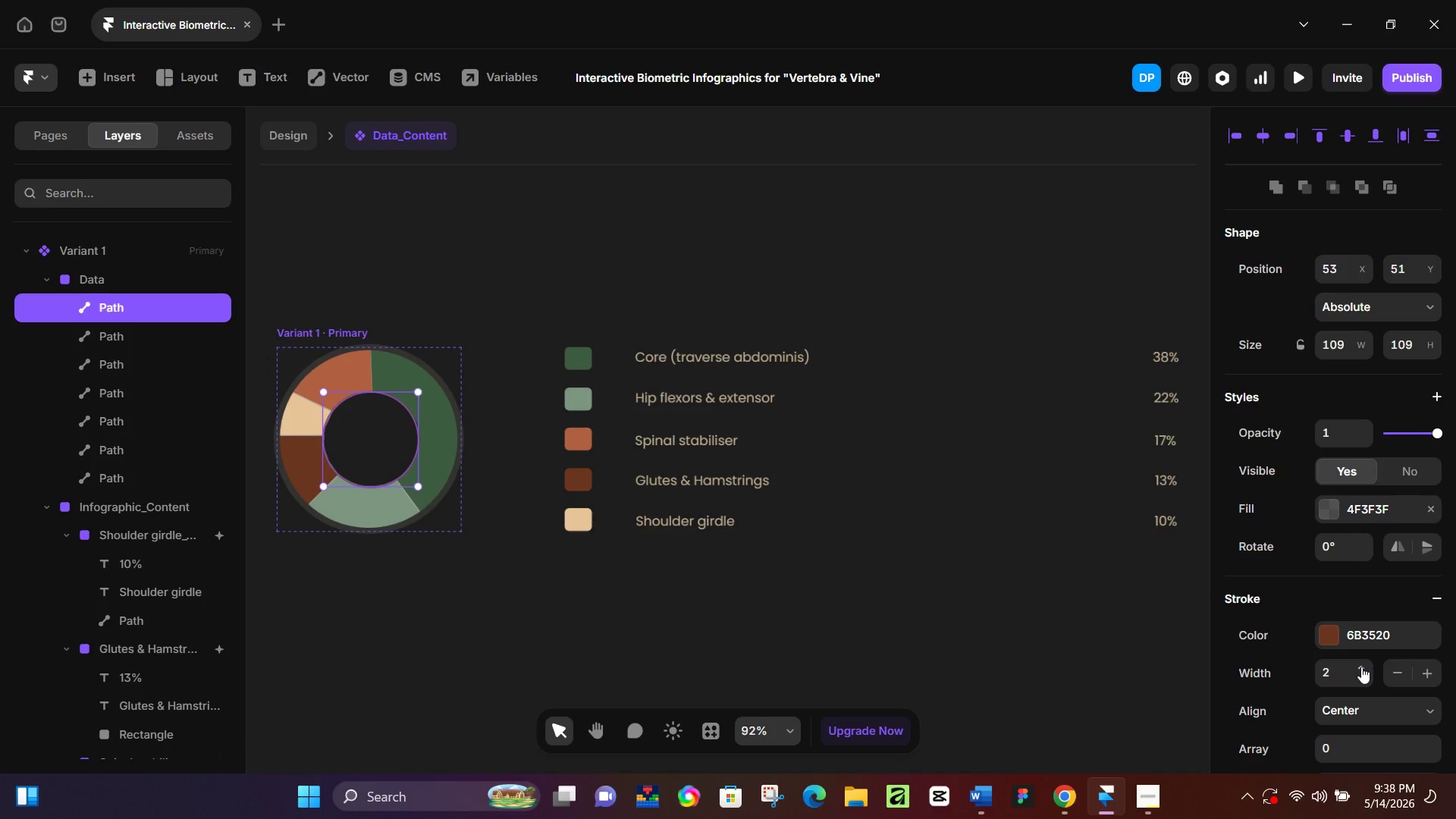 
double_click([1361, 667])
 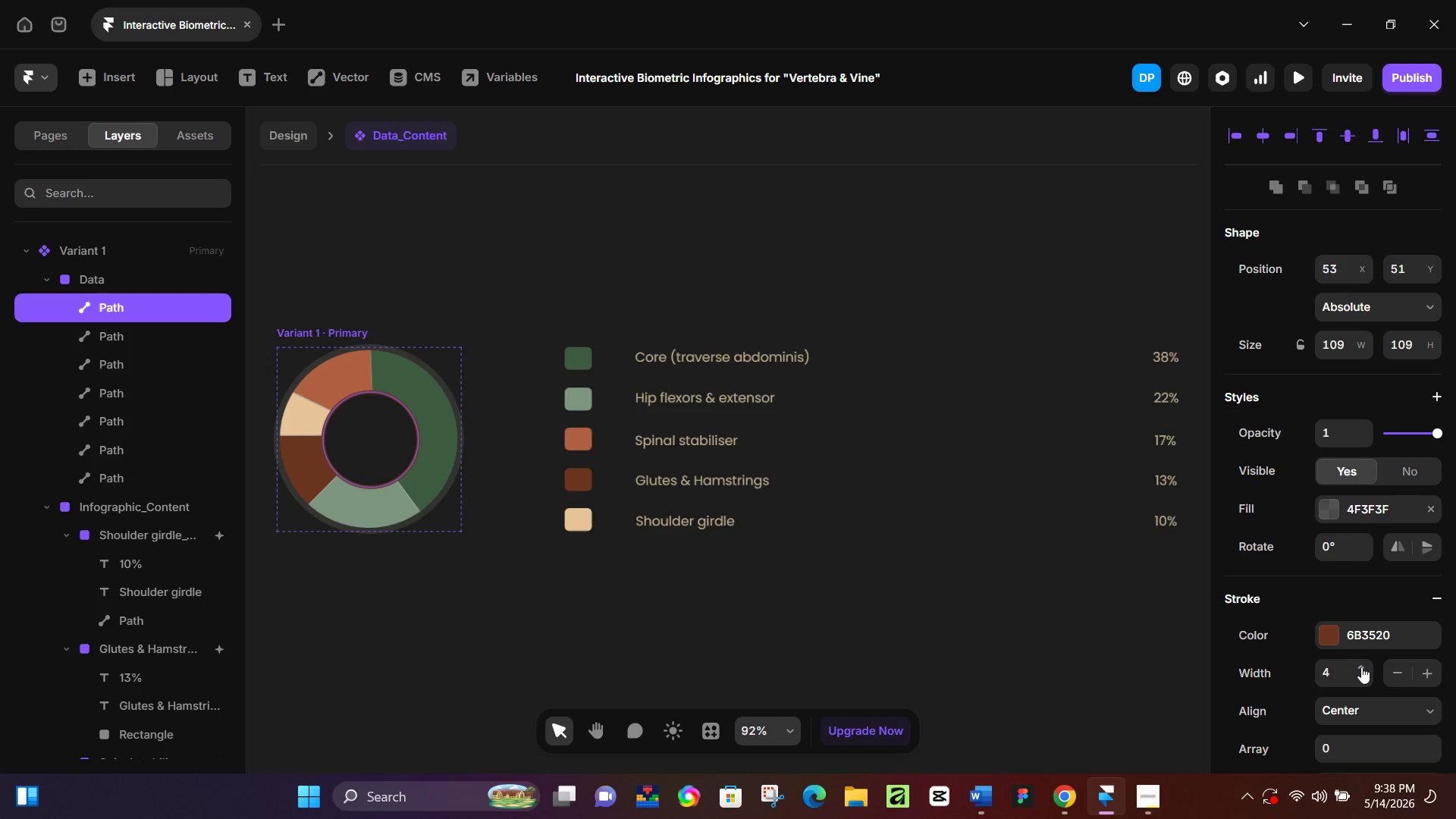 
triple_click([1361, 667])
 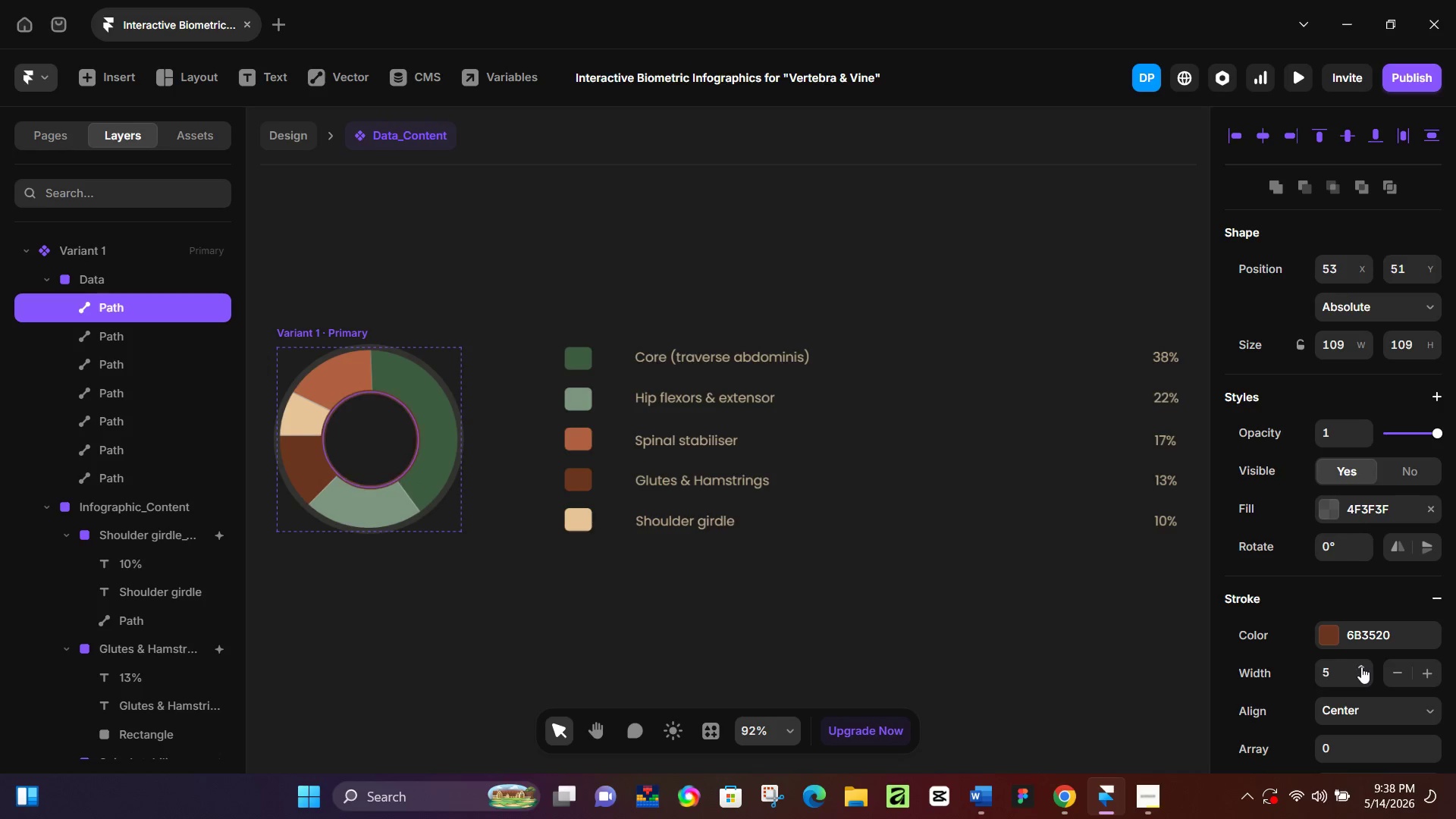 
triple_click([1361, 667])
 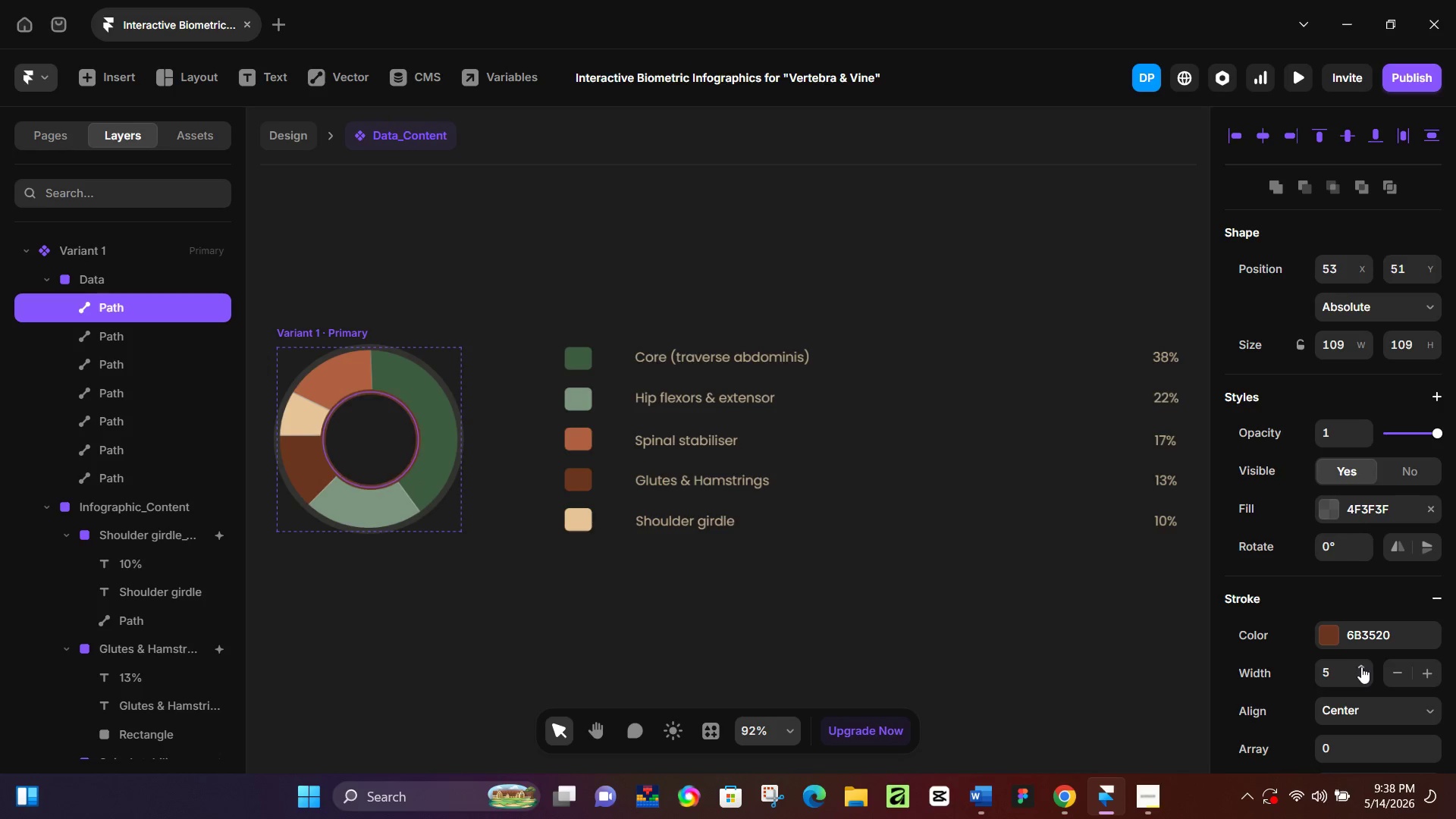 
triple_click([1361, 667])
 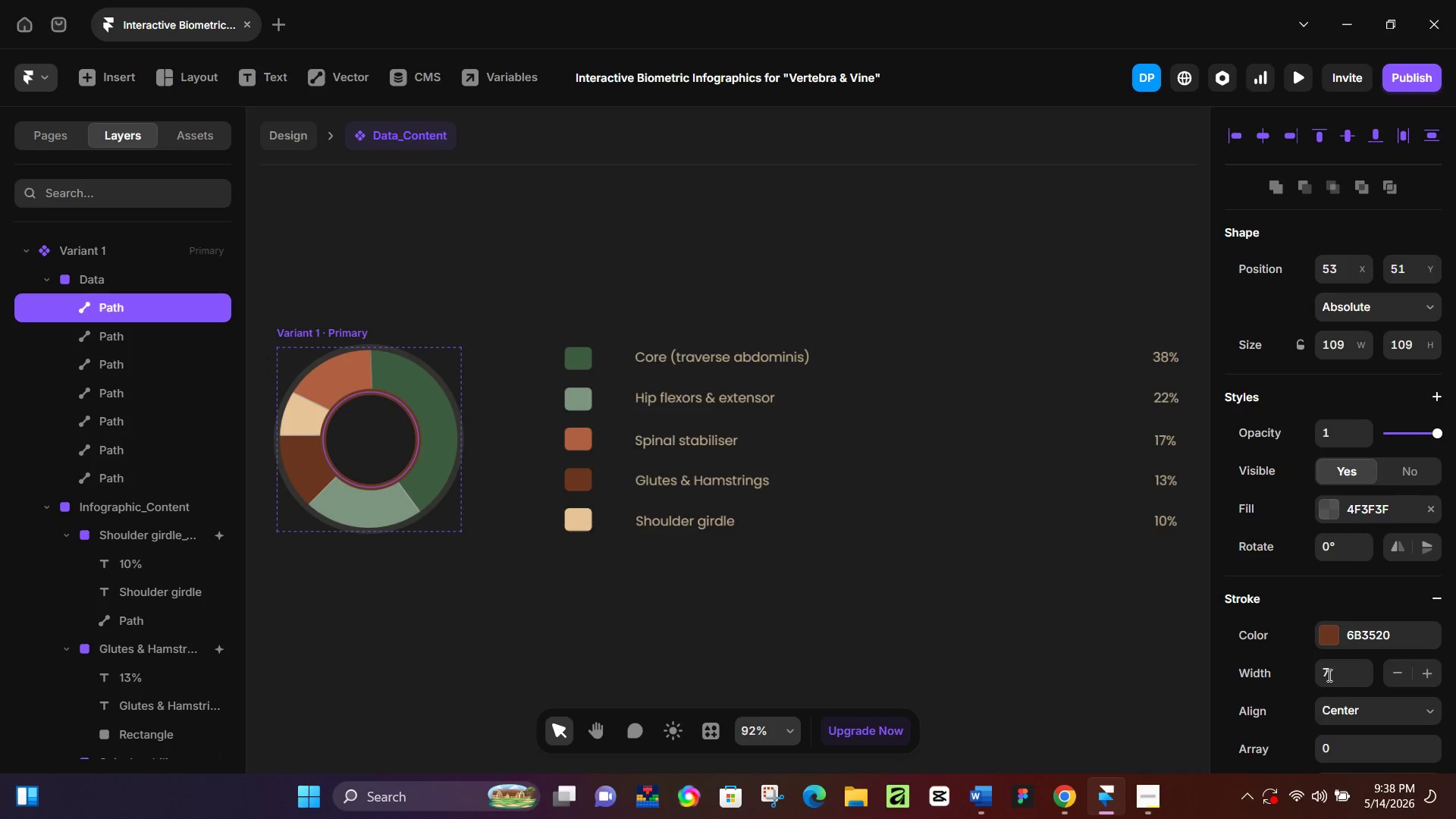 
left_click([1326, 637])
 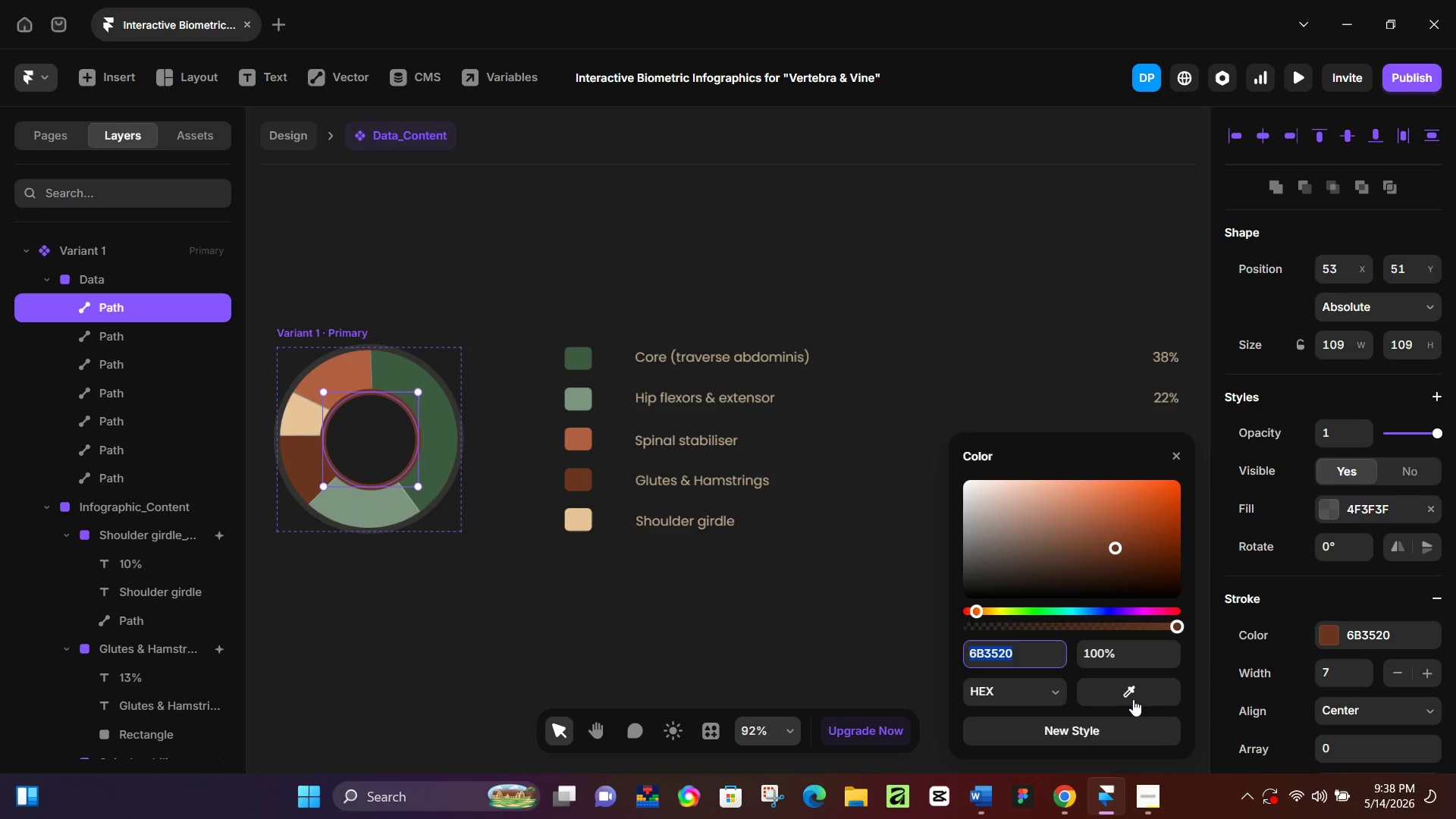 
left_click_drag(start_coordinate=[1131, 688], to_coordinate=[441, 383])
 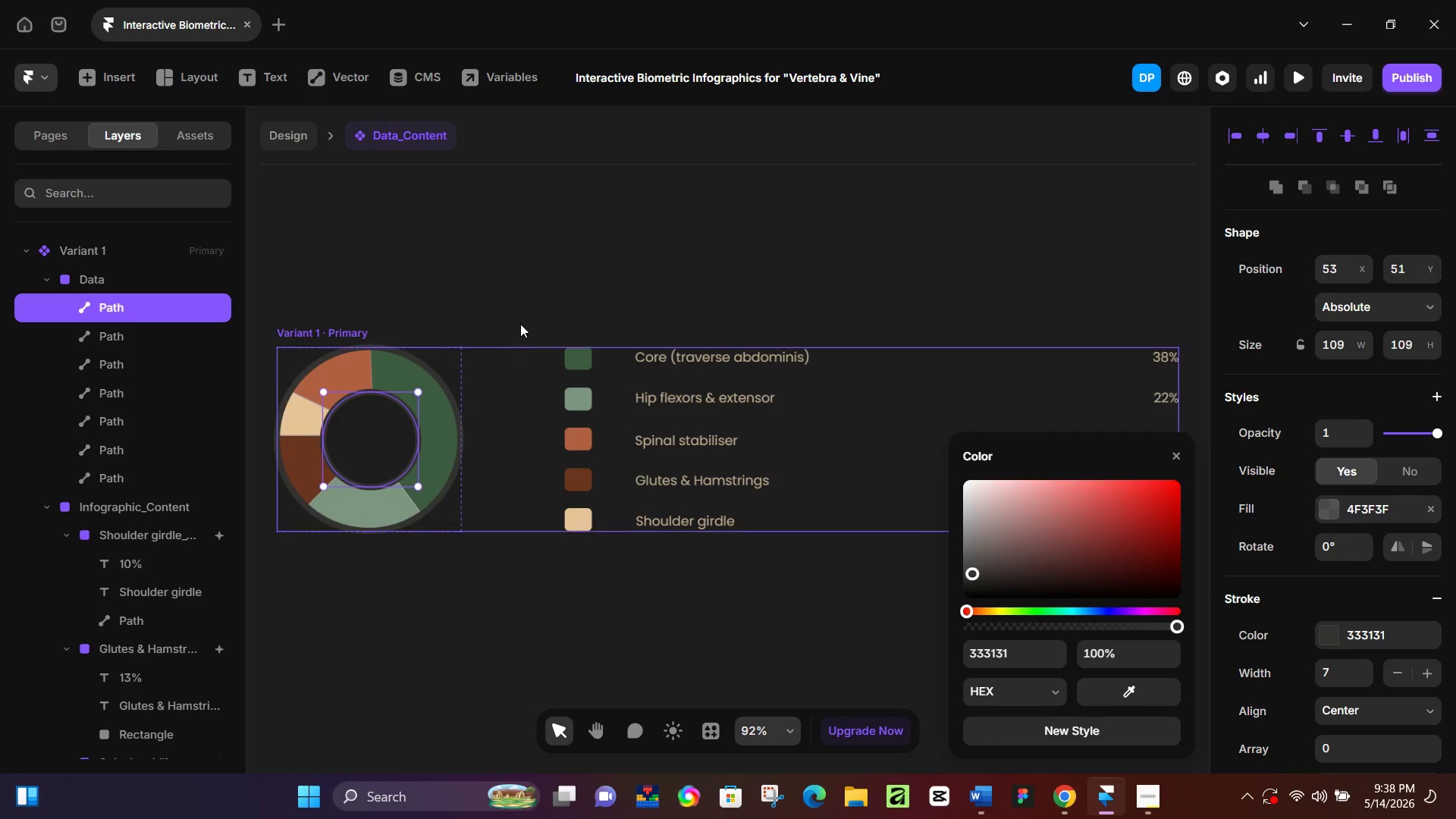 
left_click([526, 316])
 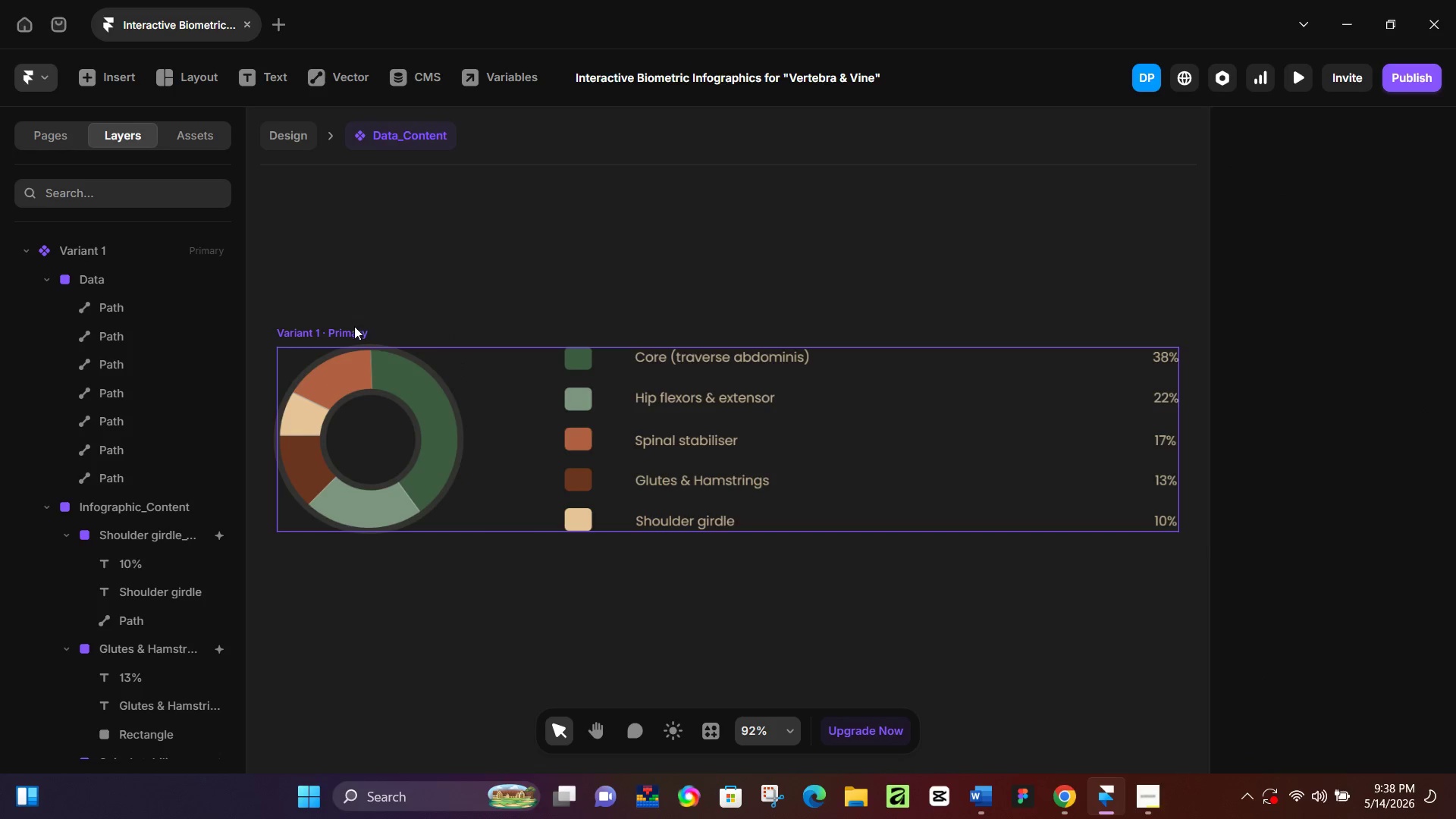 
left_click([350, 328])
 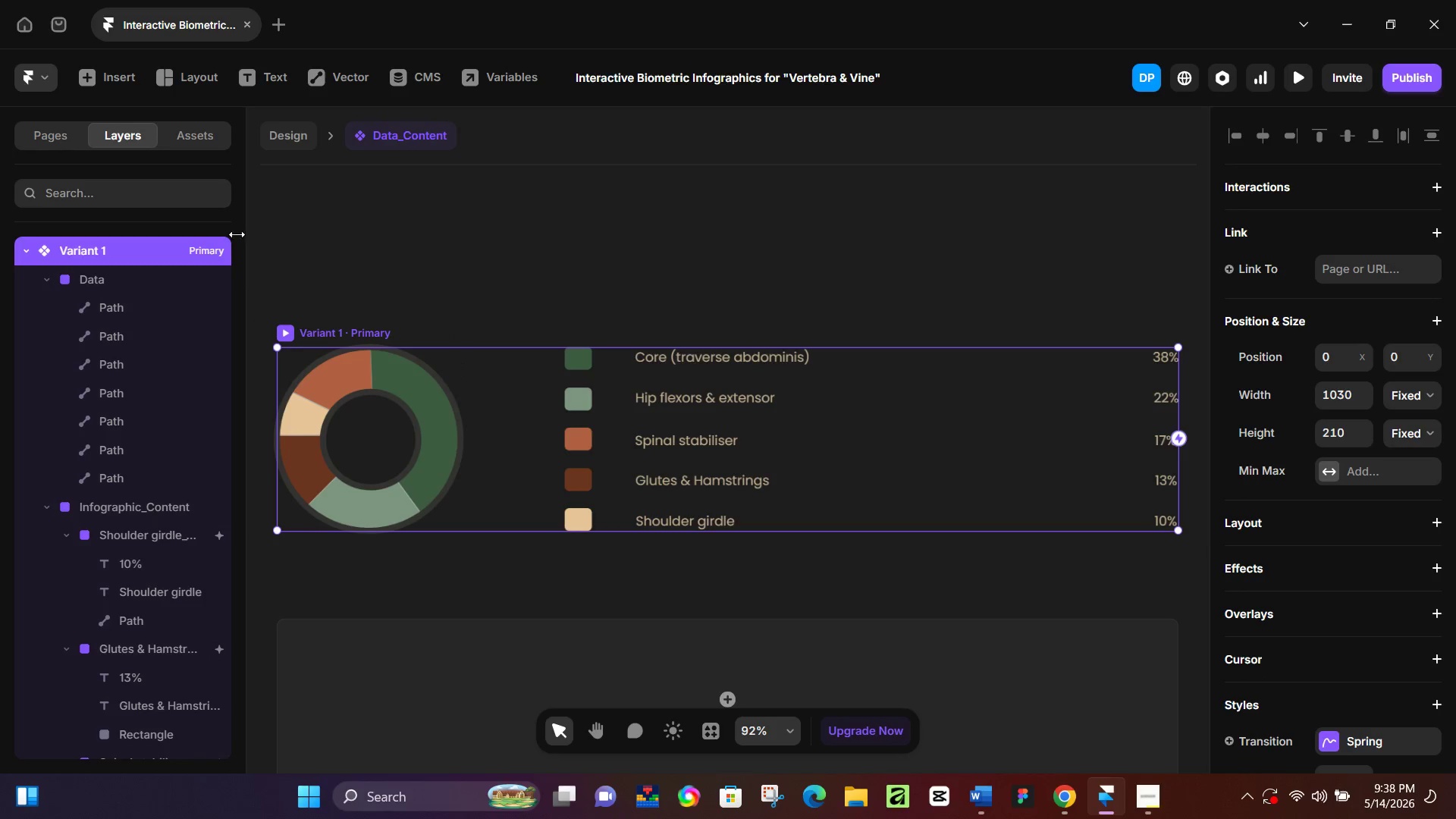 
left_click([271, 133])
 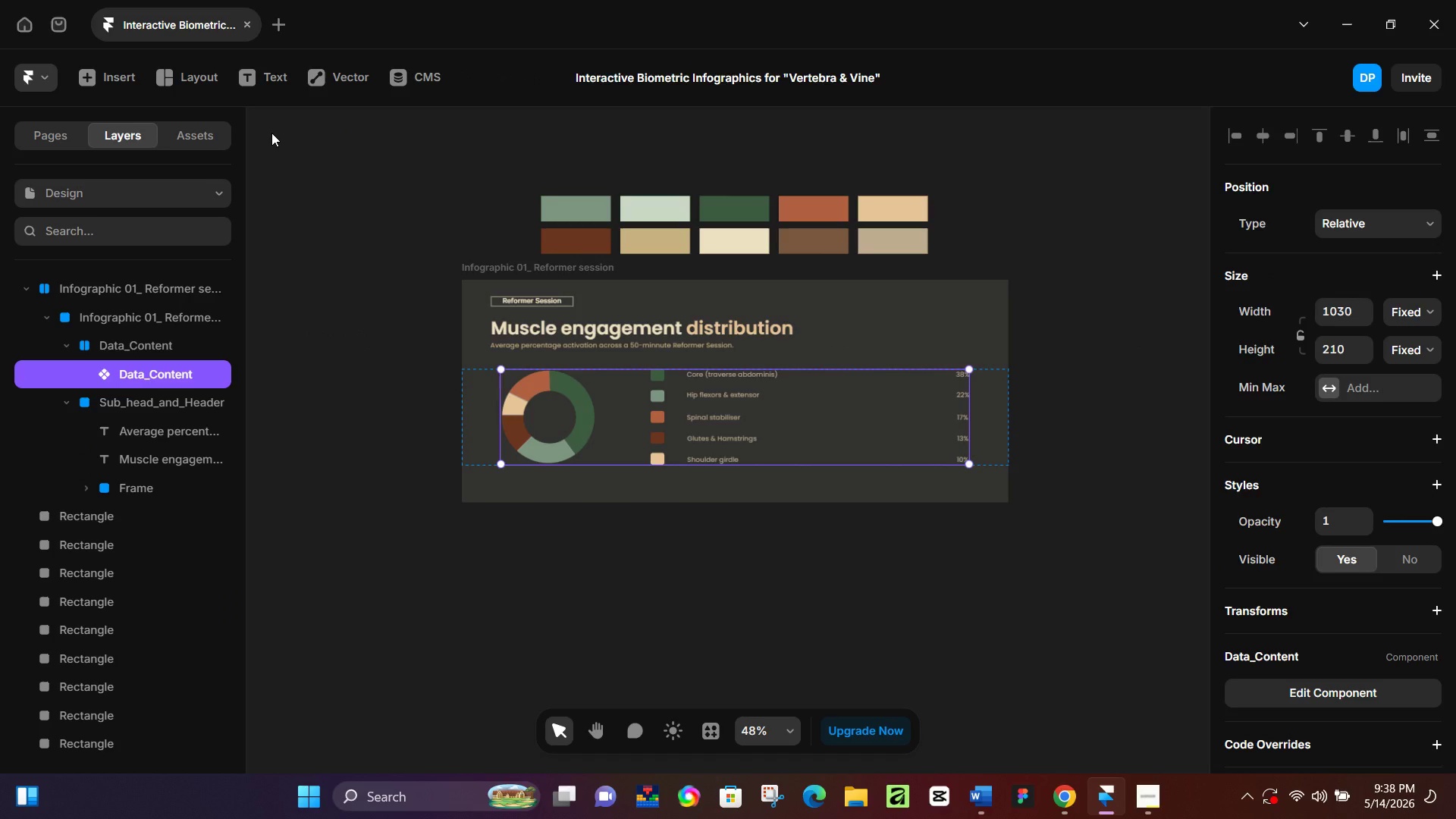 
wait(9.33)
 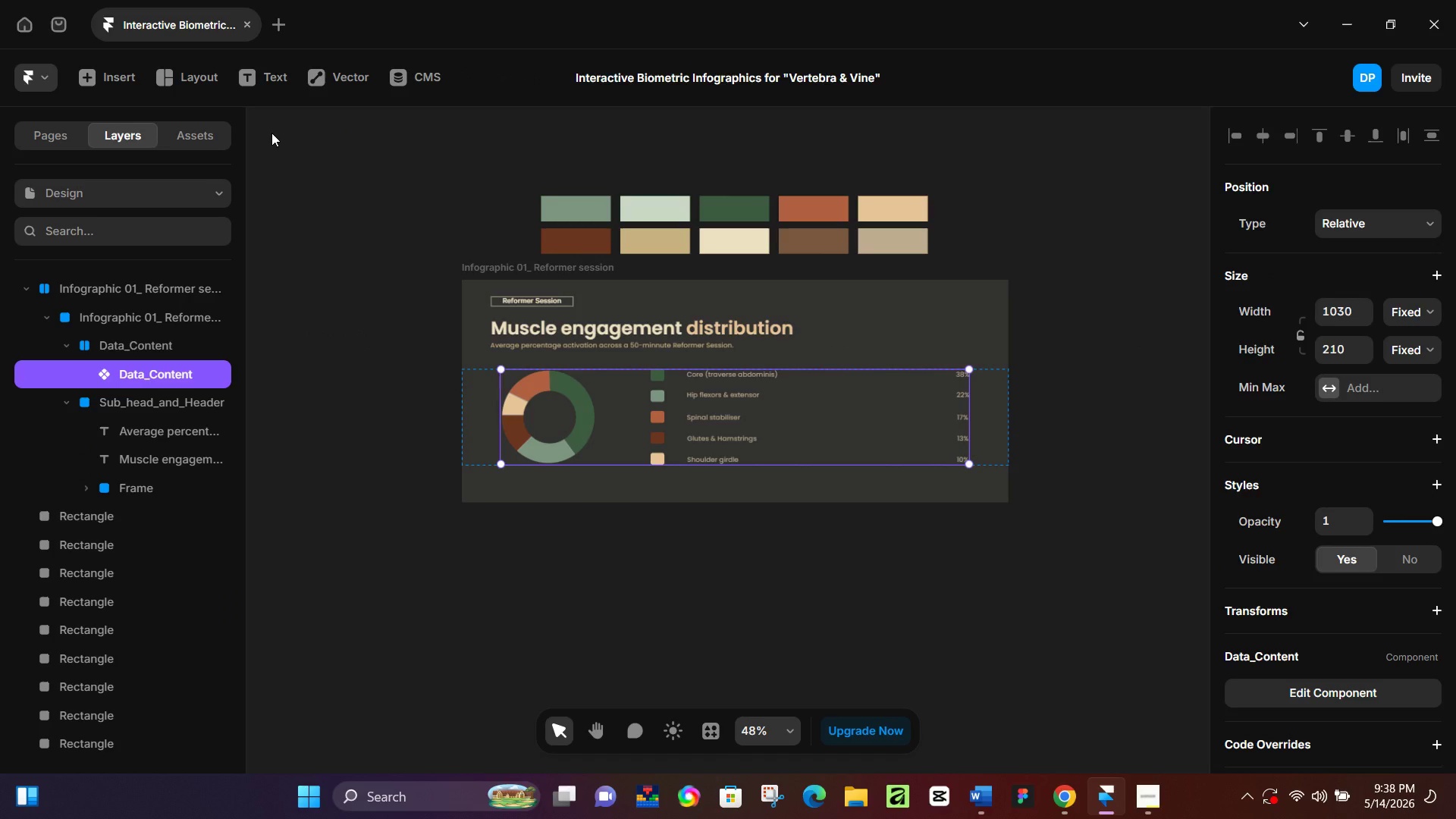 
left_click_drag(start_coordinate=[413, 284], to_coordinate=[413, 289])
 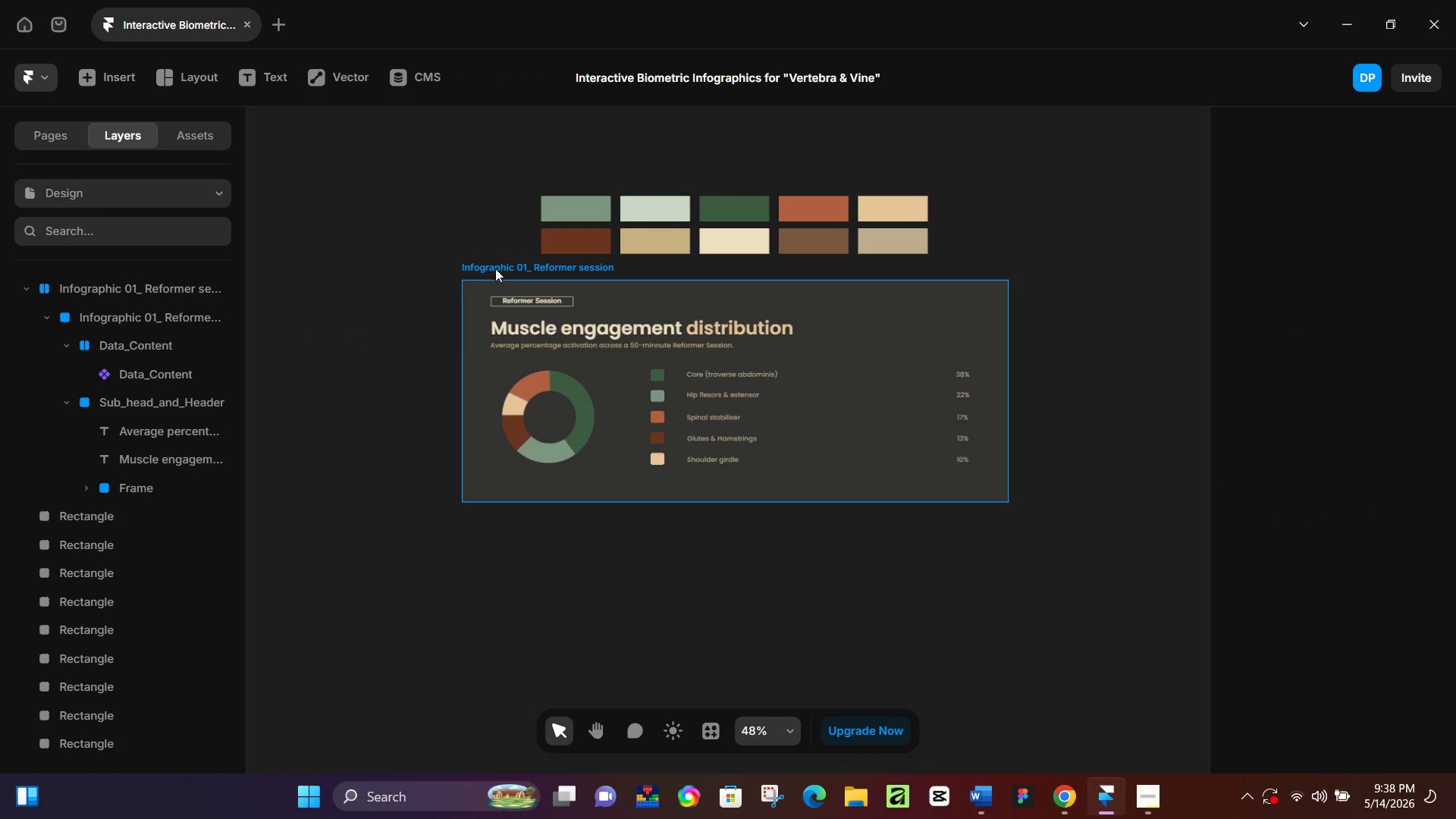 
left_click([495, 268])
 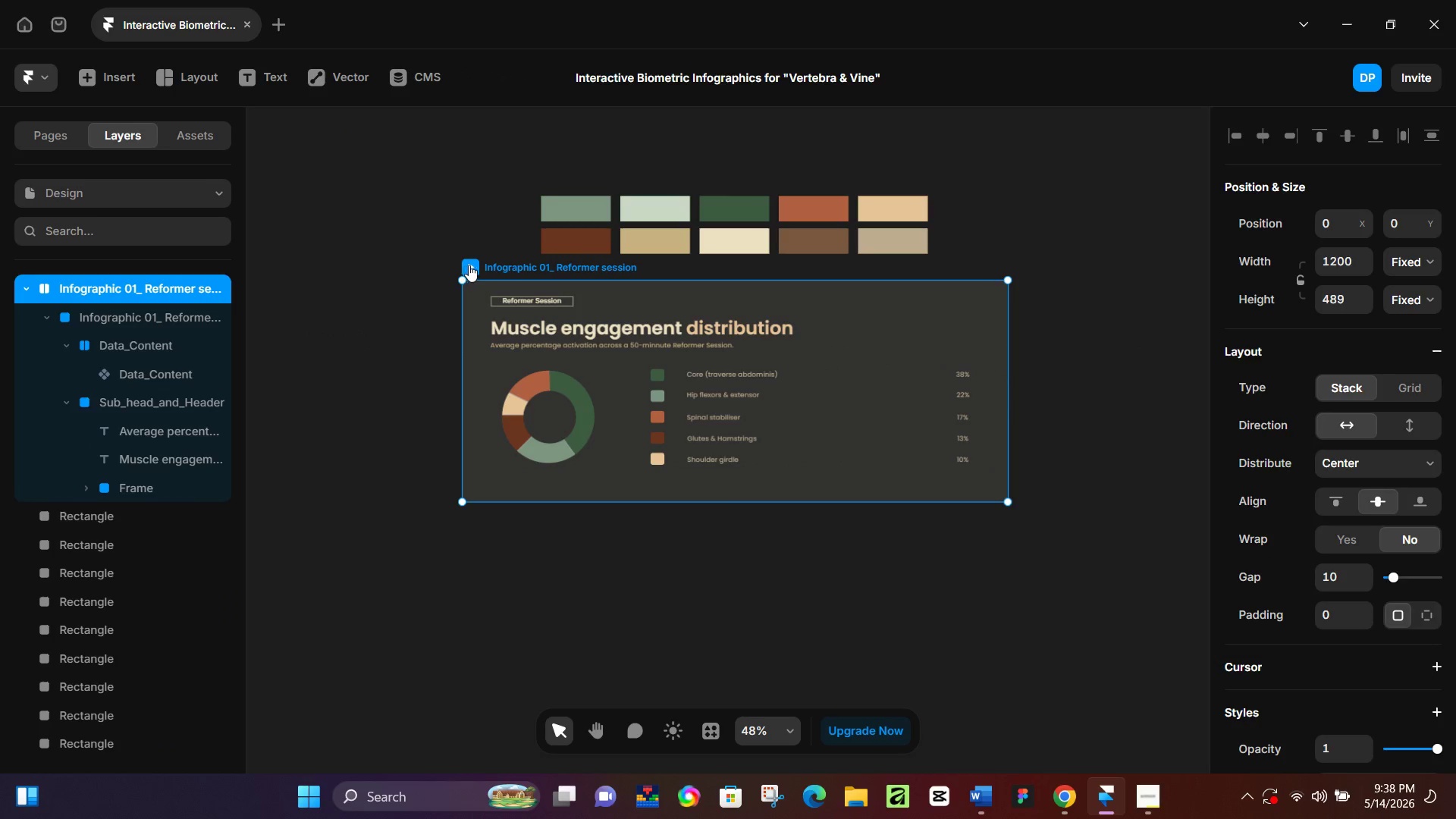 
left_click([469, 265])
 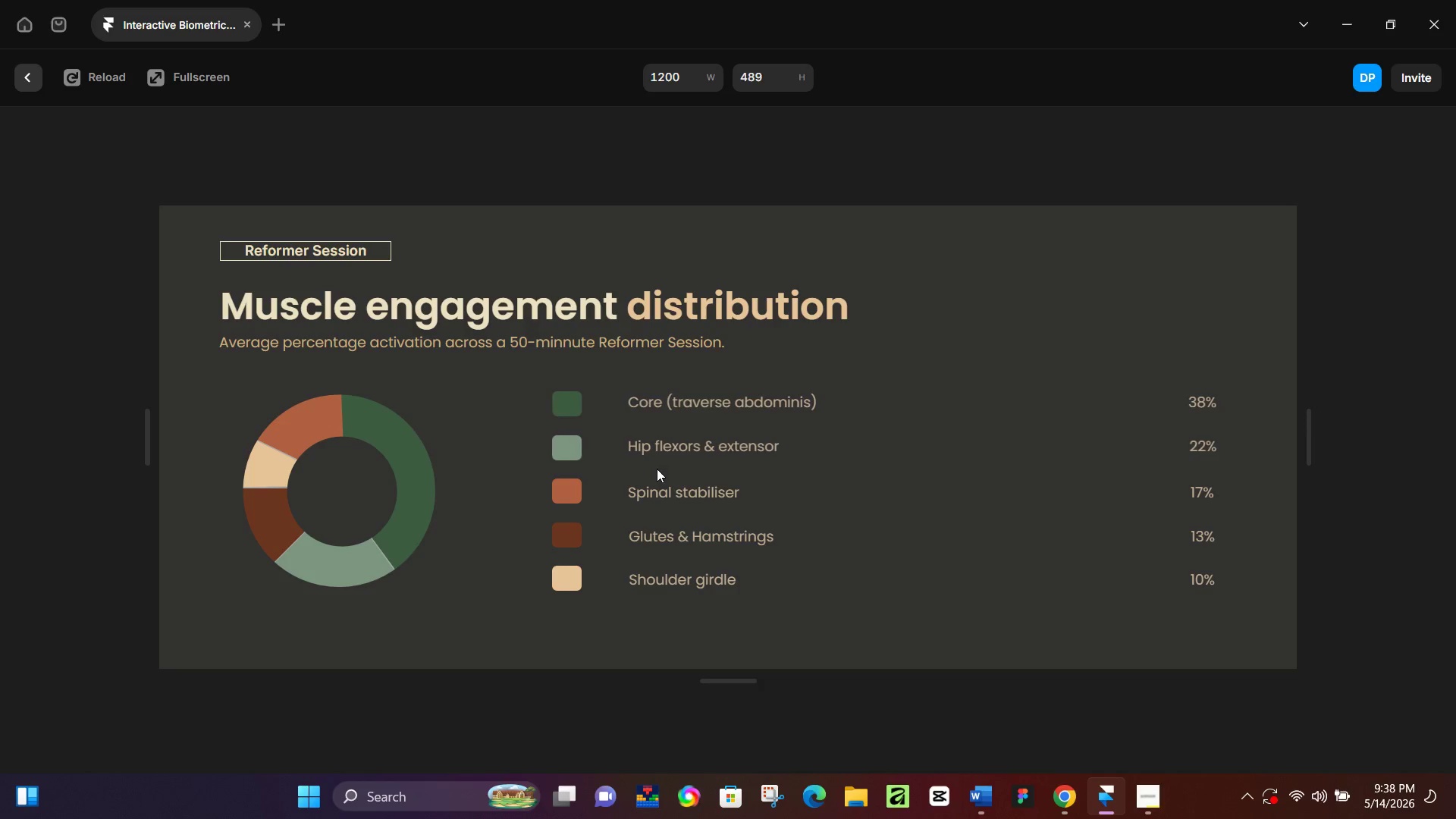 
left_click([665, 494])
 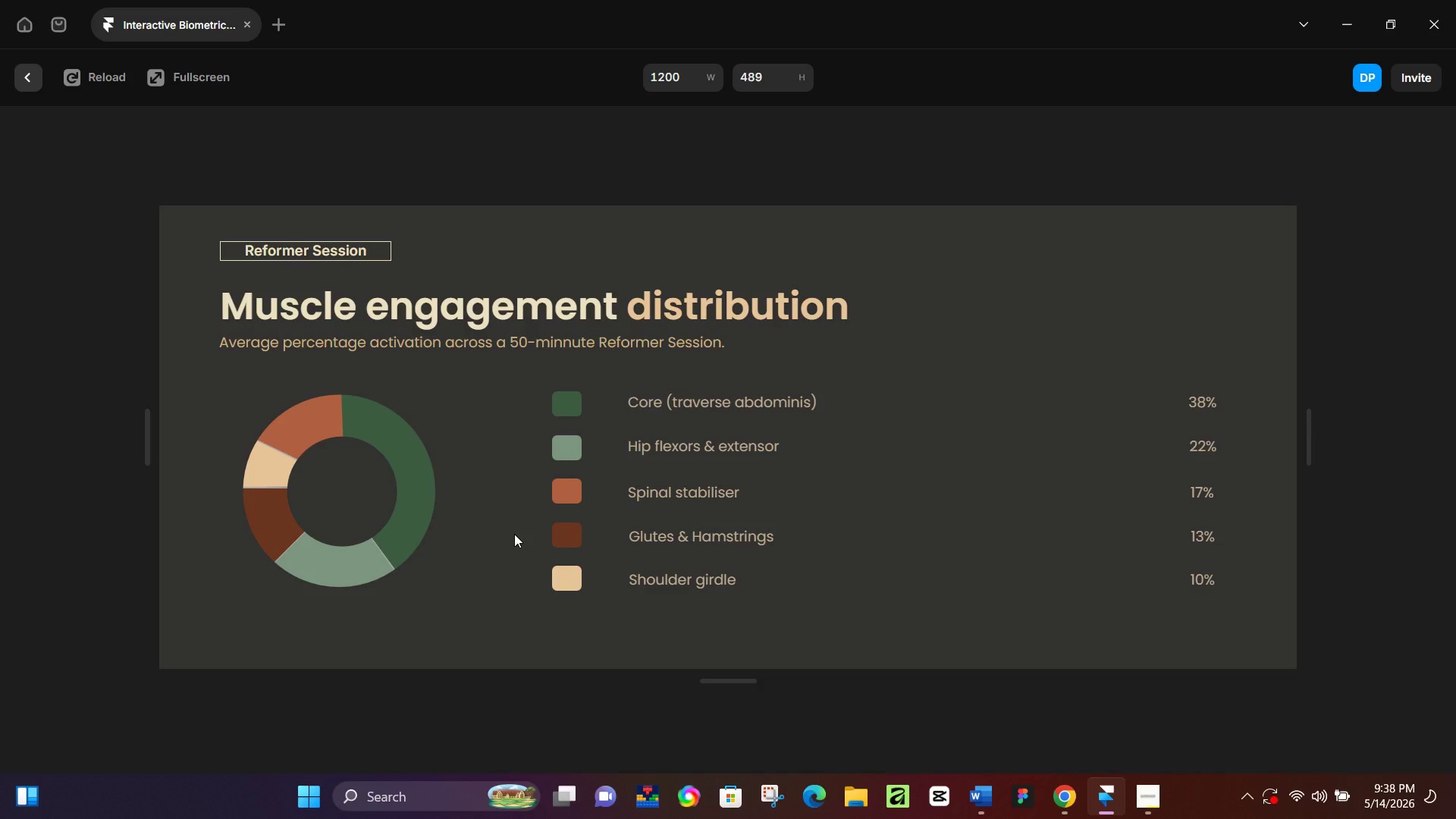 
wait(30.98)
 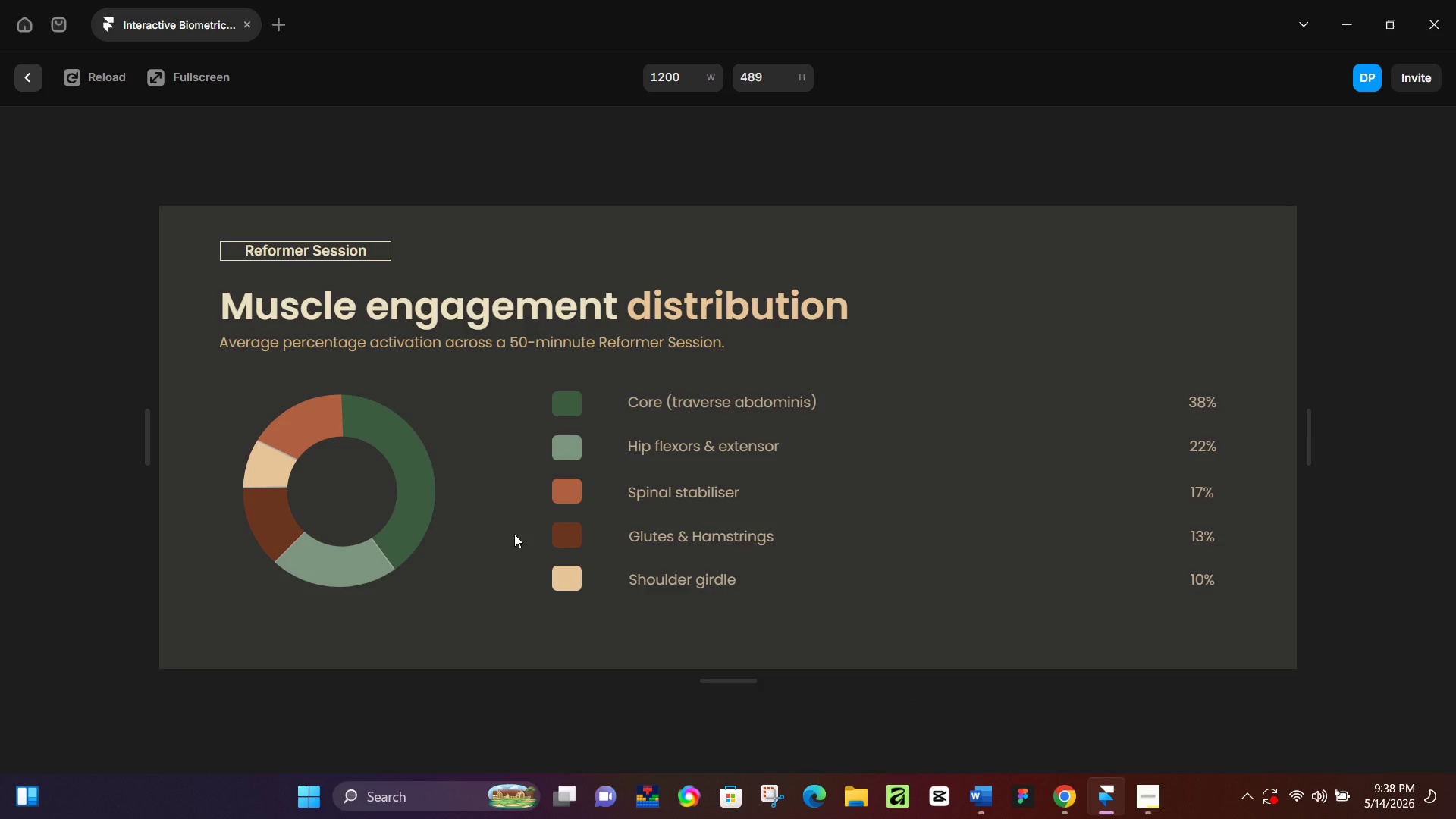 
left_click_drag(start_coordinate=[243, 147], to_coordinate=[245, 158])
 